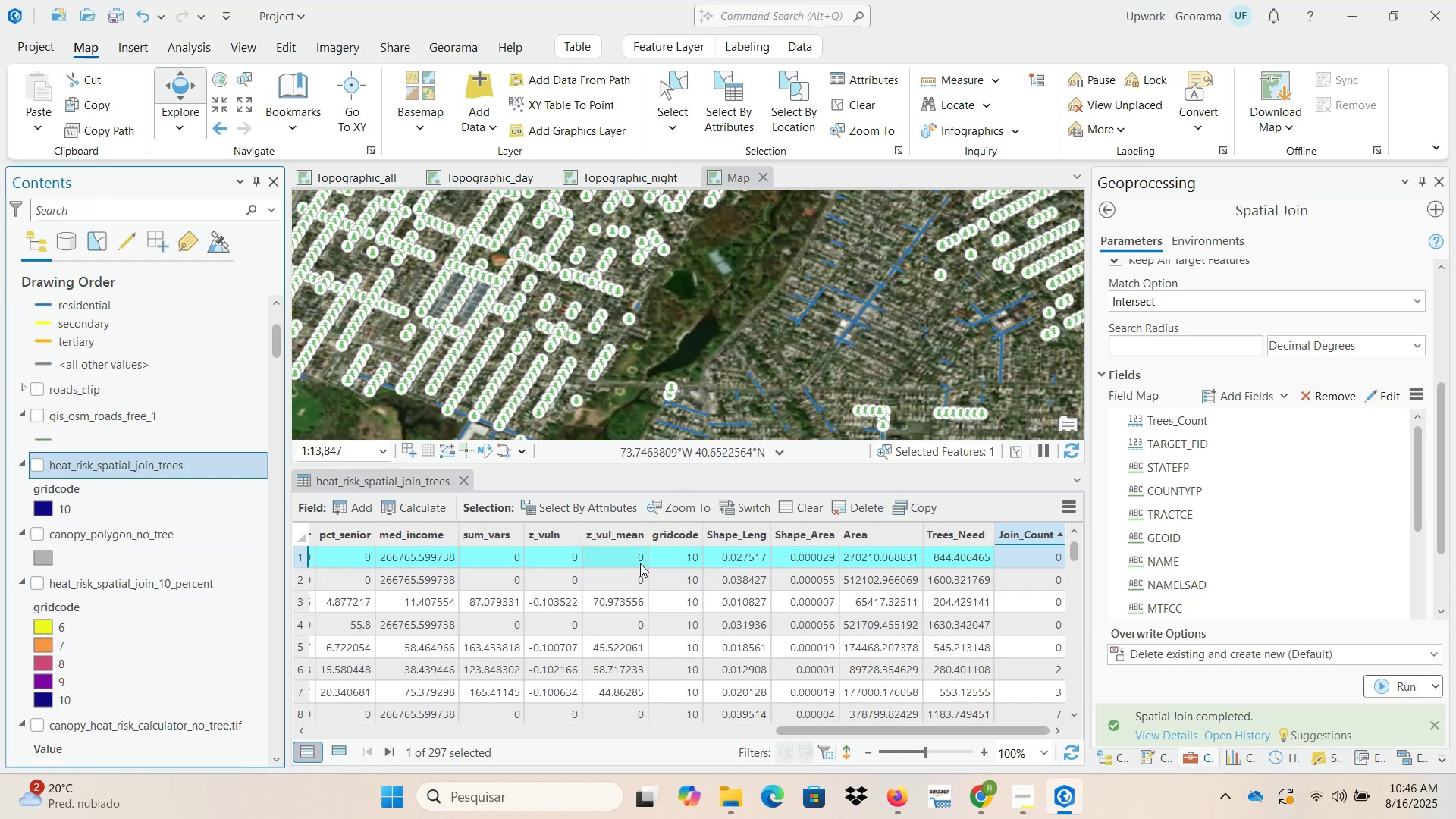 
wait(8.71)
 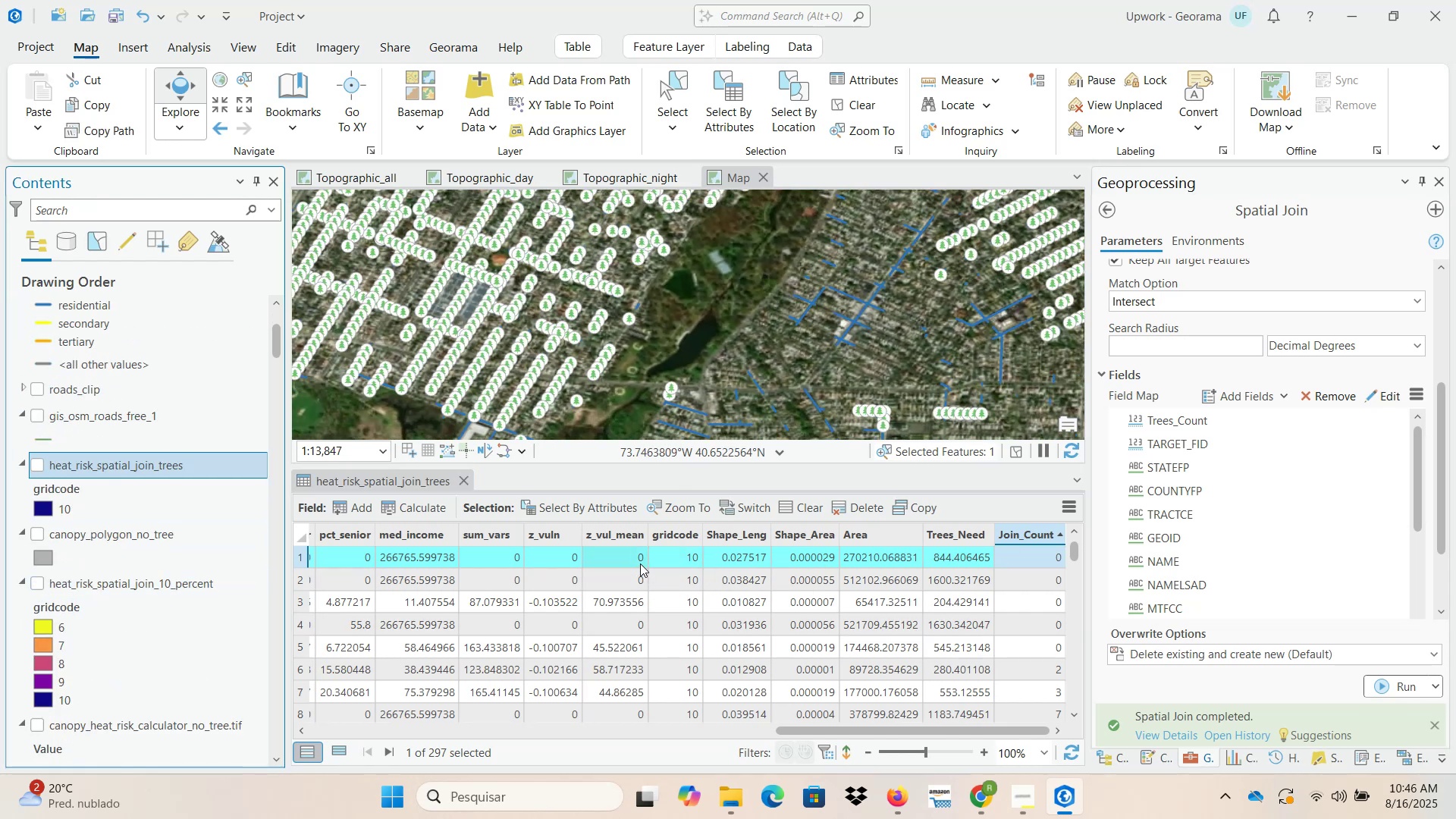 
double_click([1034, 536])
 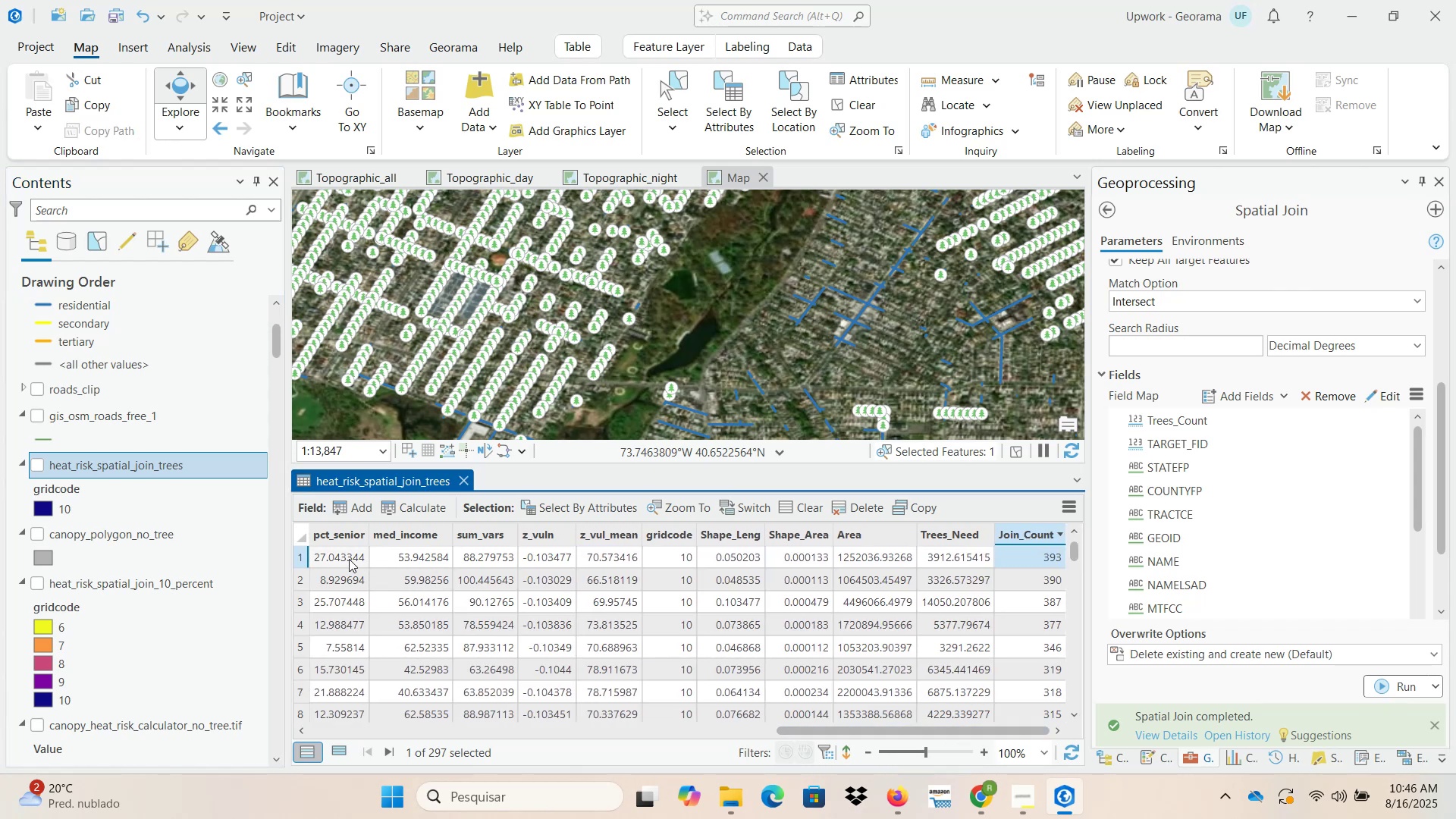 
double_click([300, 553])
 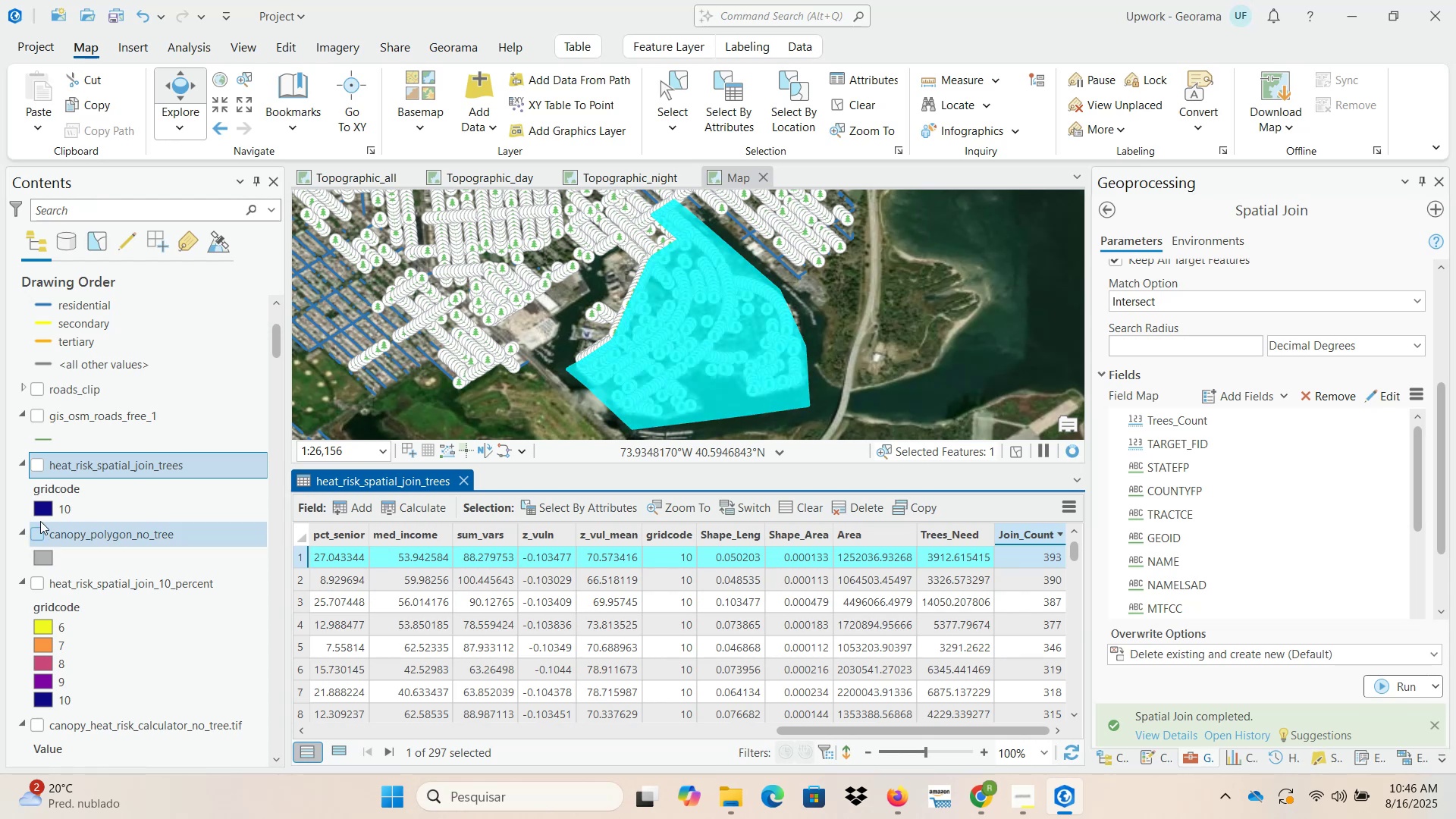 
left_click([40, 463])
 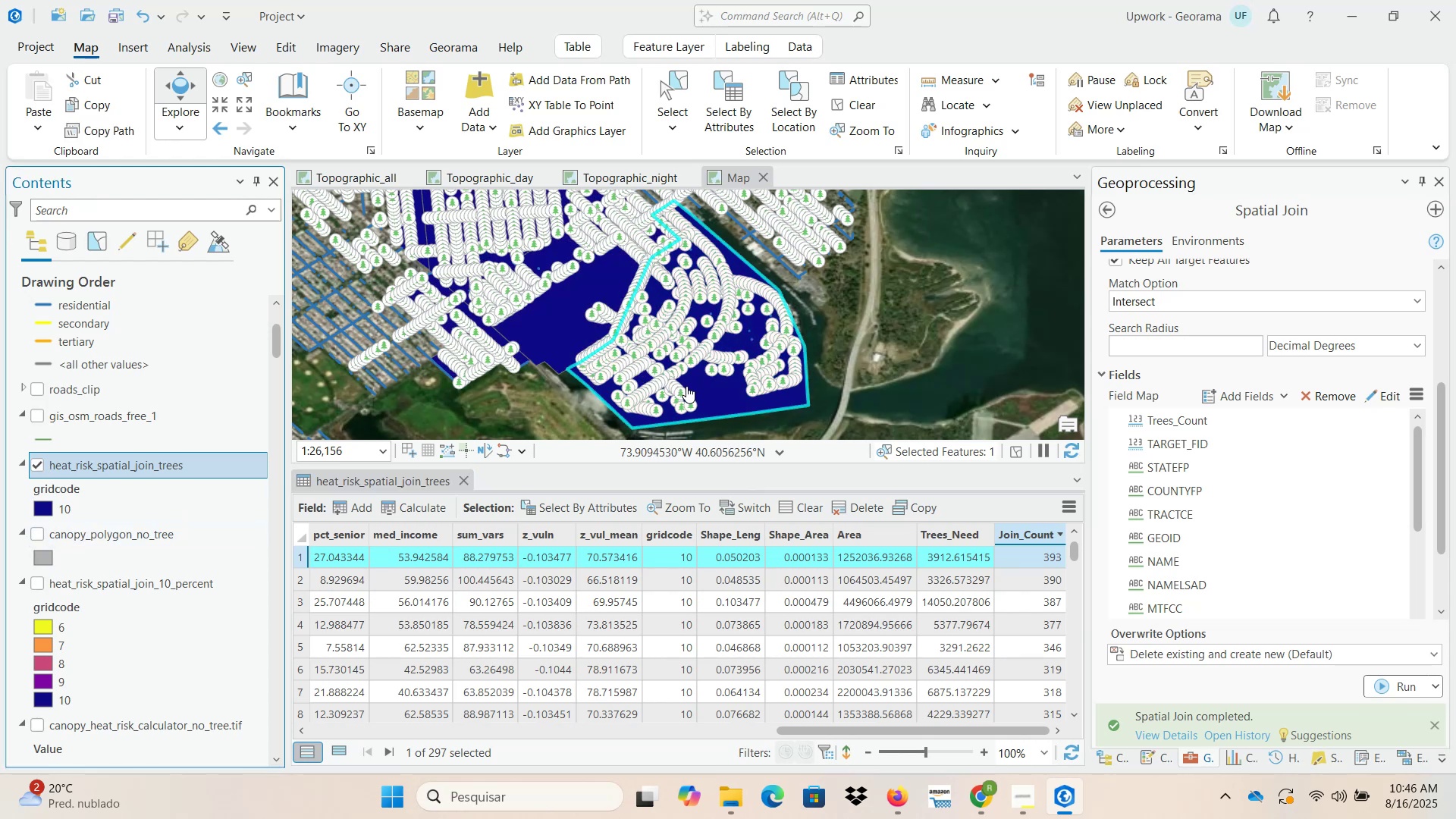 
wait(8.12)
 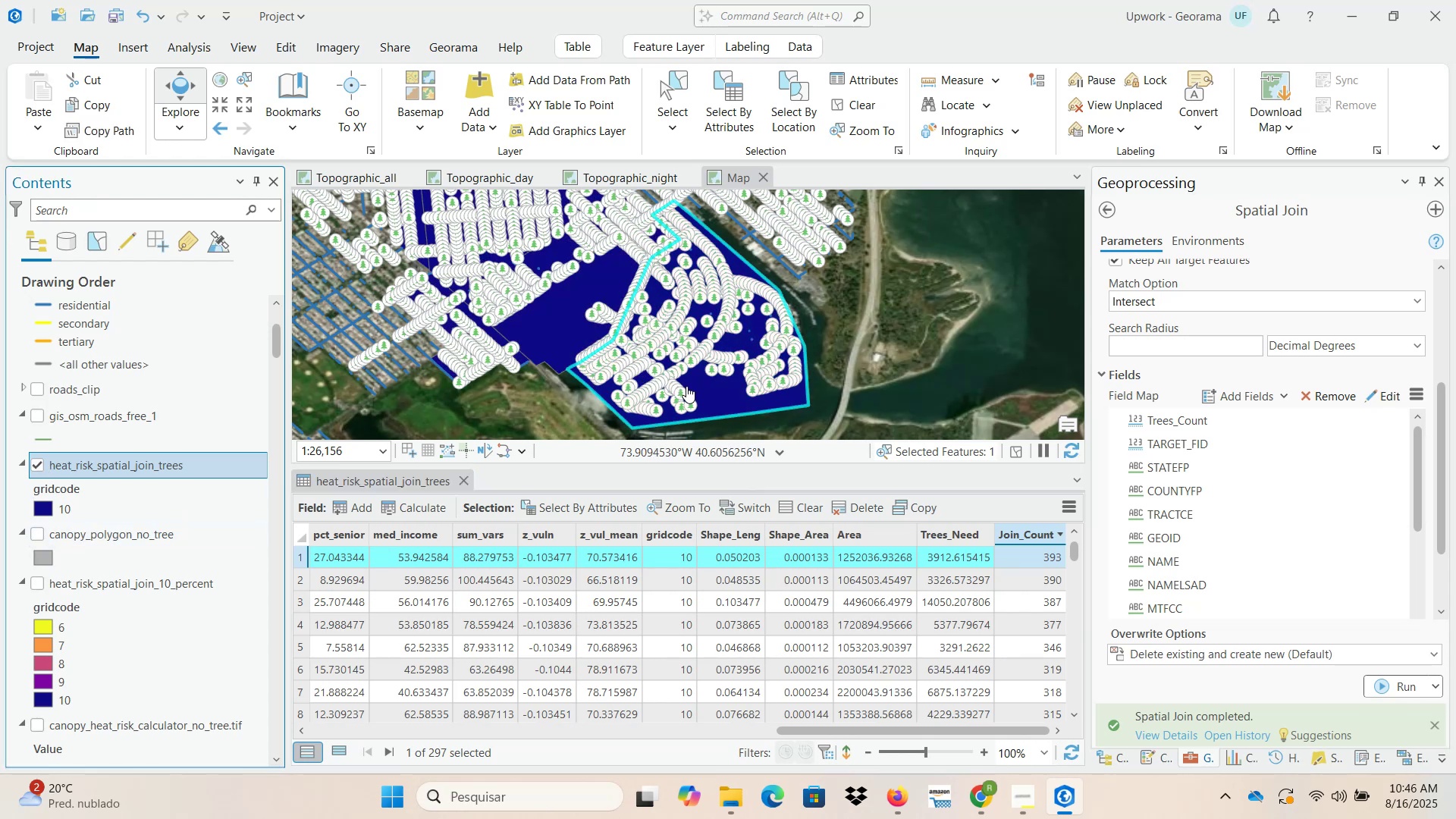 
double_click([952, 532])
 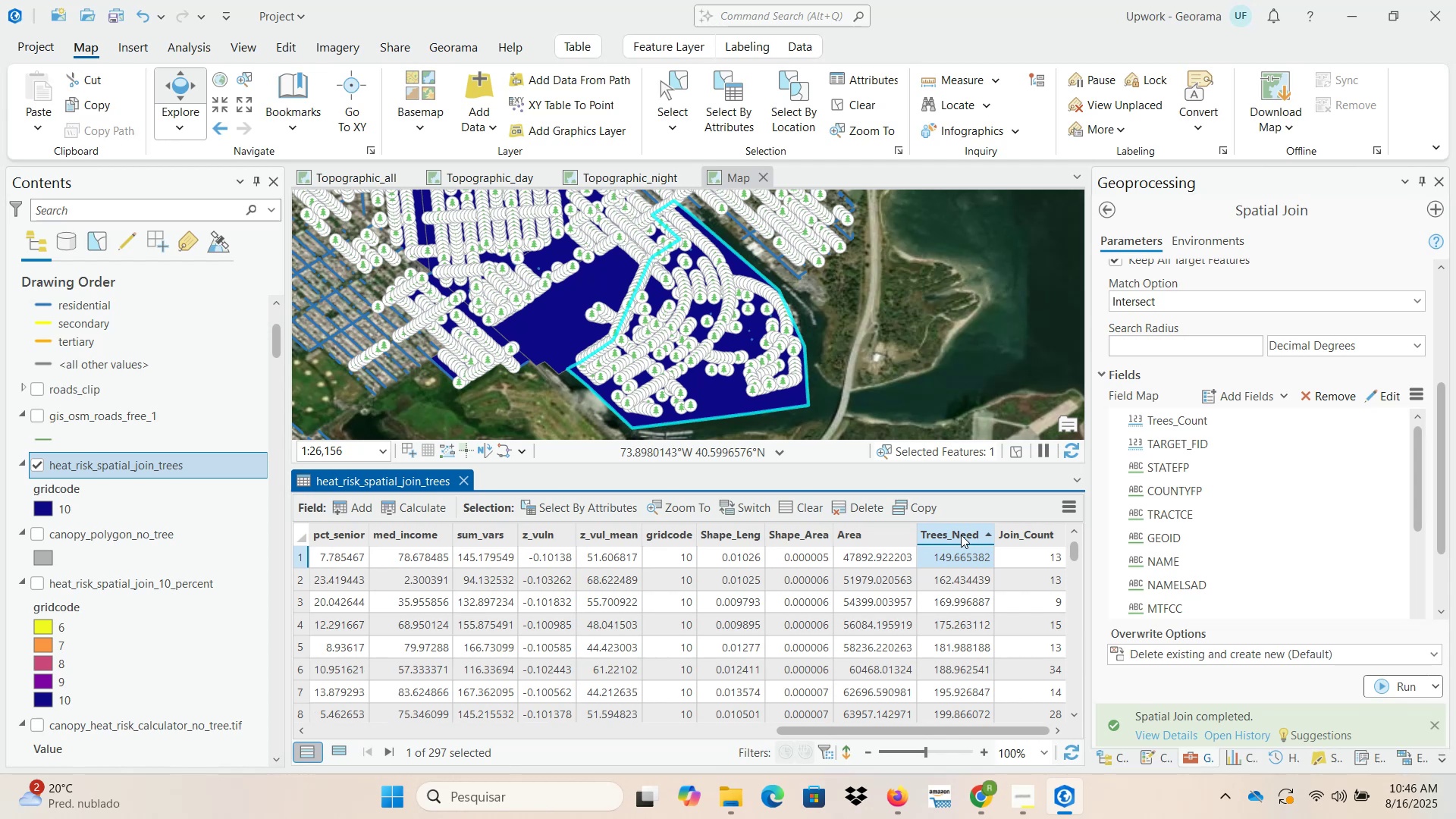 
double_click([961, 535])
 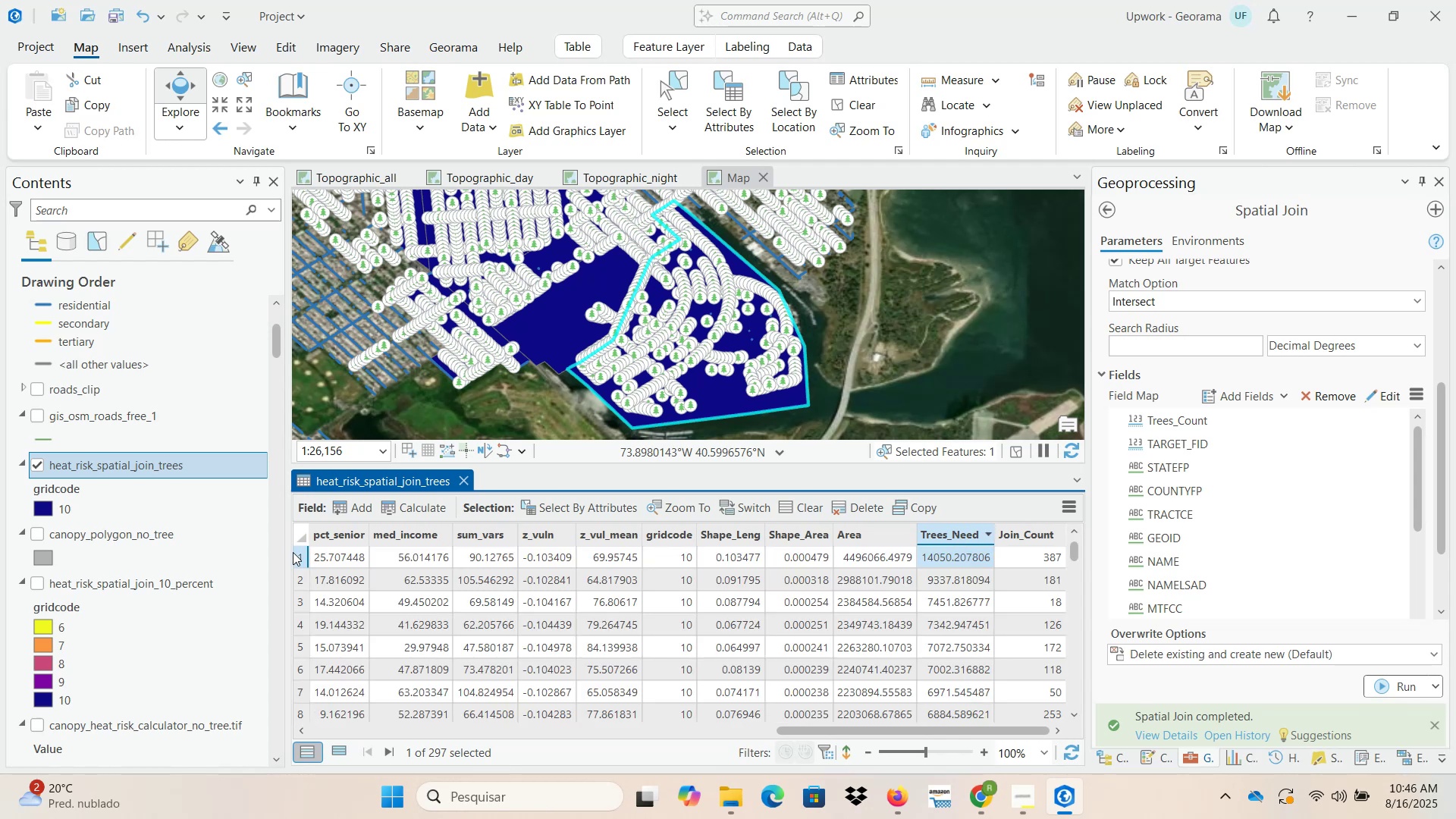 
double_click([300, 556])
 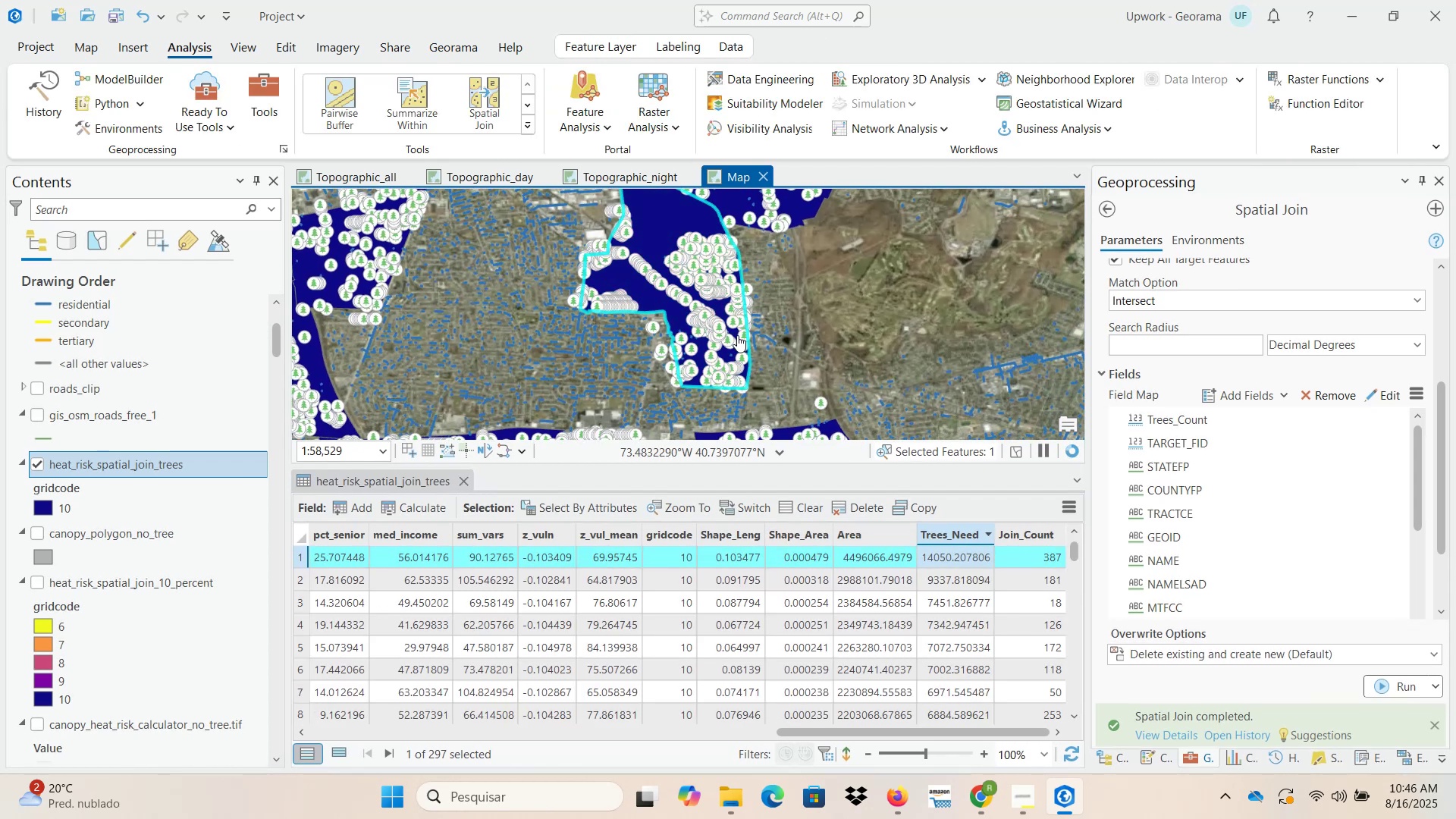 
scroll: coordinate [674, 378], scroll_direction: up, amount: 2.0
 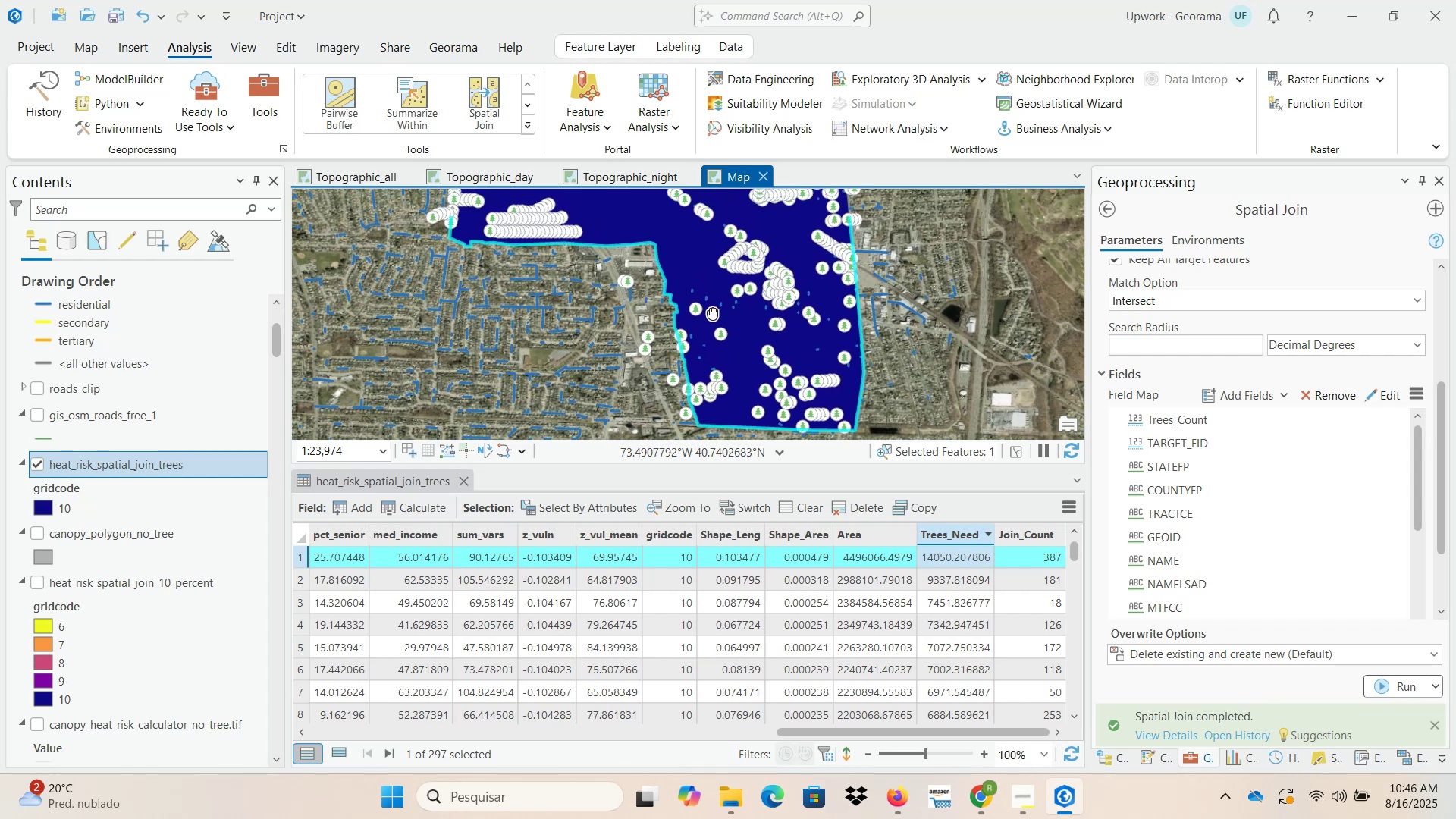 
wait(8.32)
 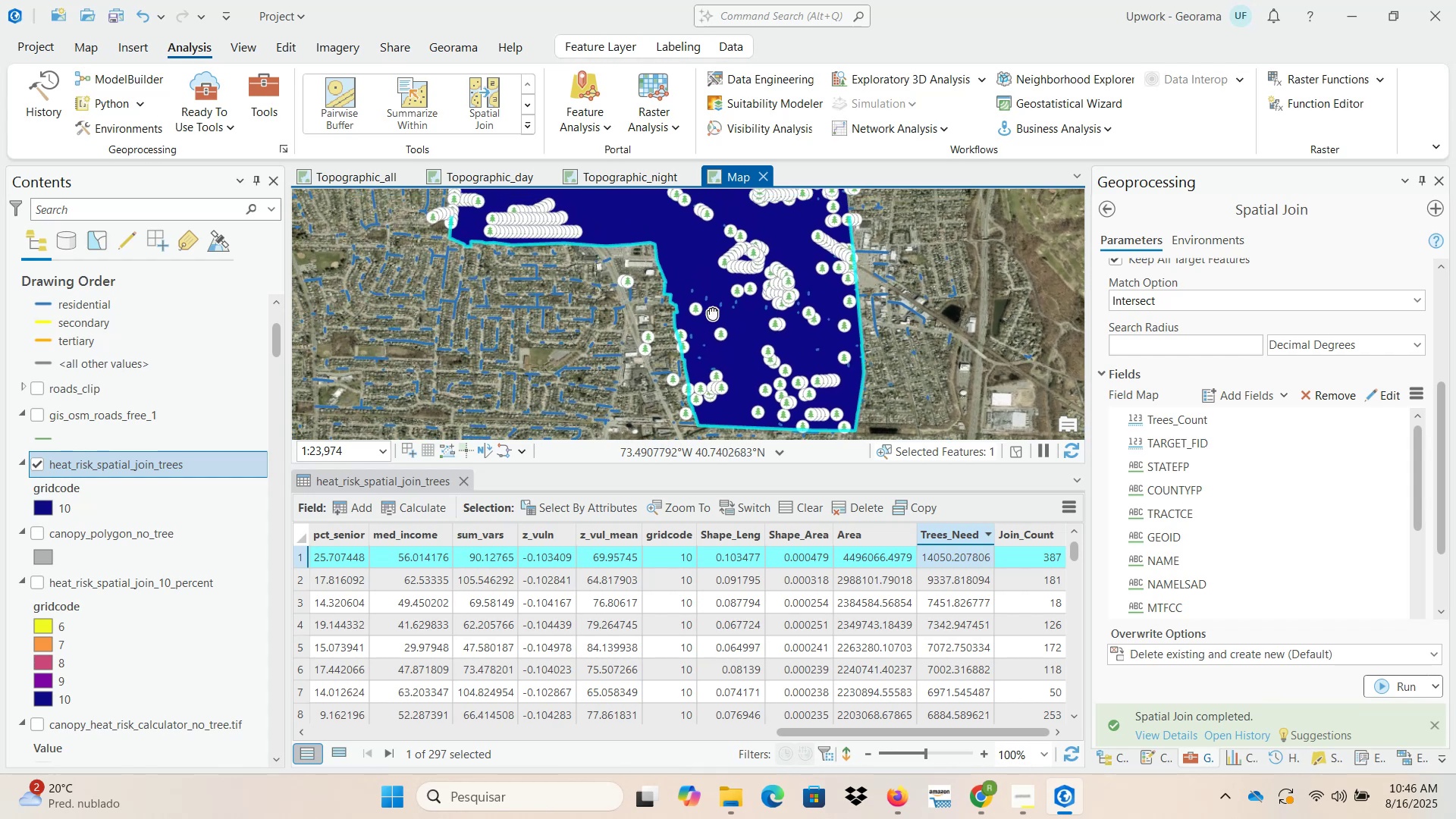 
scroll: coordinate [580, 307], scroll_direction: up, amount: 3.0
 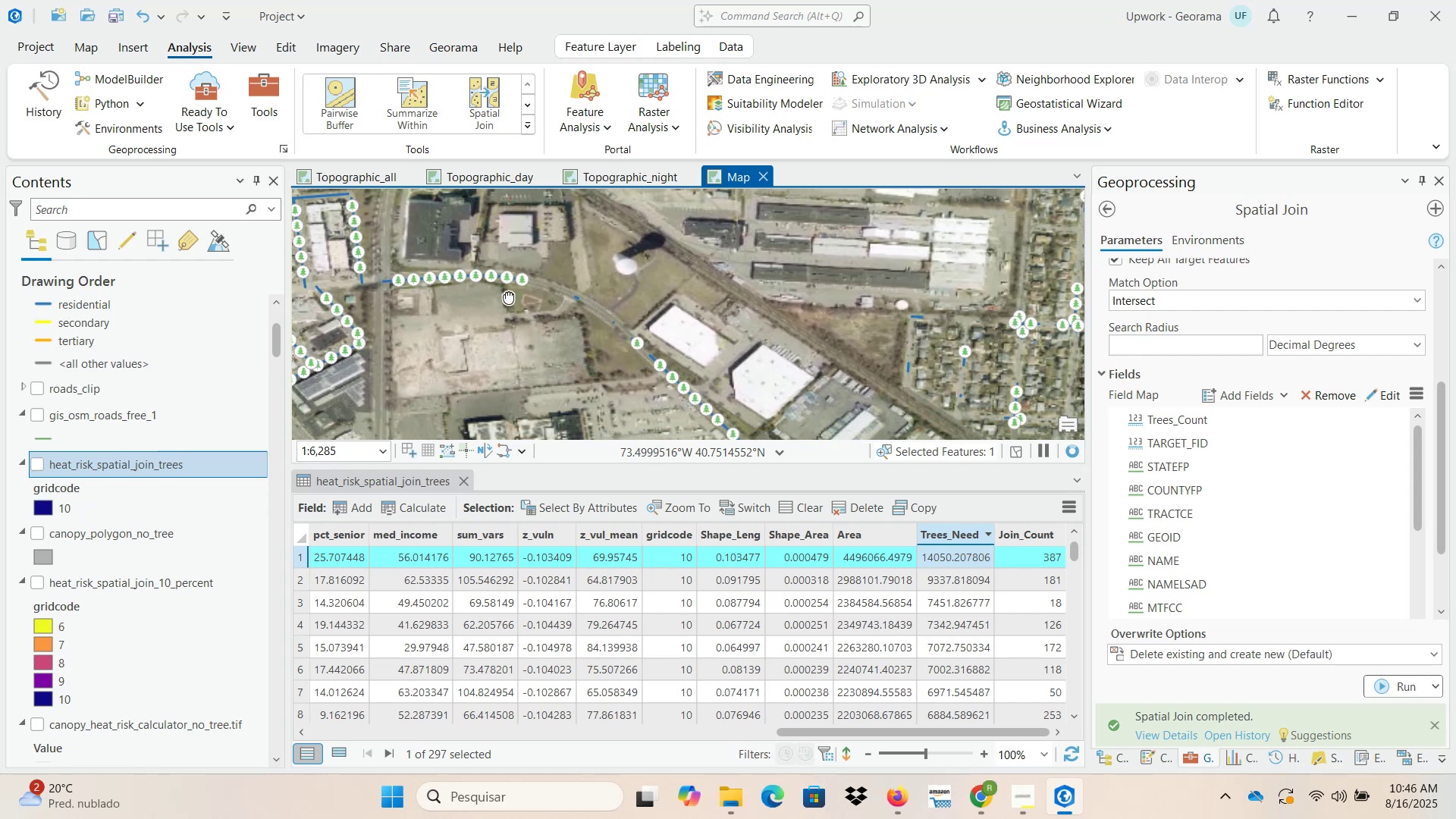 
wait(8.18)
 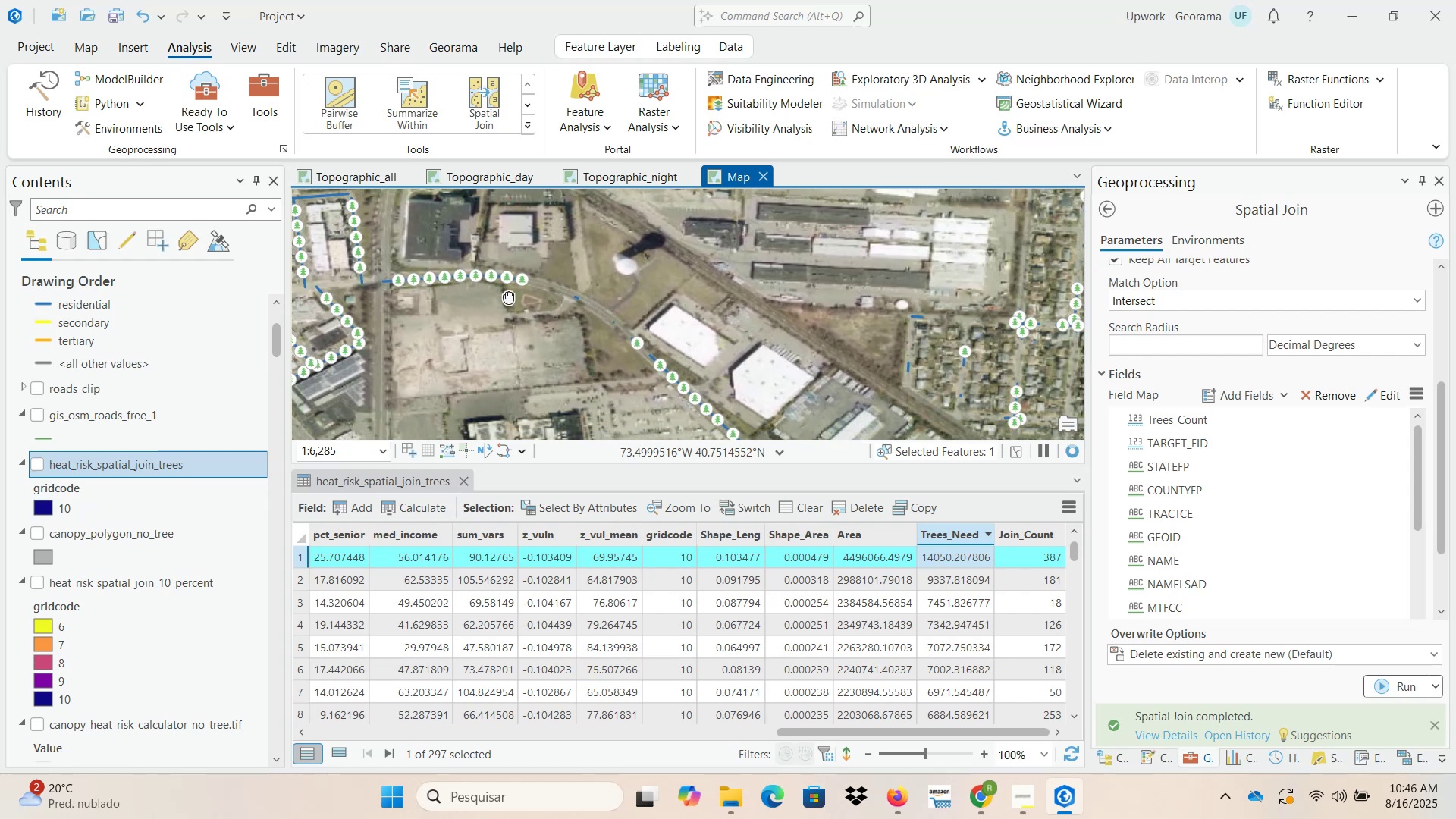 
scroll: coordinate [548, 207], scroll_direction: up, amount: 5.0
 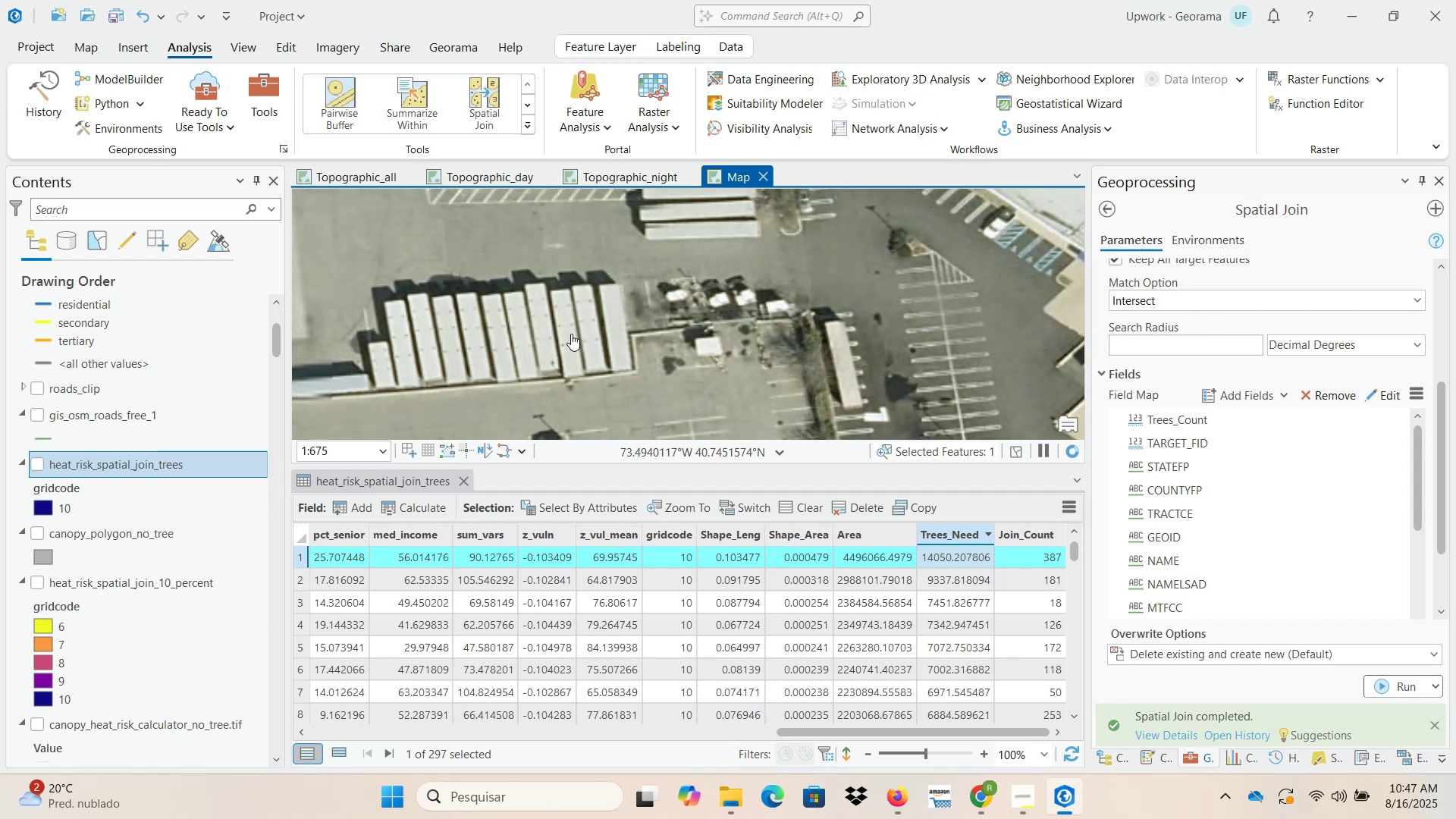 
scroll: coordinate [752, 324], scroll_direction: down, amount: 9.0
 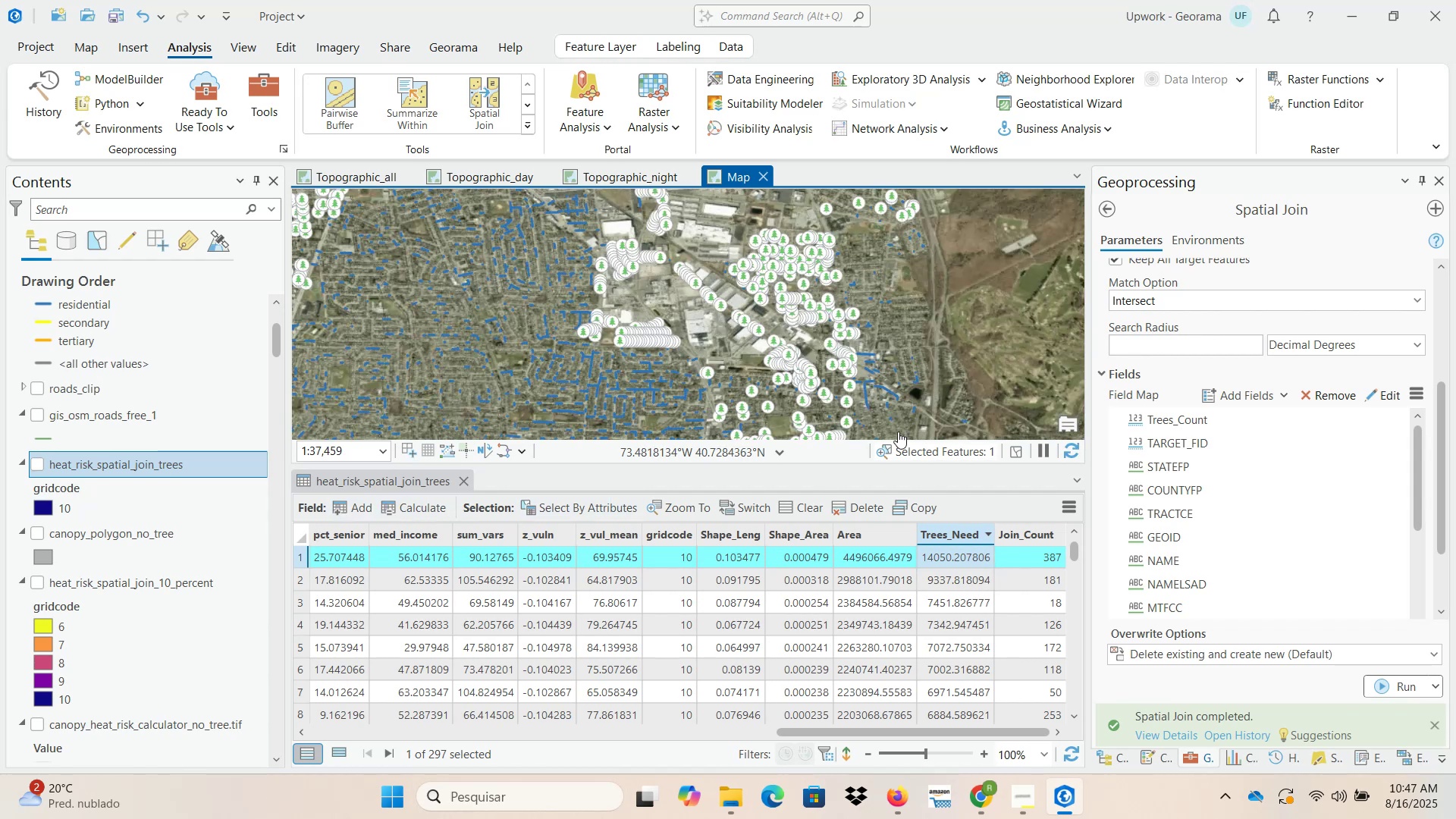 
wait(9.49)
 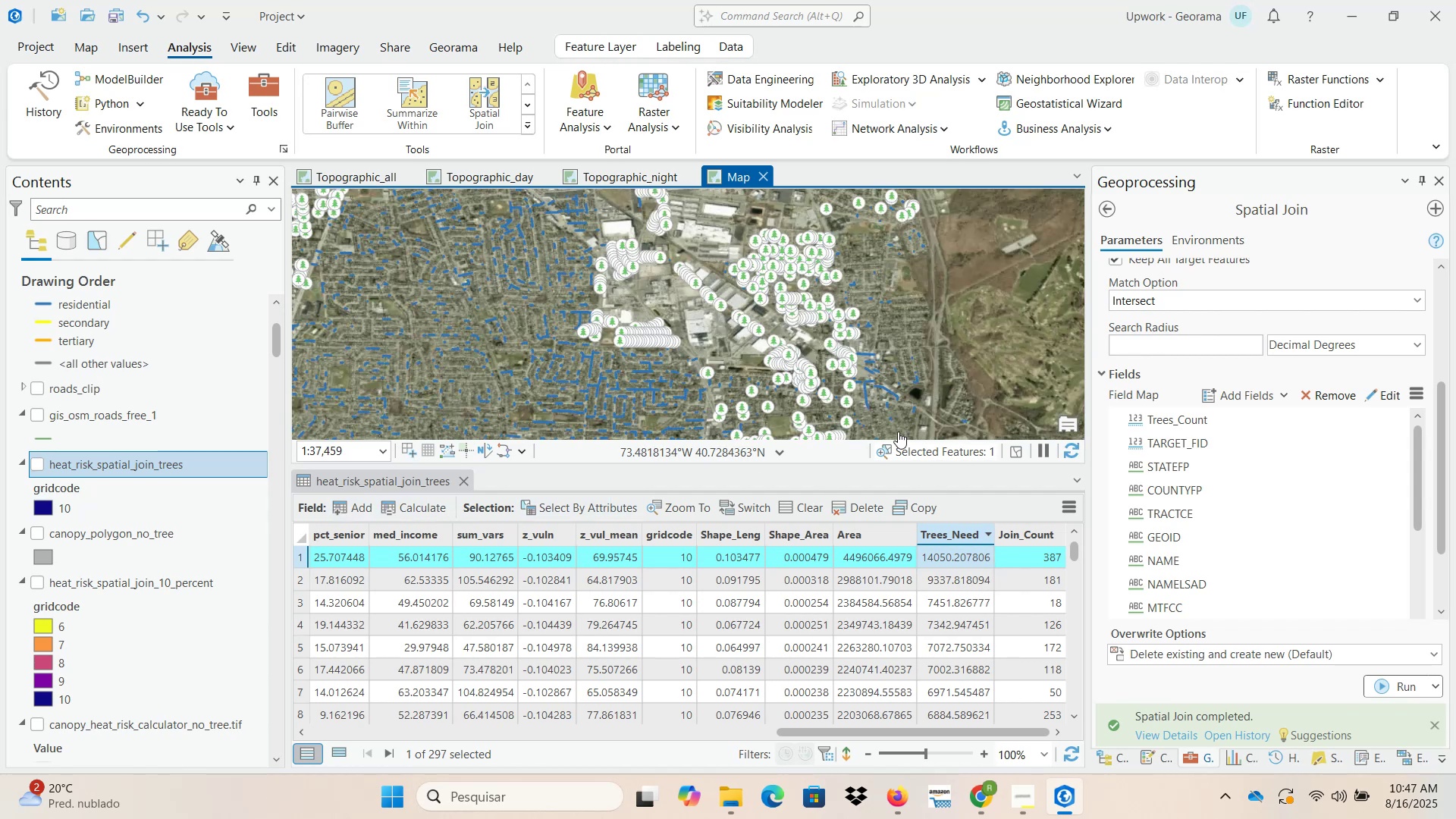 
left_click([37, 468])
 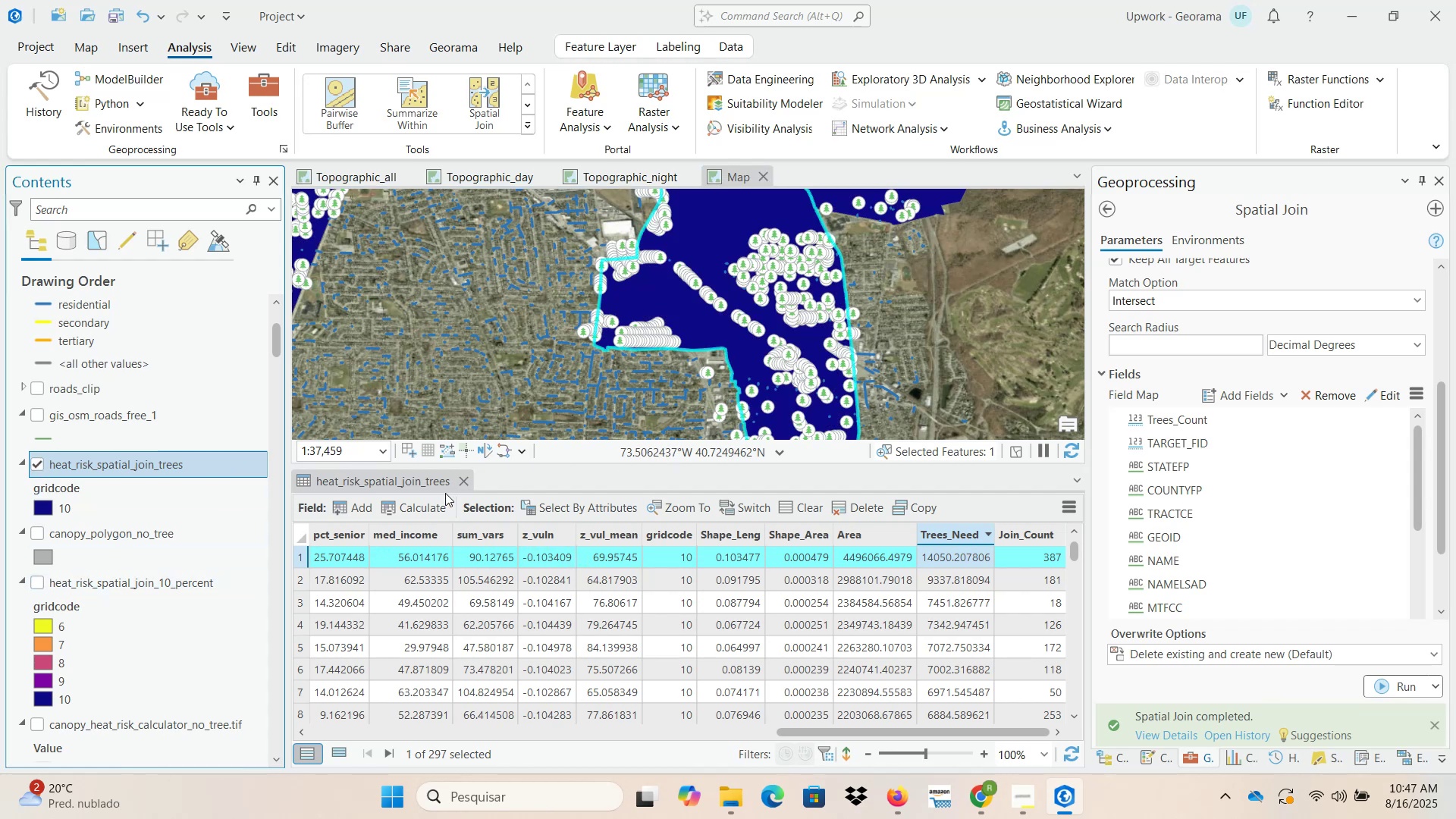 
left_click([465, 483])
 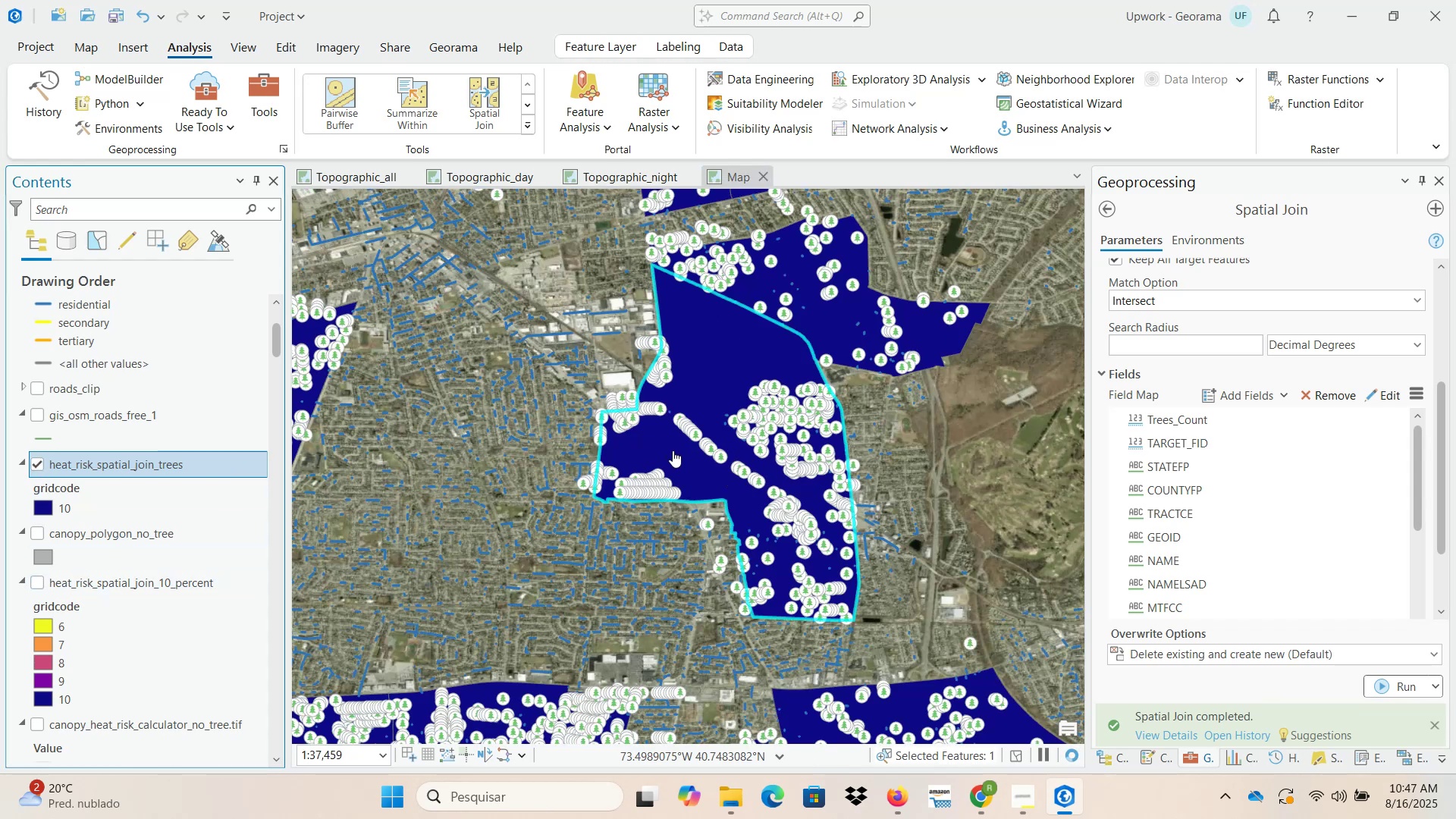 
scroll: coordinate [704, 446], scroll_direction: up, amount: 7.0
 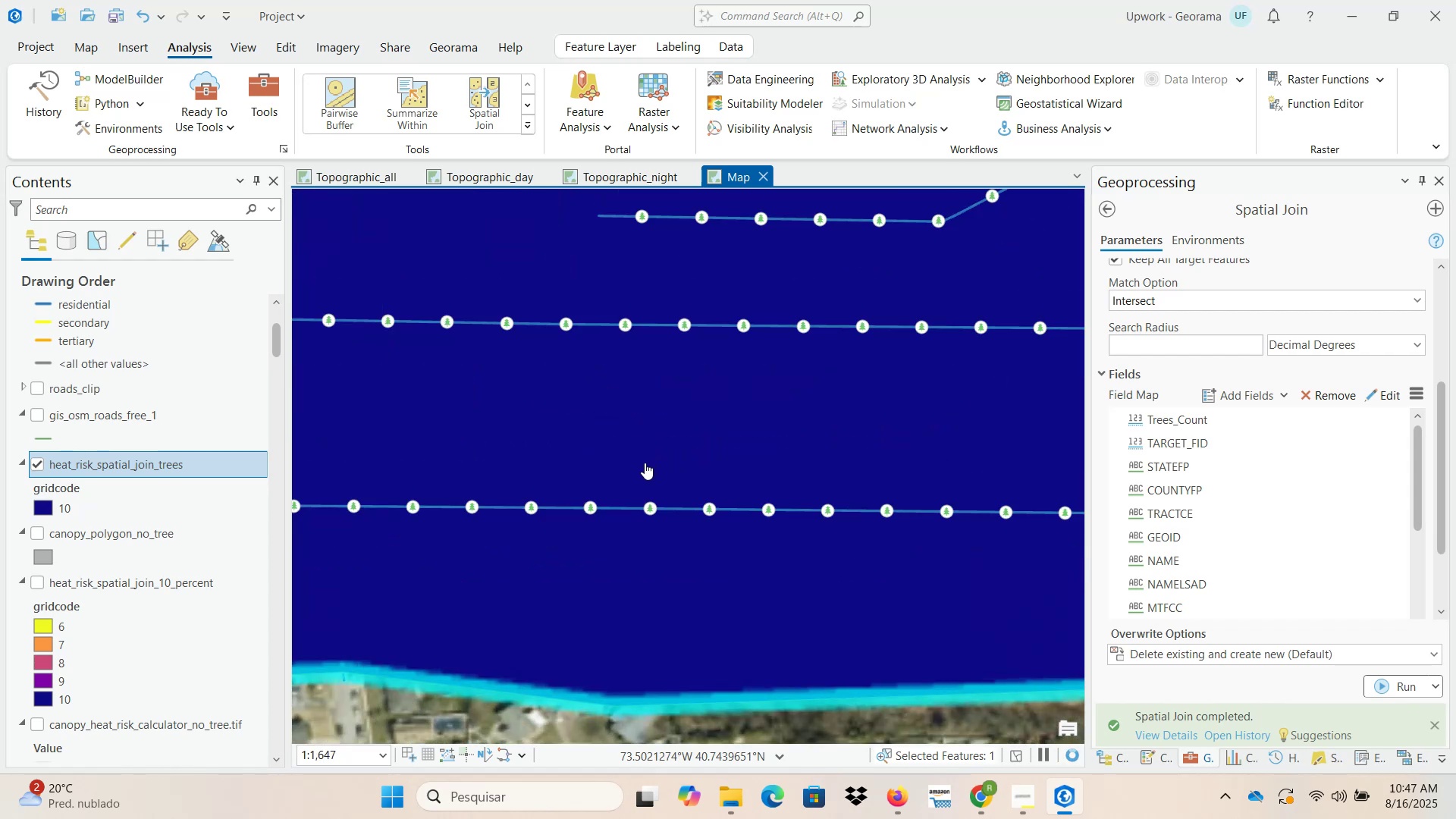 
scroll: coordinate [622, 486], scroll_direction: down, amount: 3.0
 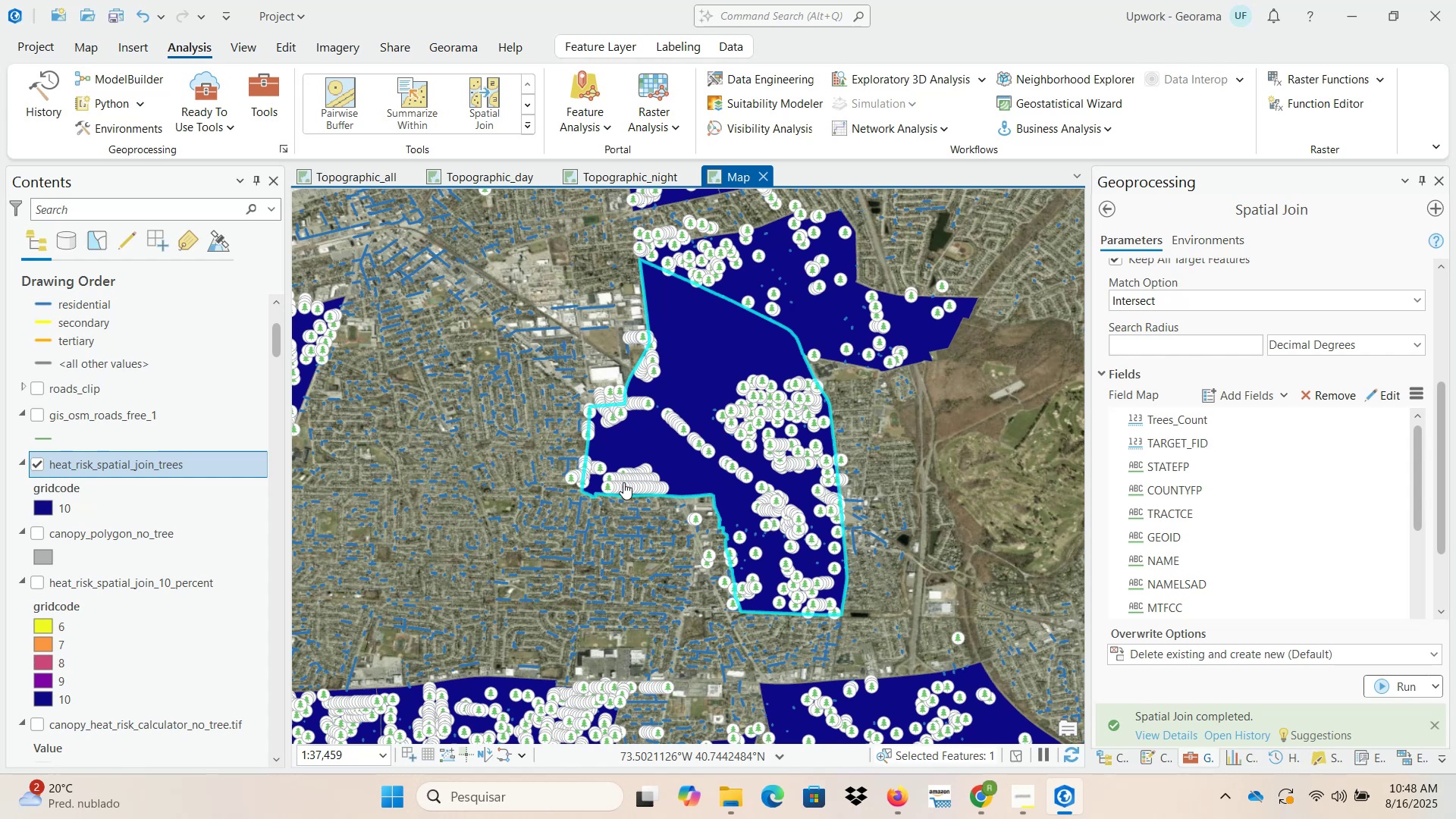 
wait(53.45)
 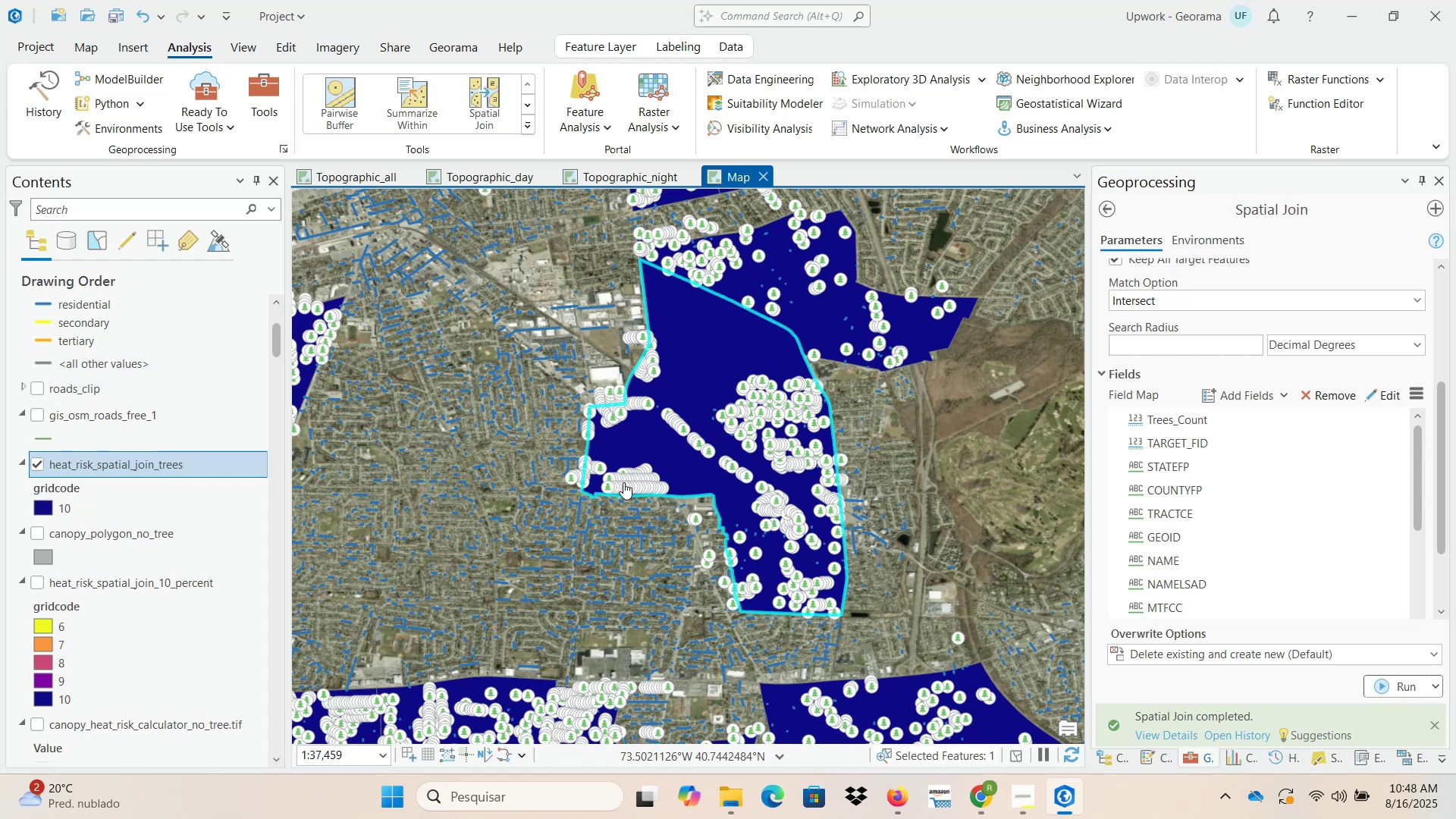 
scroll: coordinate [593, 404], scroll_direction: up, amount: 4.0
 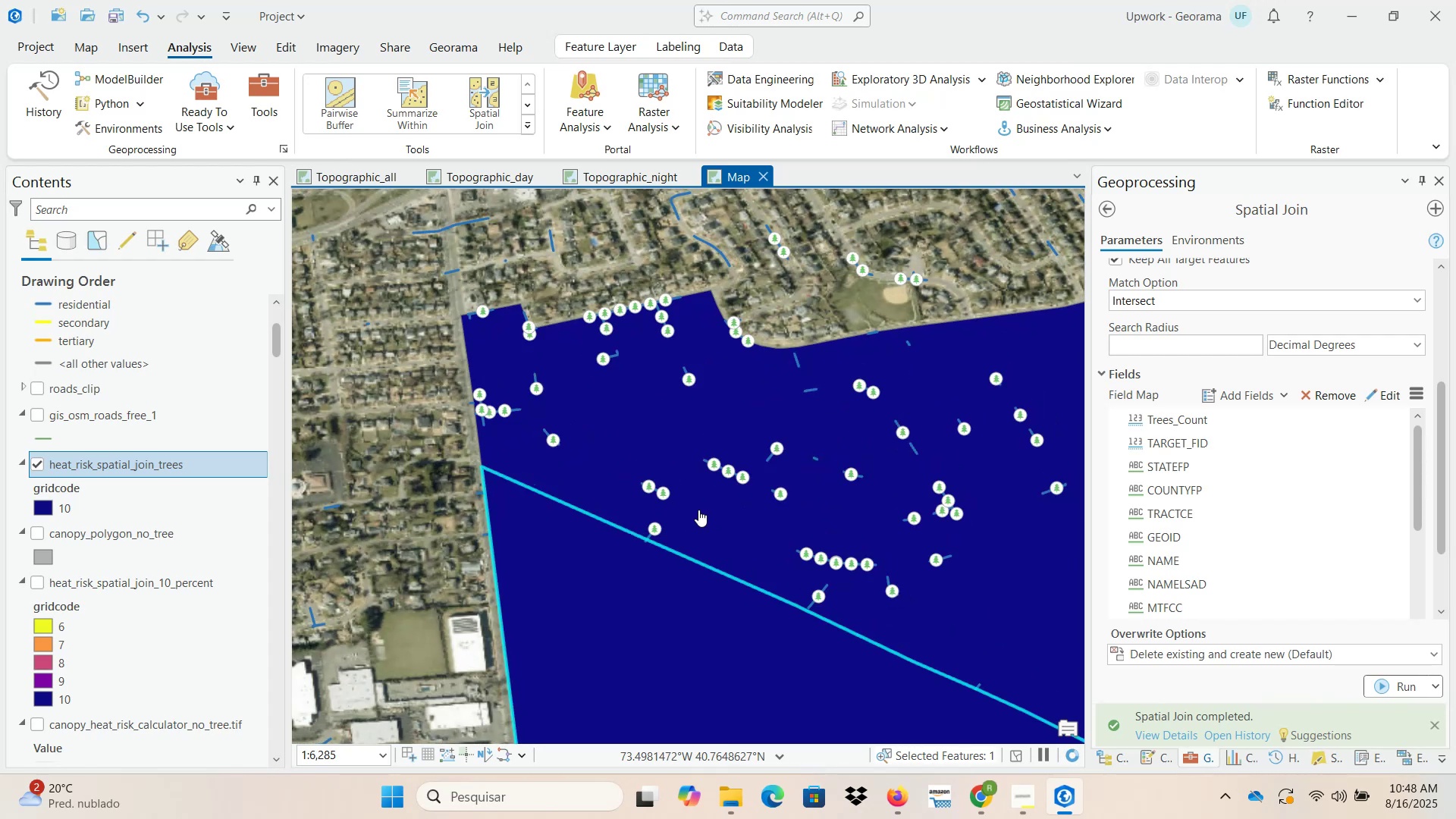 
wait(5.75)
 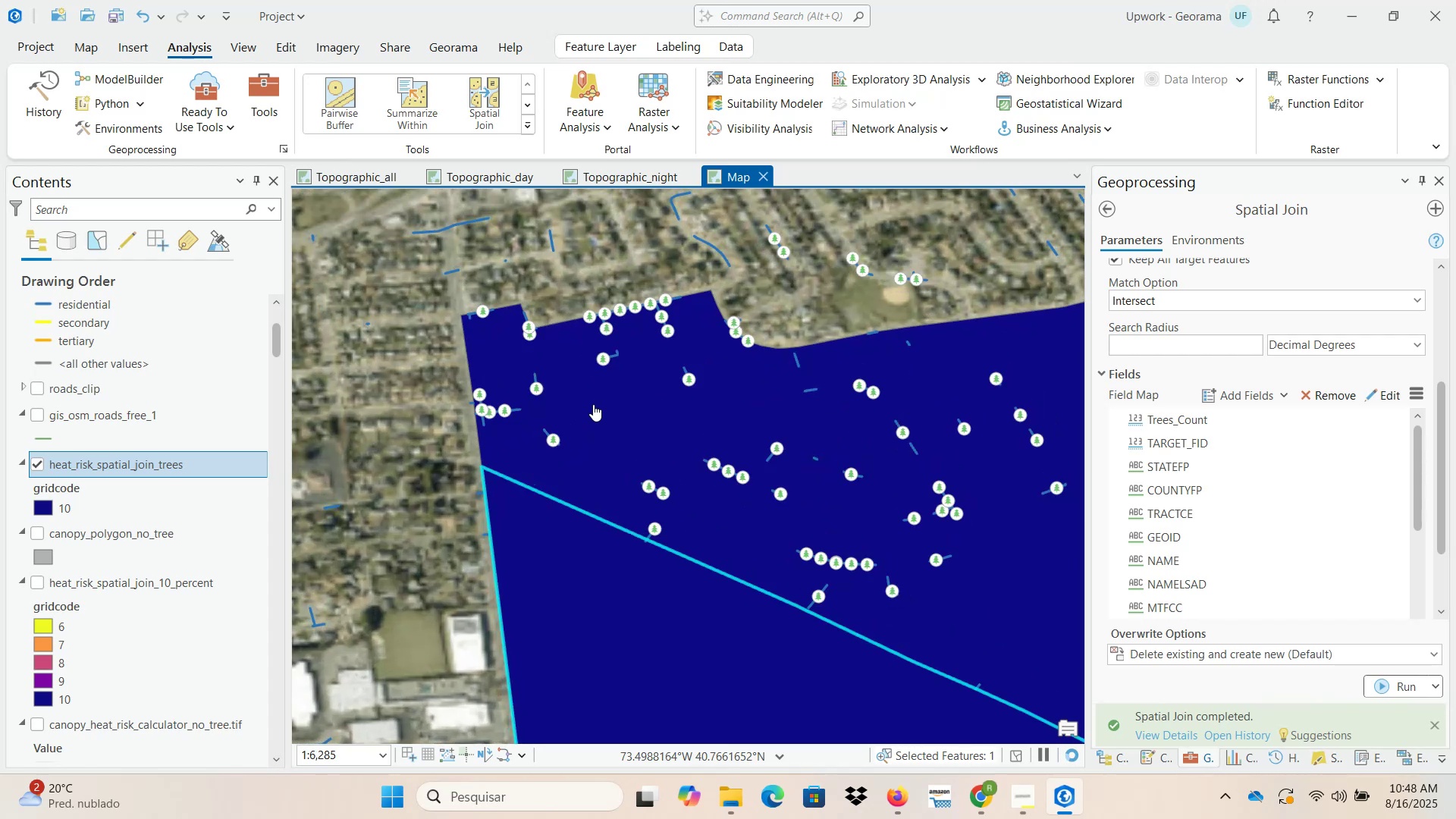 
scroll: coordinate [462, 402], scroll_direction: up, amount: 5.0
 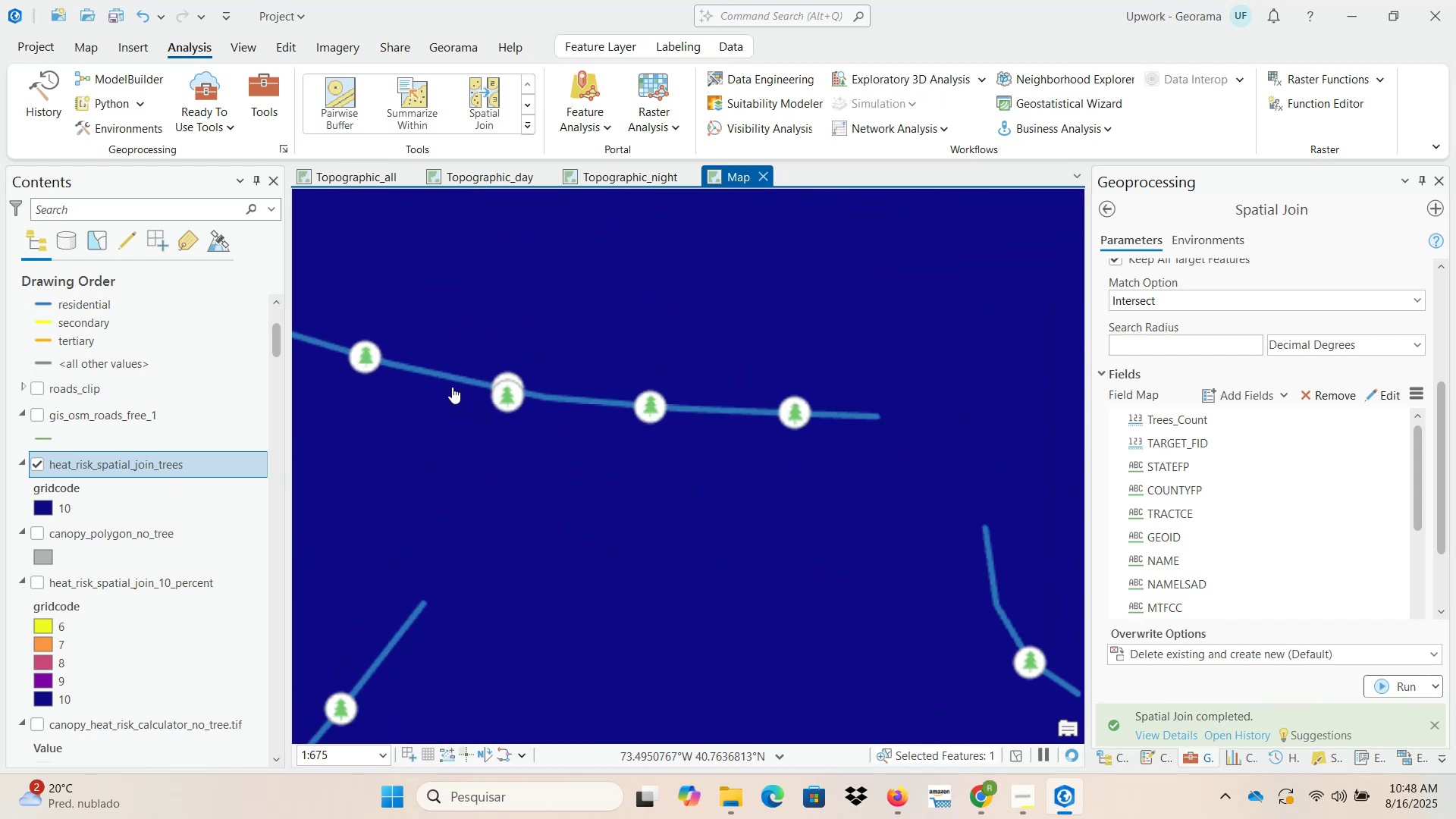 
scroll: coordinate [647, 477], scroll_direction: down, amount: 18.0
 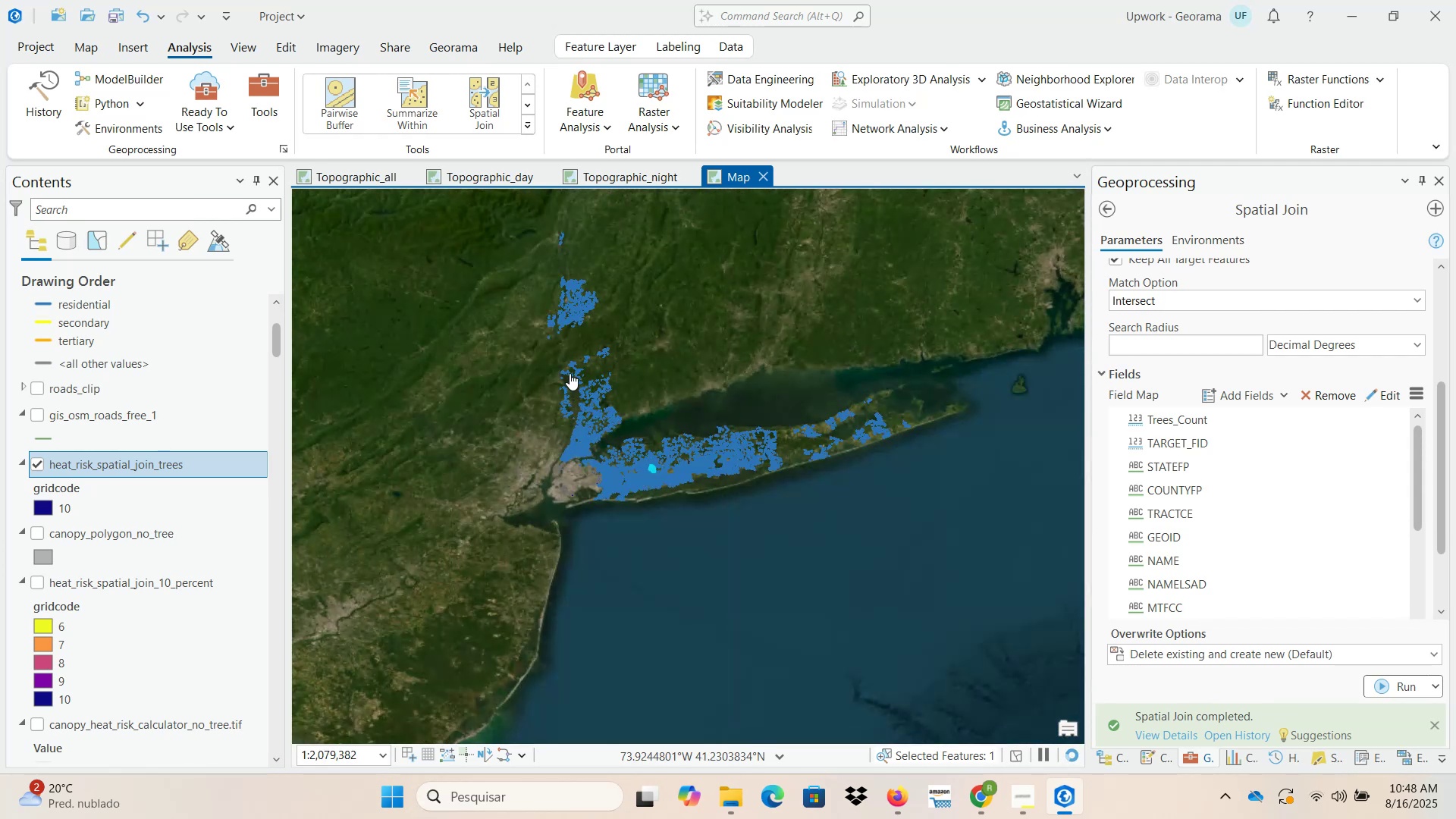 
scroll: coordinate [573, 297], scroll_direction: up, amount: 5.0
 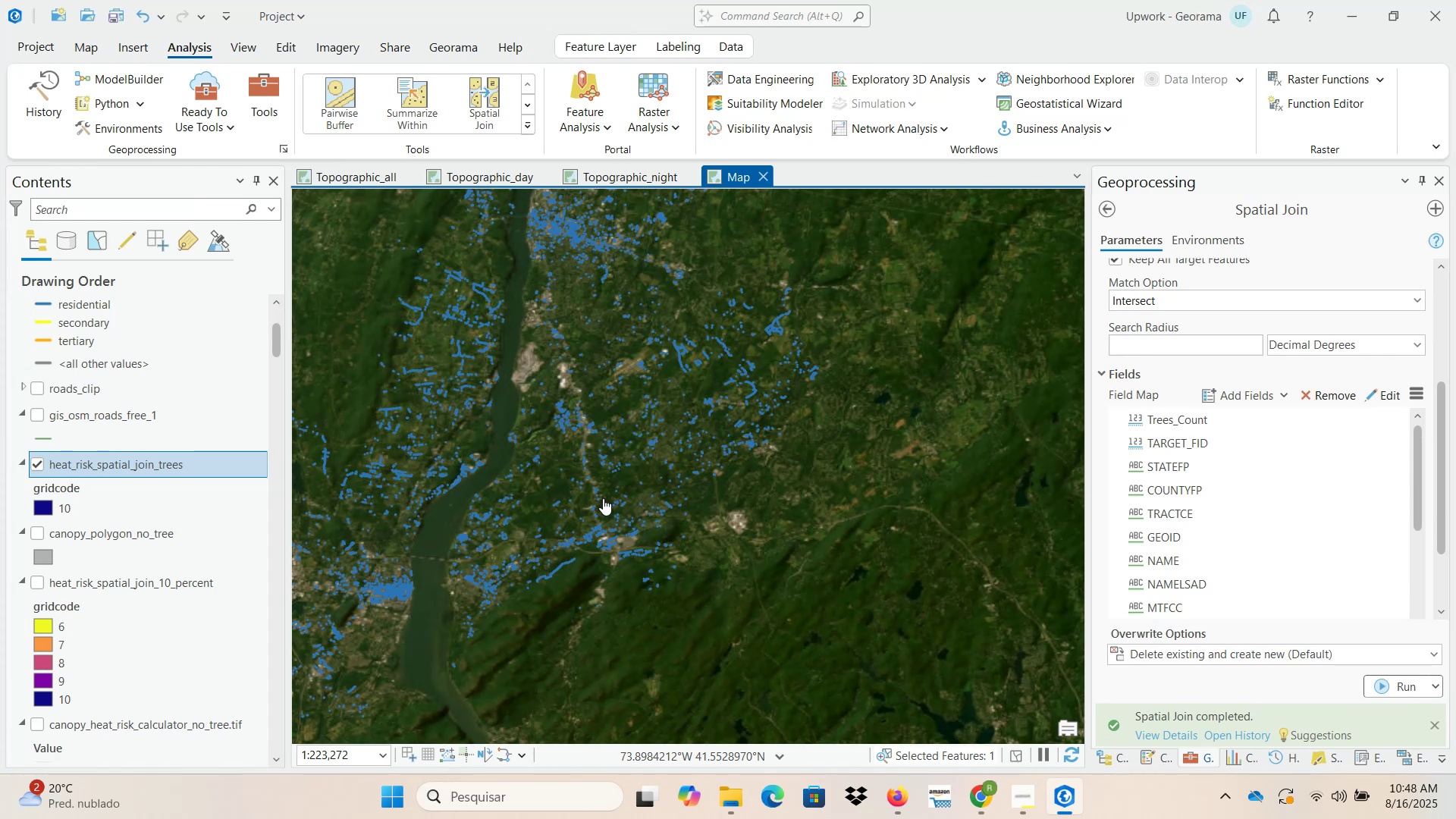 
wait(6.36)
 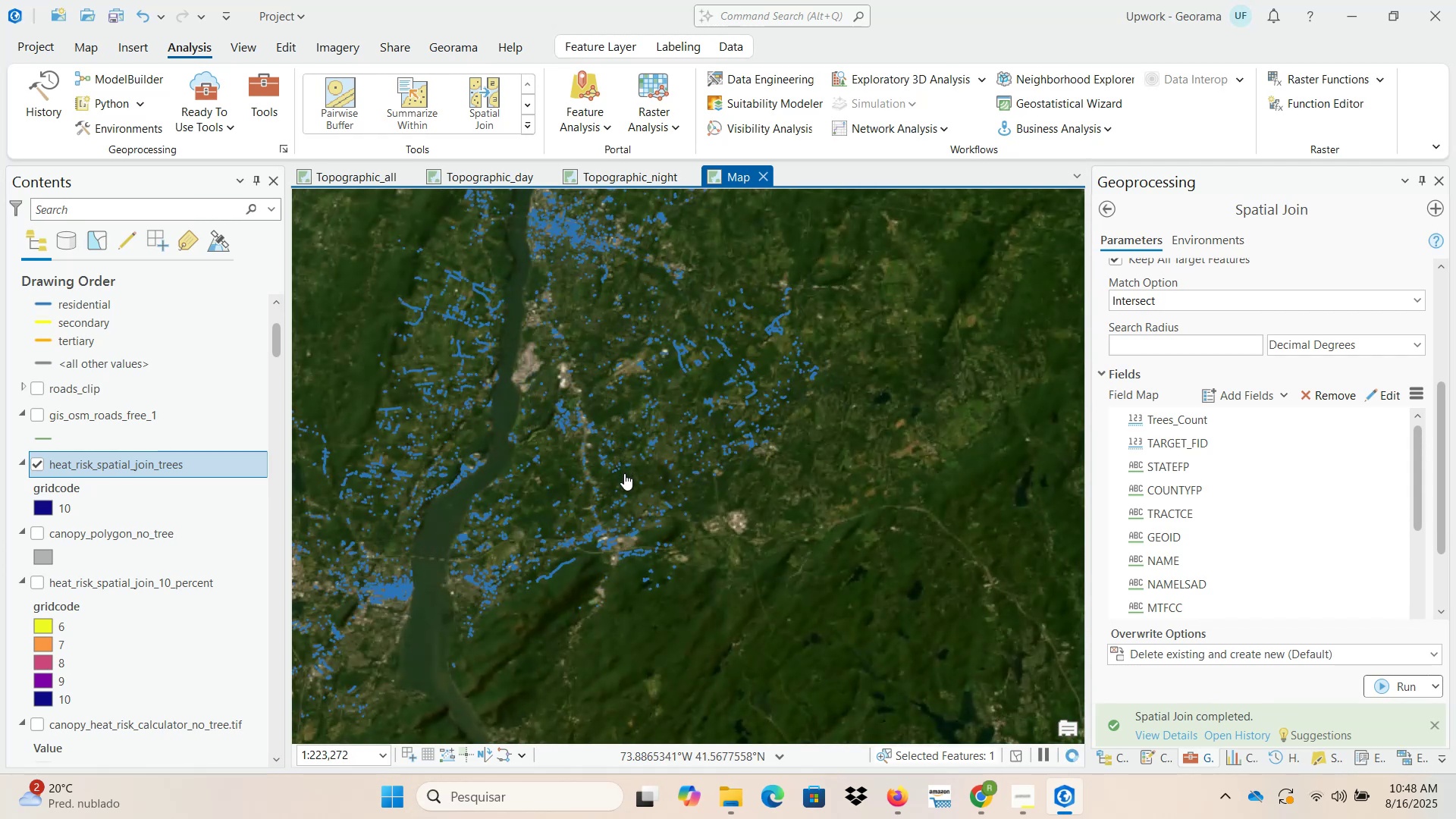 
scroll: coordinate [598, 499], scroll_direction: up, amount: 3.0
 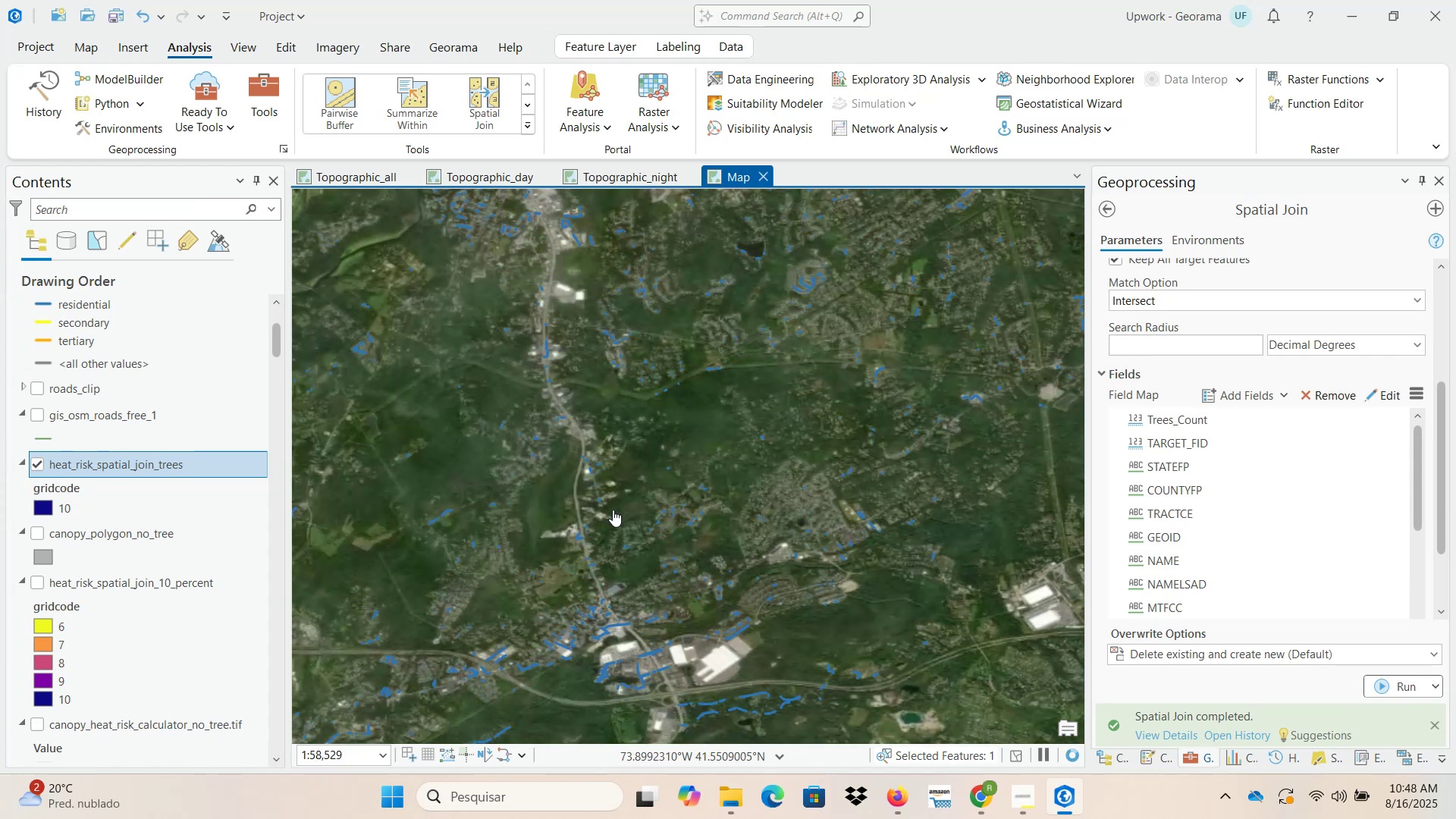 
scroll: coordinate [616, 510], scroll_direction: down, amount: 9.0
 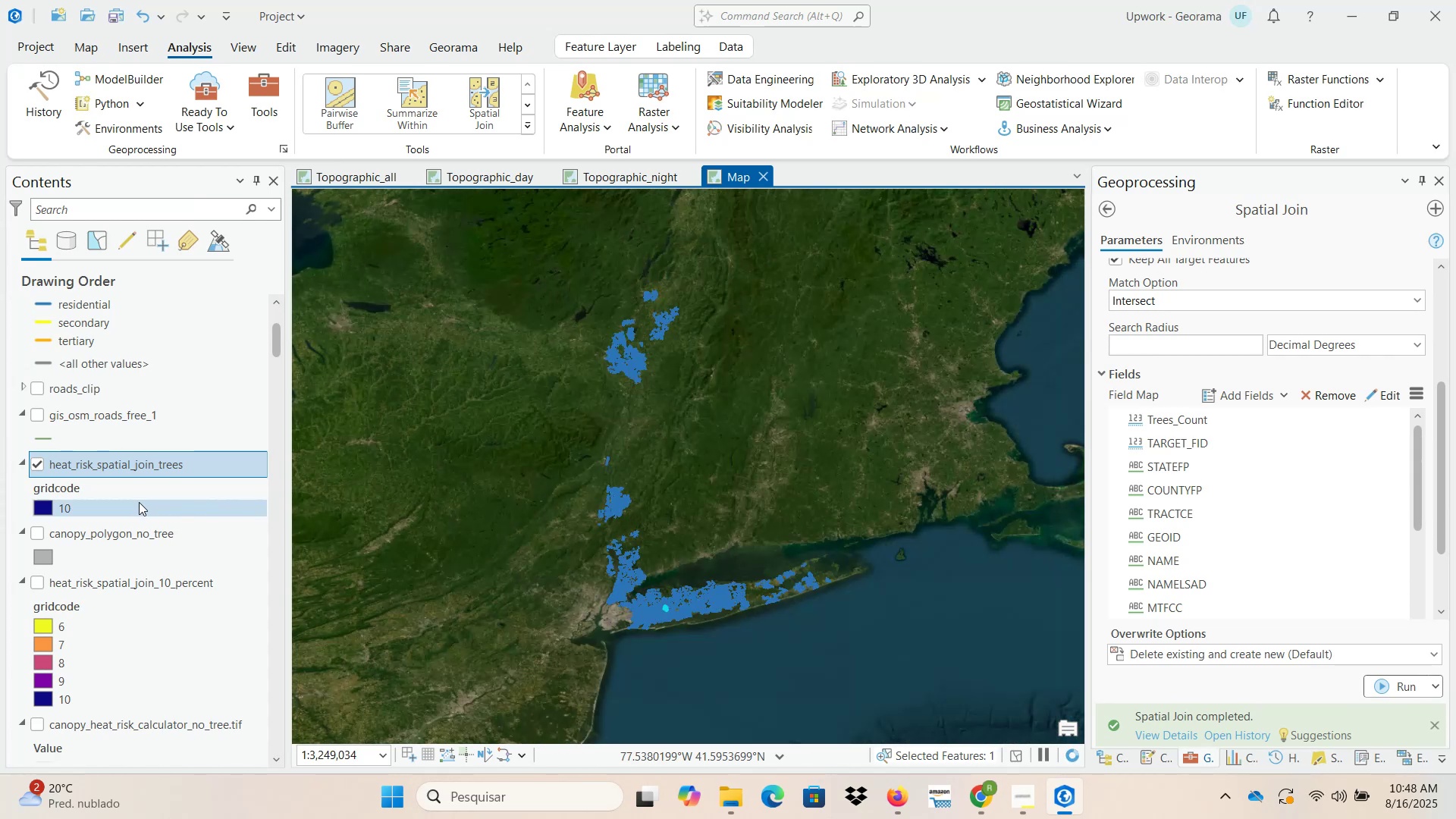 
scroll: coordinate [36, 532], scroll_direction: up, amount: 6.0
 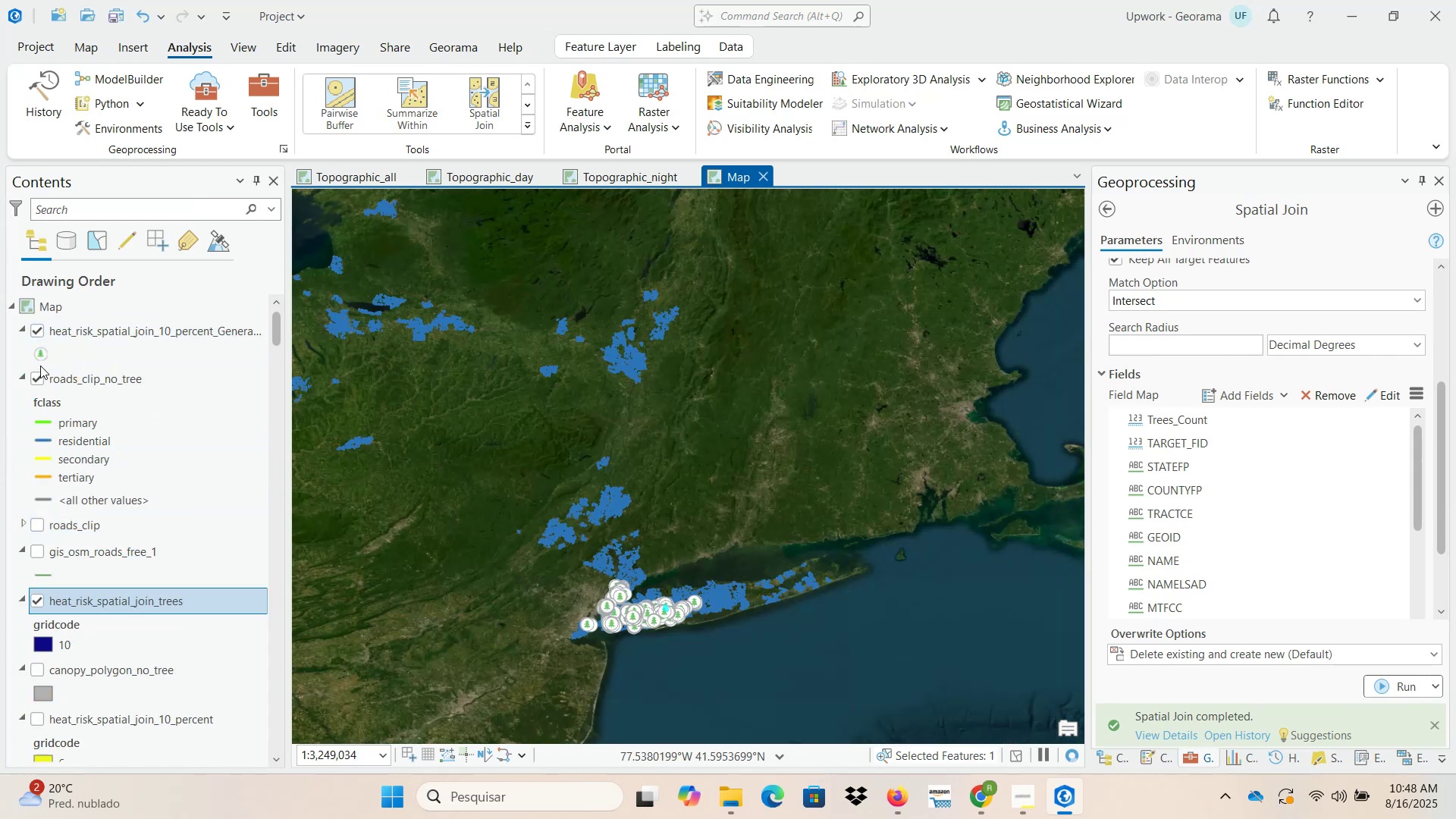 
left_click([38, 380])
 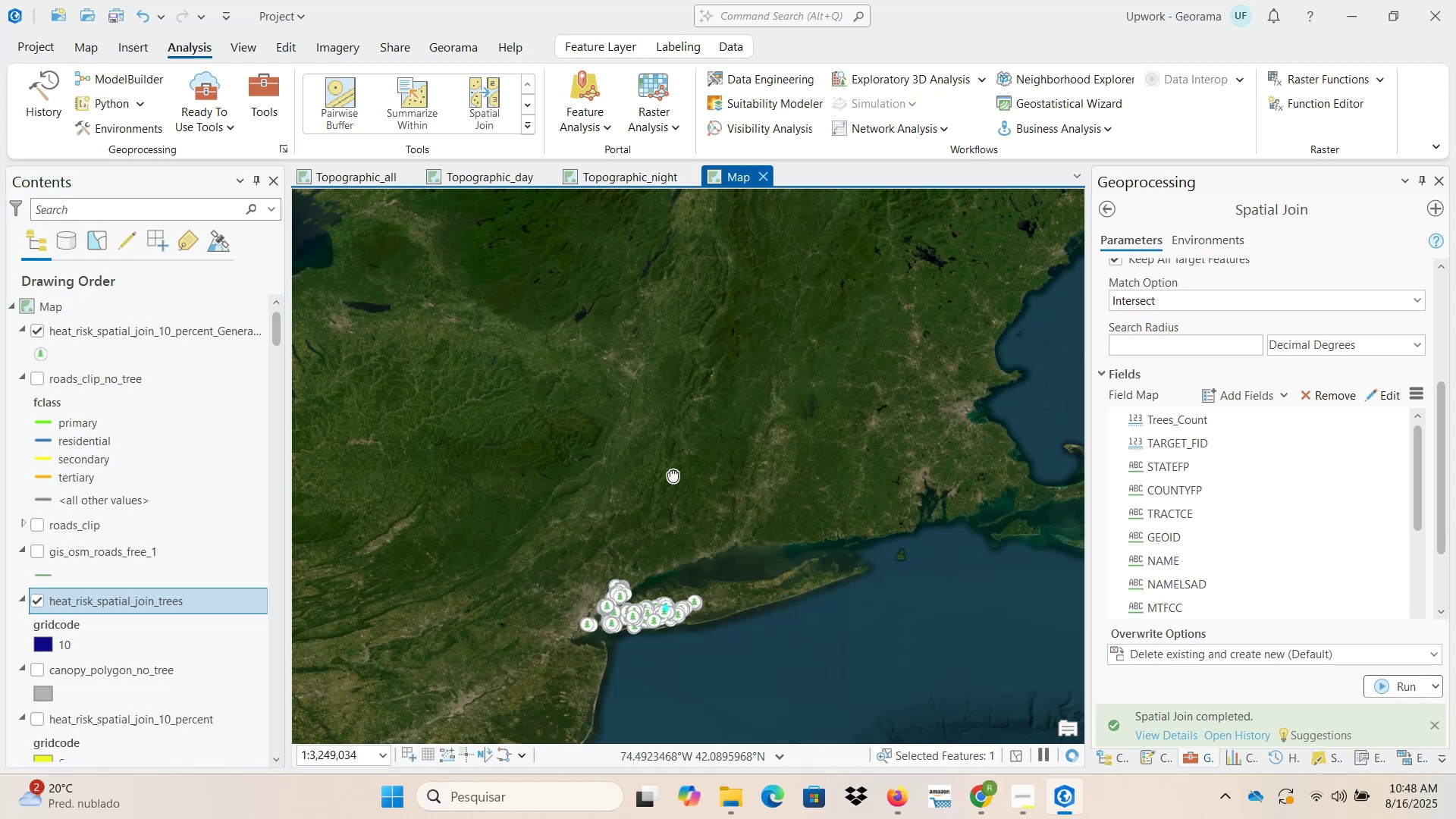 
scroll: coordinate [697, 484], scroll_direction: down, amount: 1.0
 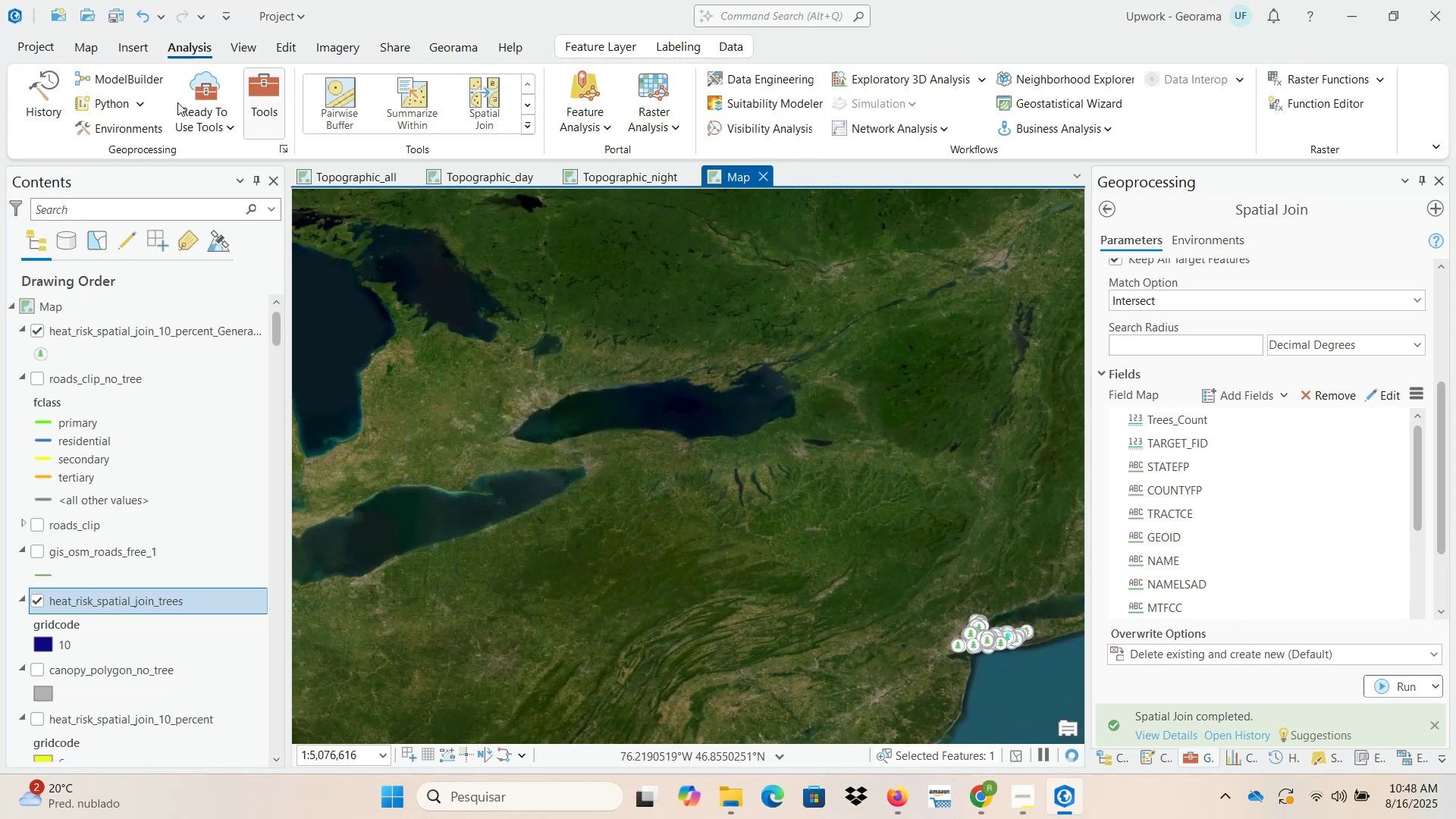 
wait(7.47)
 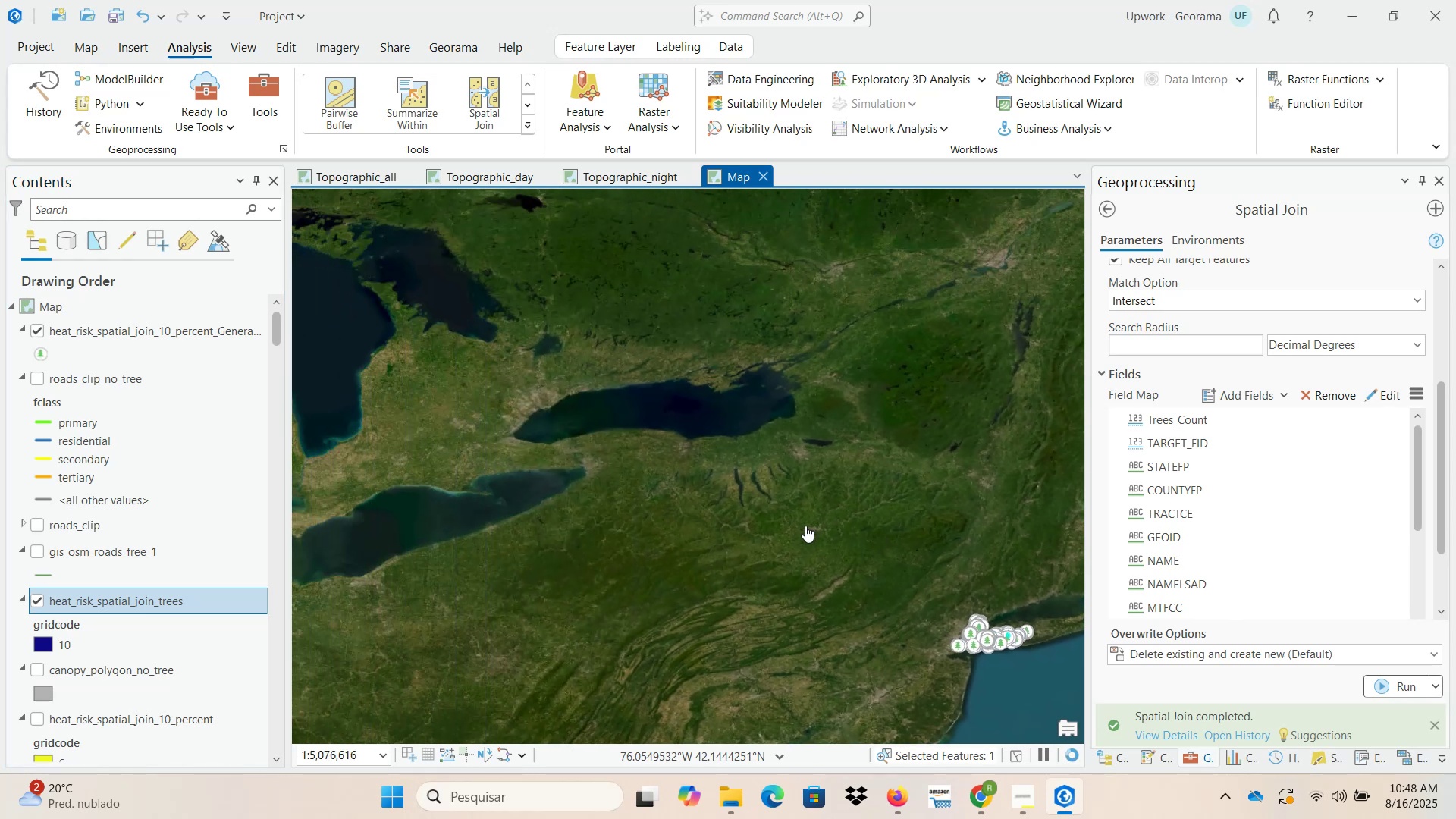 
left_click([86, 48])
 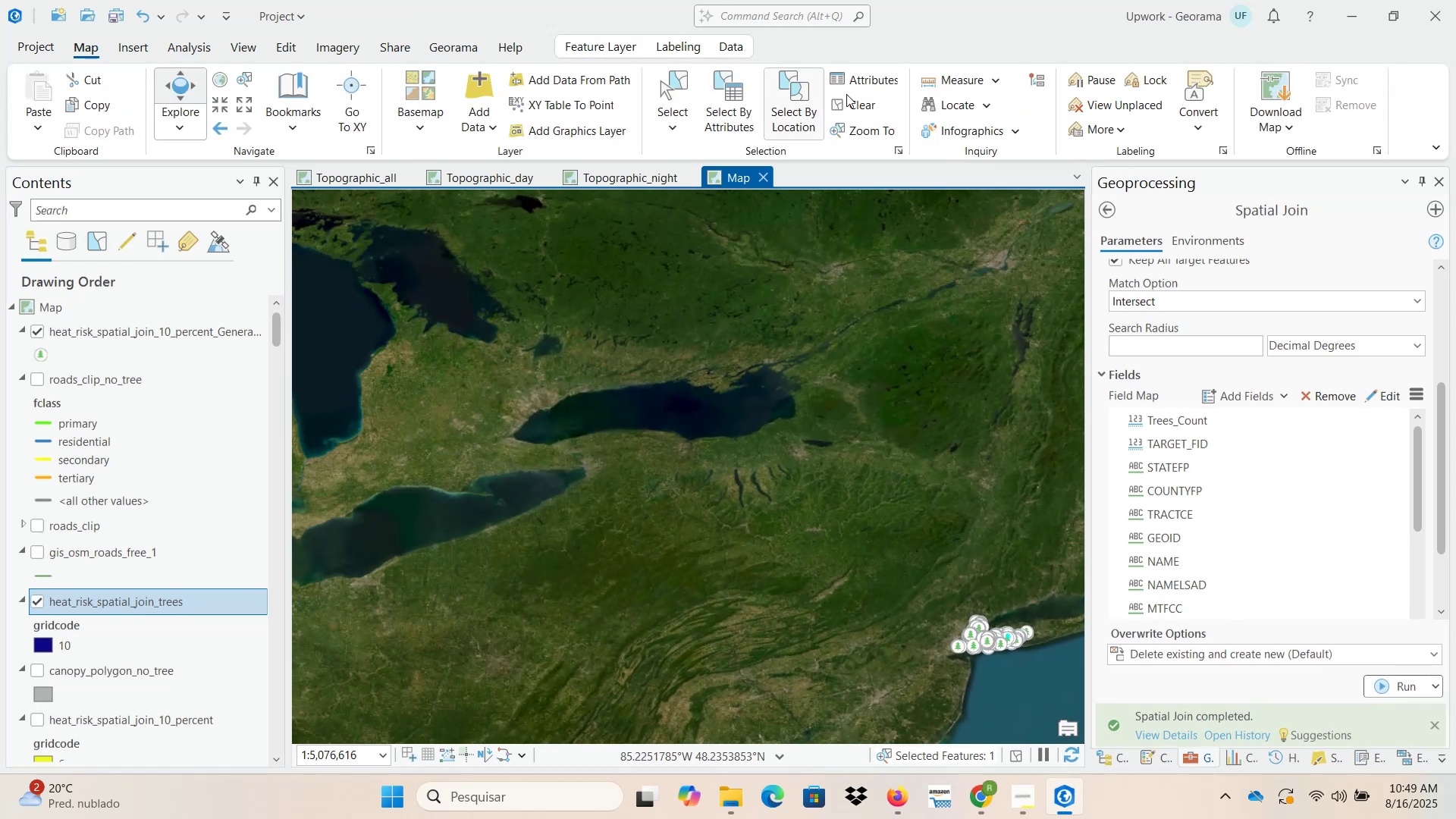 
left_click([869, 99])
 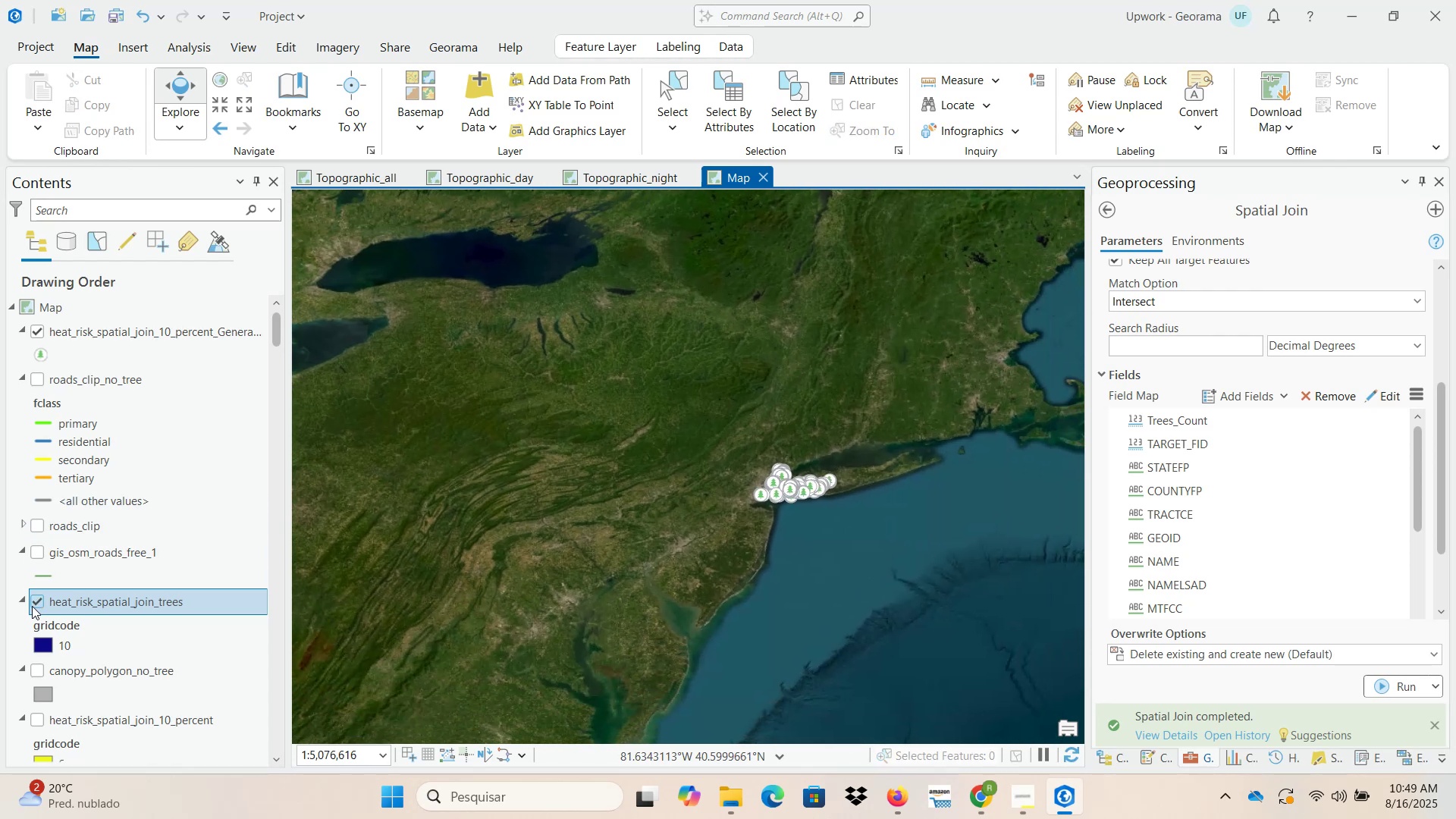 
left_click([40, 598])
 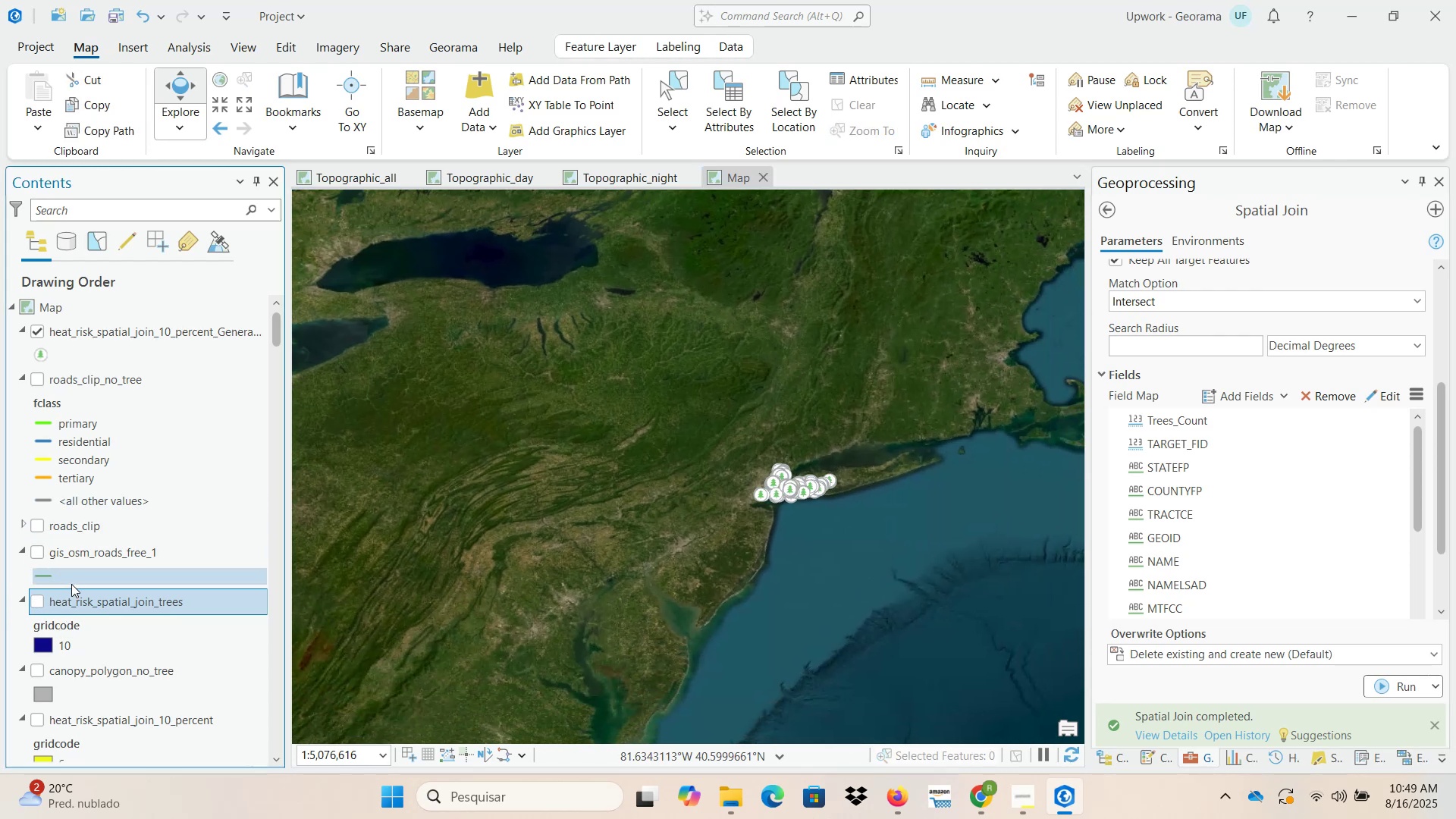 
scroll: coordinate [79, 552], scroll_direction: down, amount: 3.0
 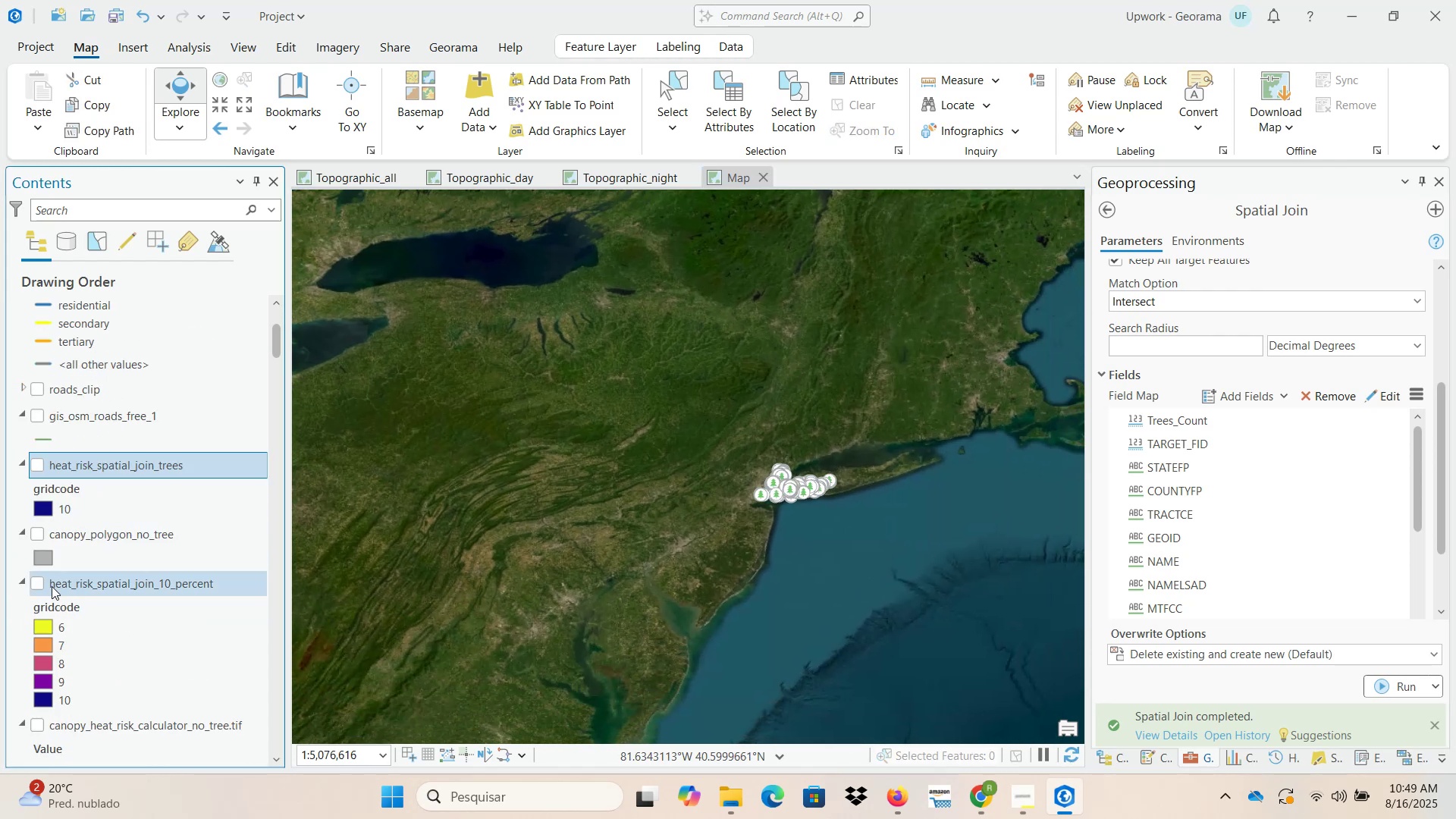 
left_click([39, 584])
 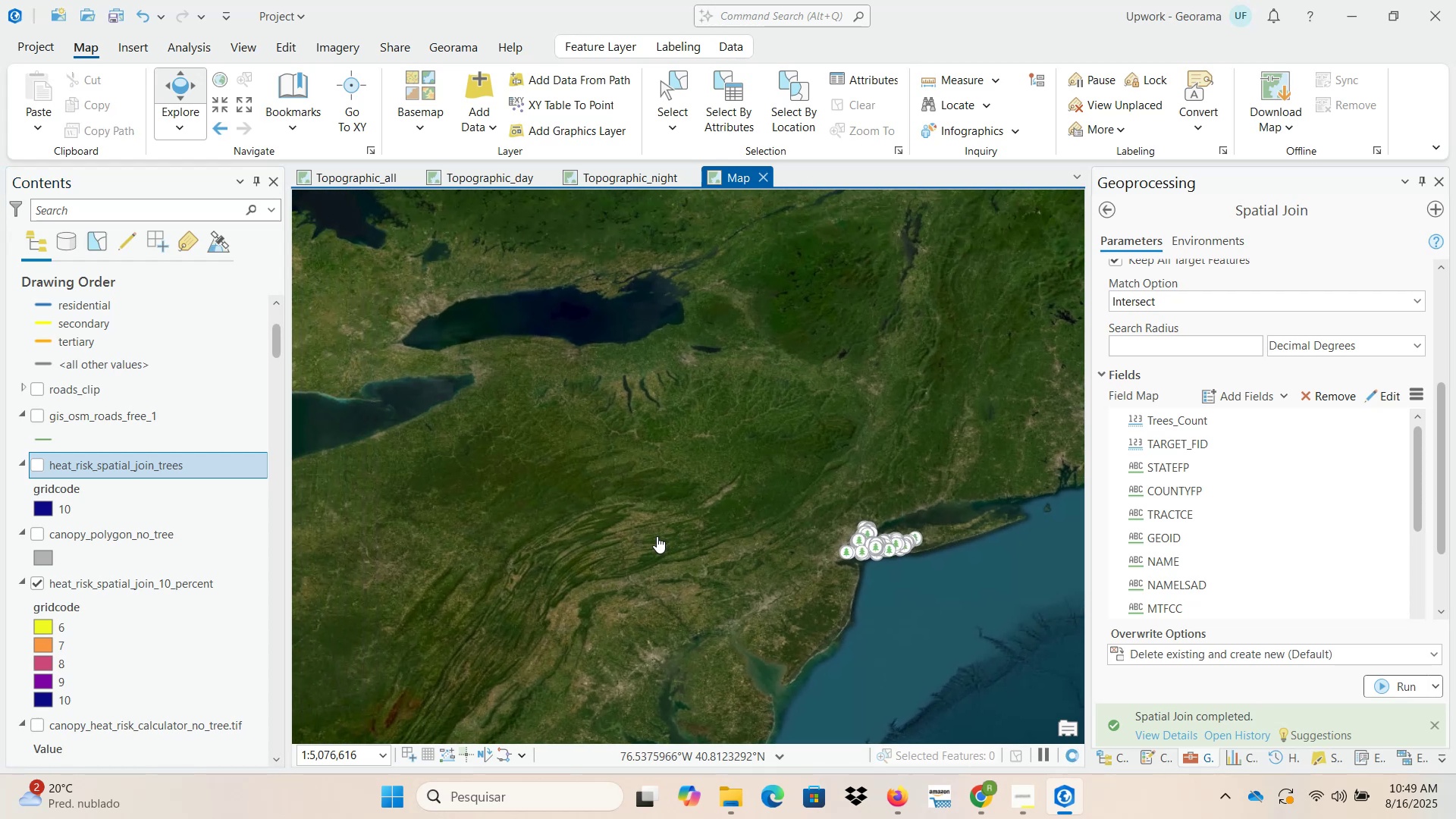 
wait(7.89)
 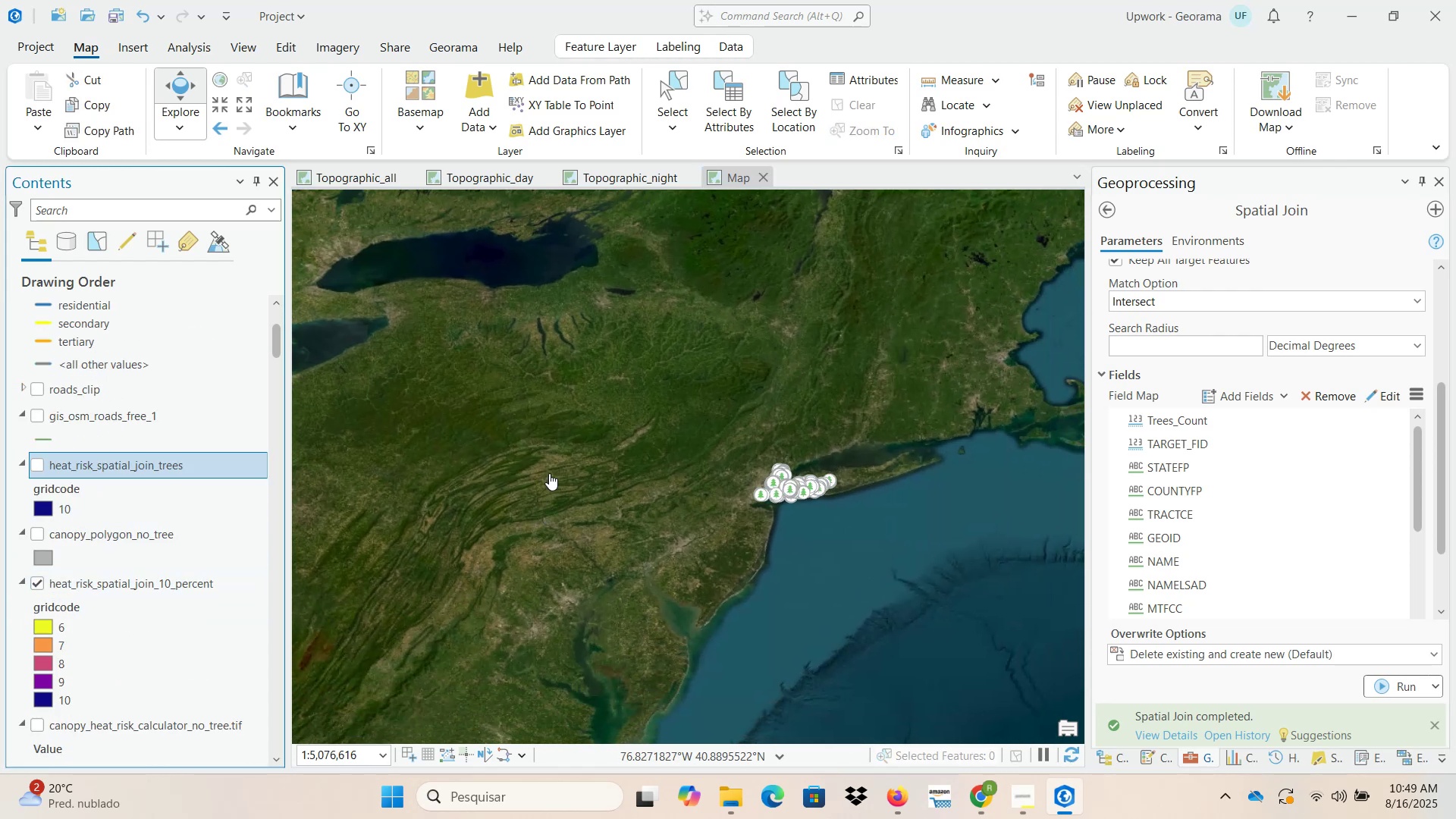 
scroll: coordinate [842, 569], scroll_direction: up, amount: 12.0
 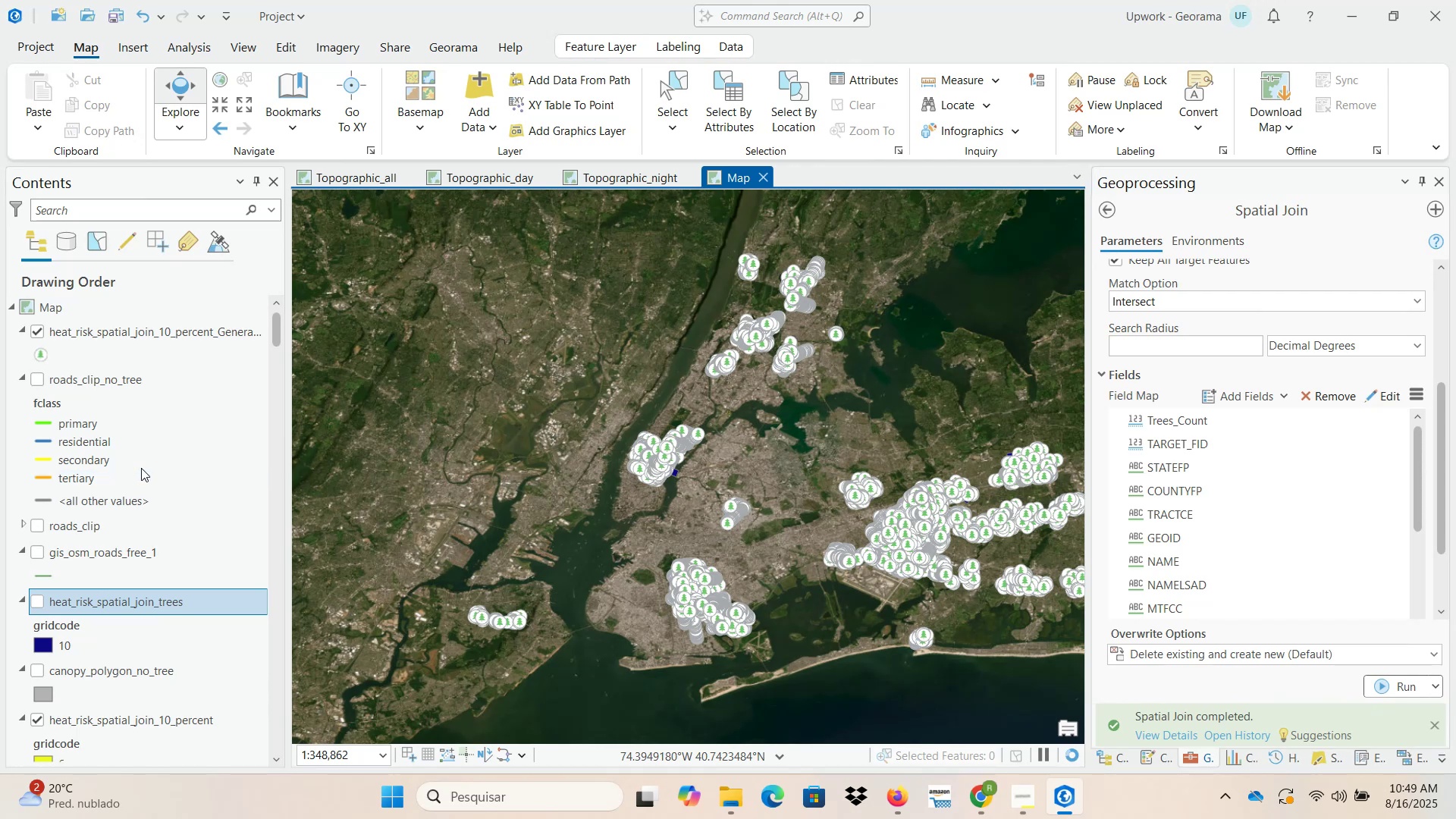 
left_click([37, 334])
 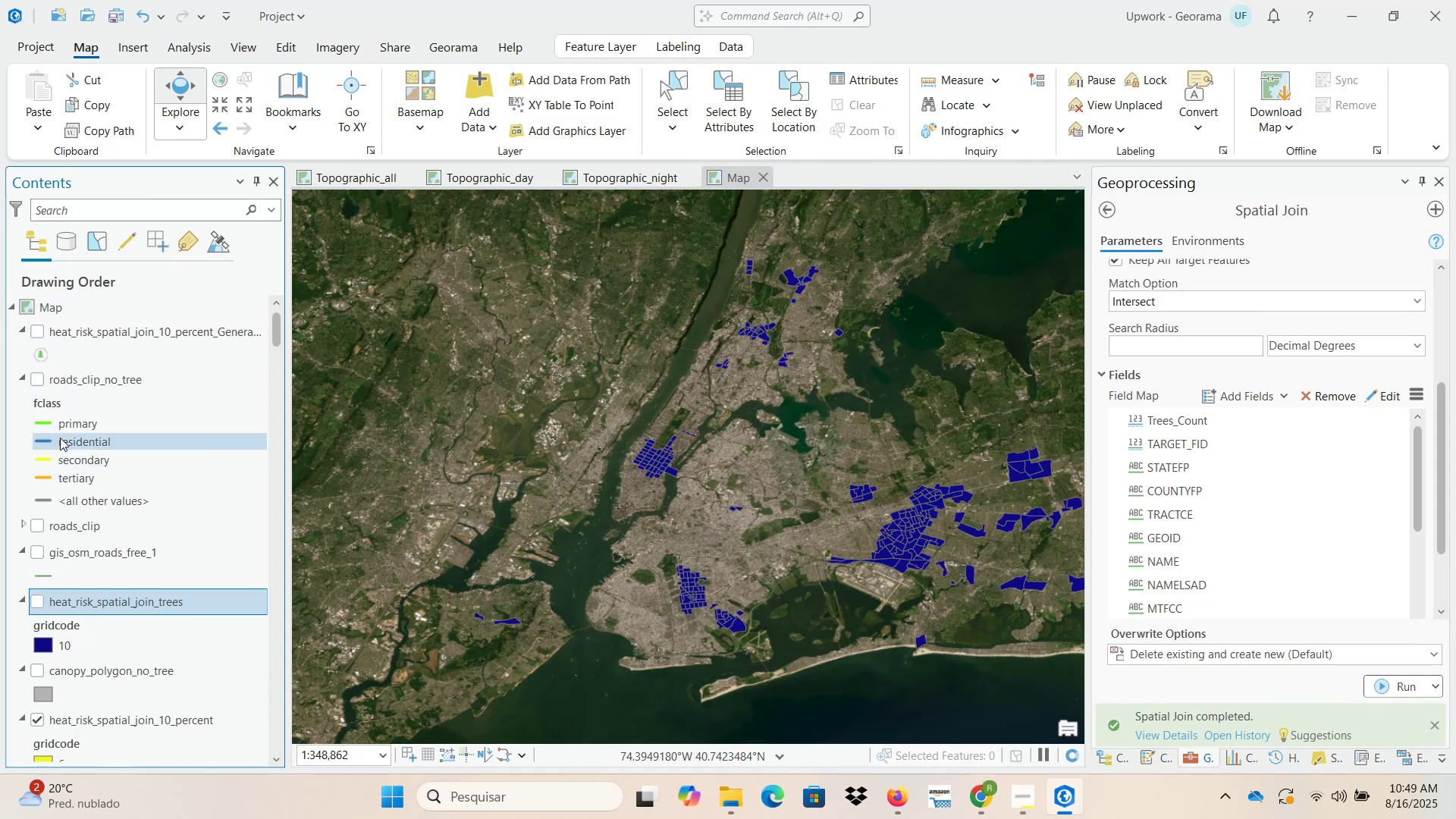 
scroll: coordinate [80, 613], scroll_direction: down, amount: 1.0
 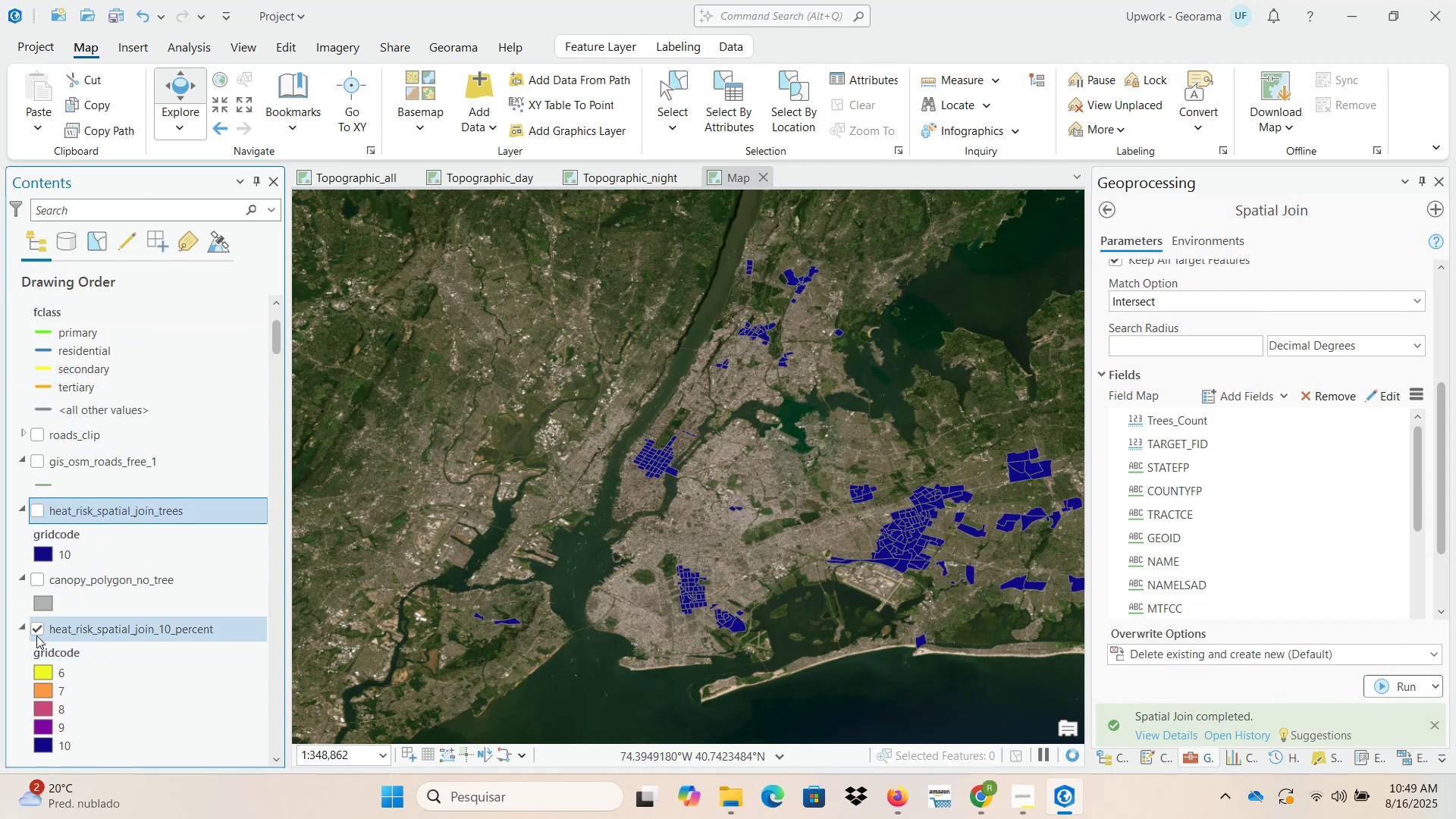 
left_click([36, 635])
 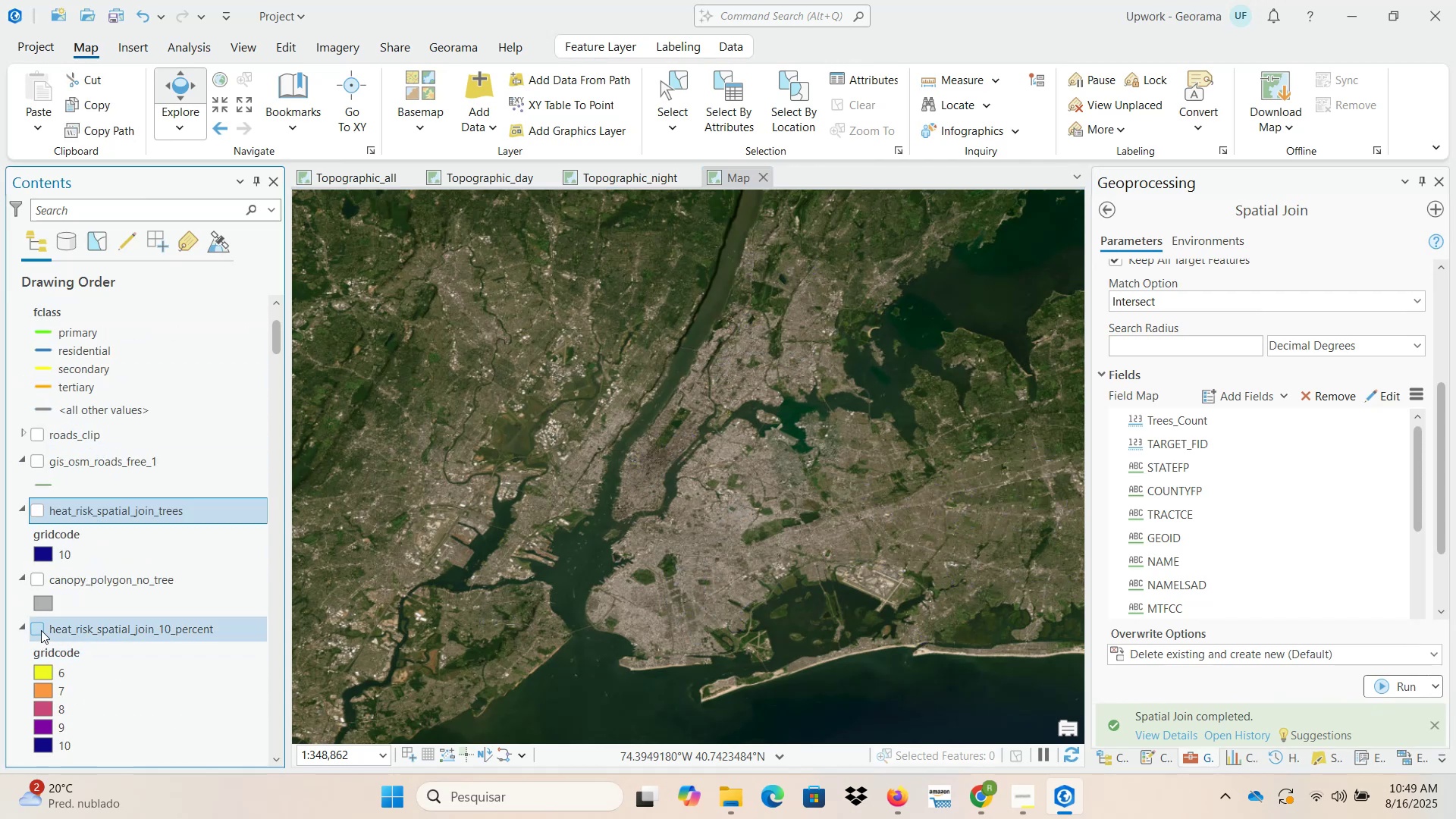 
left_click([40, 629])
 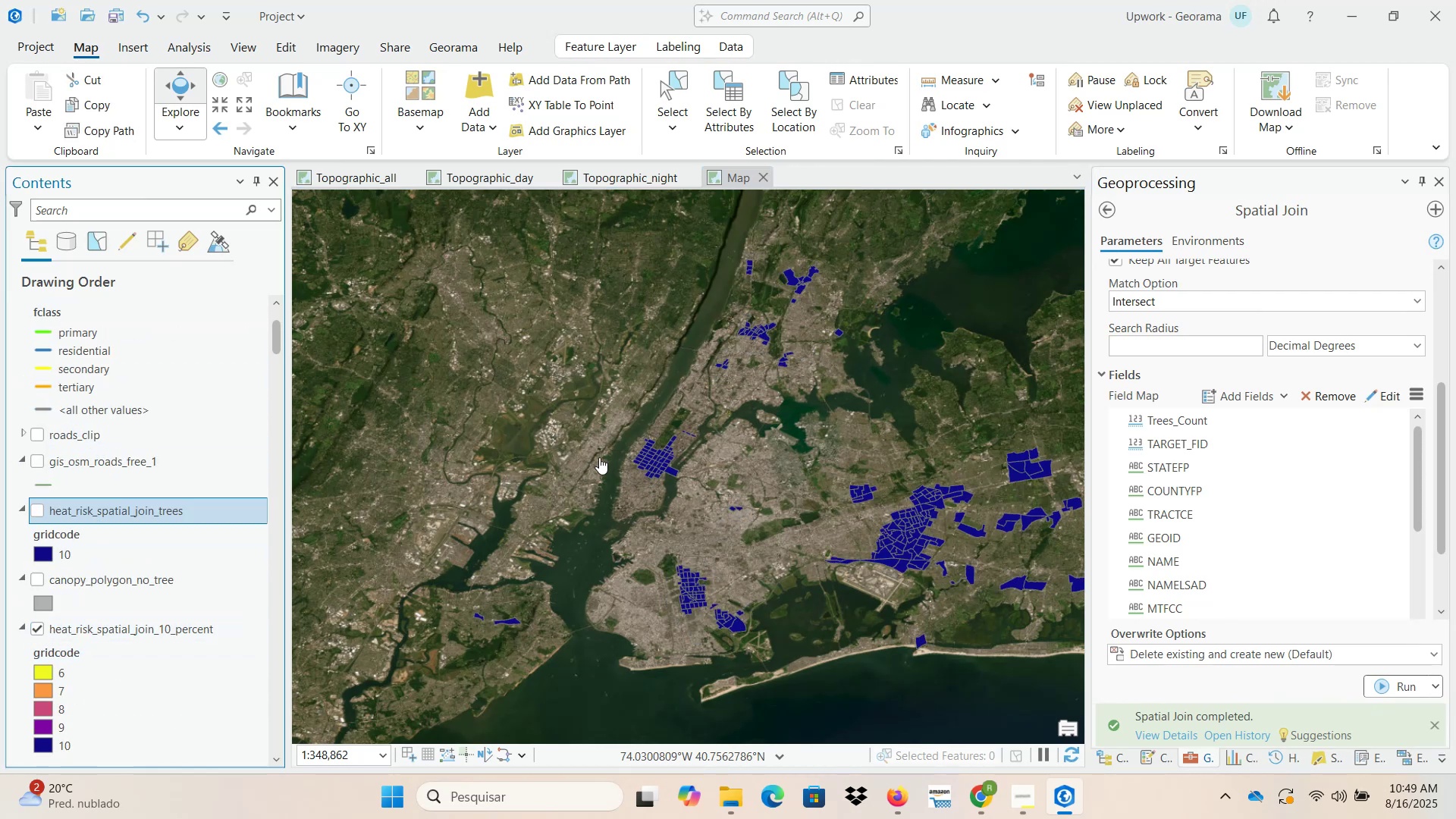 
scroll: coordinate [613, 495], scroll_direction: down, amount: 8.0
 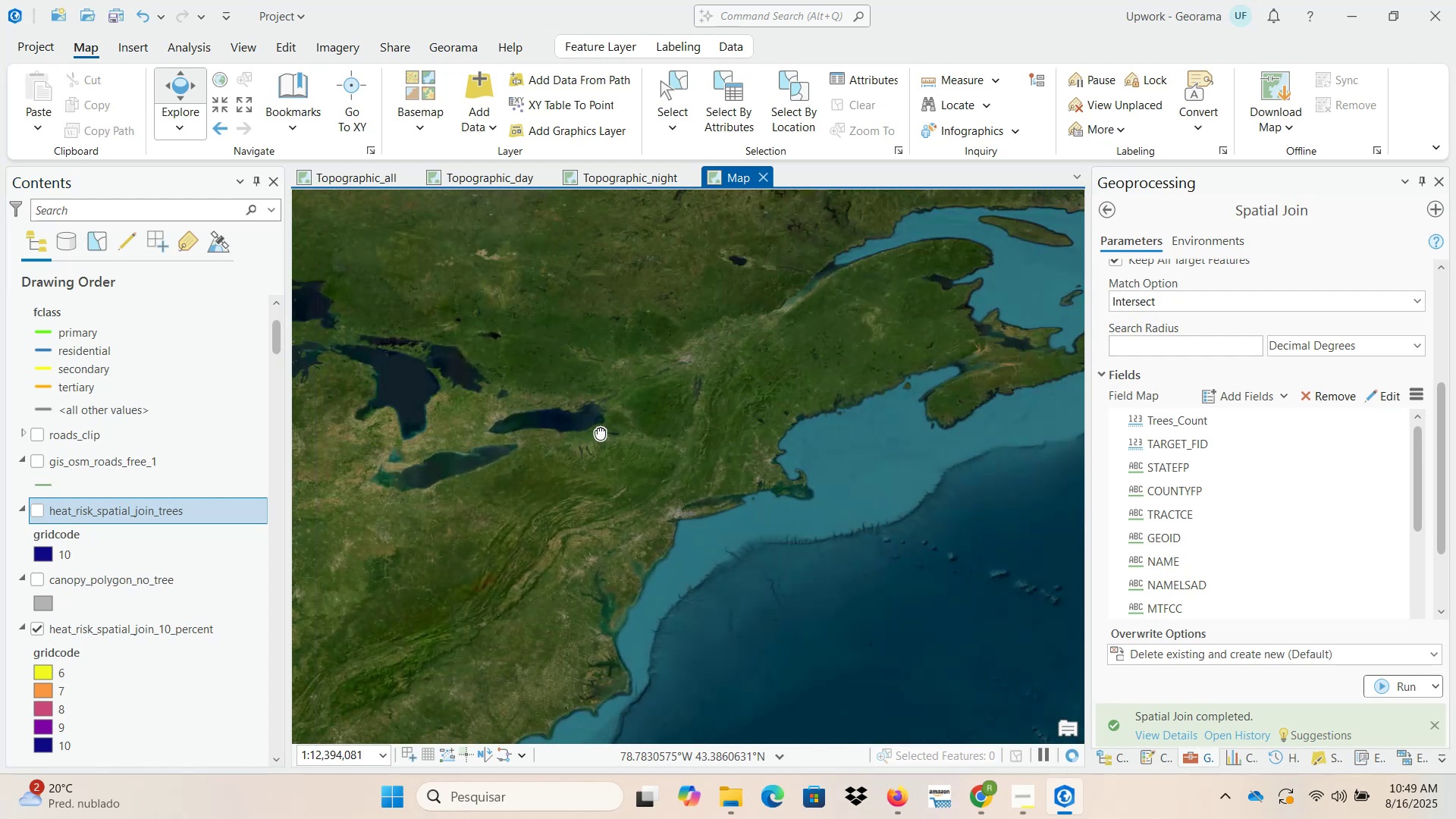 
scroll: coordinate [673, 494], scroll_direction: up, amount: 2.0
 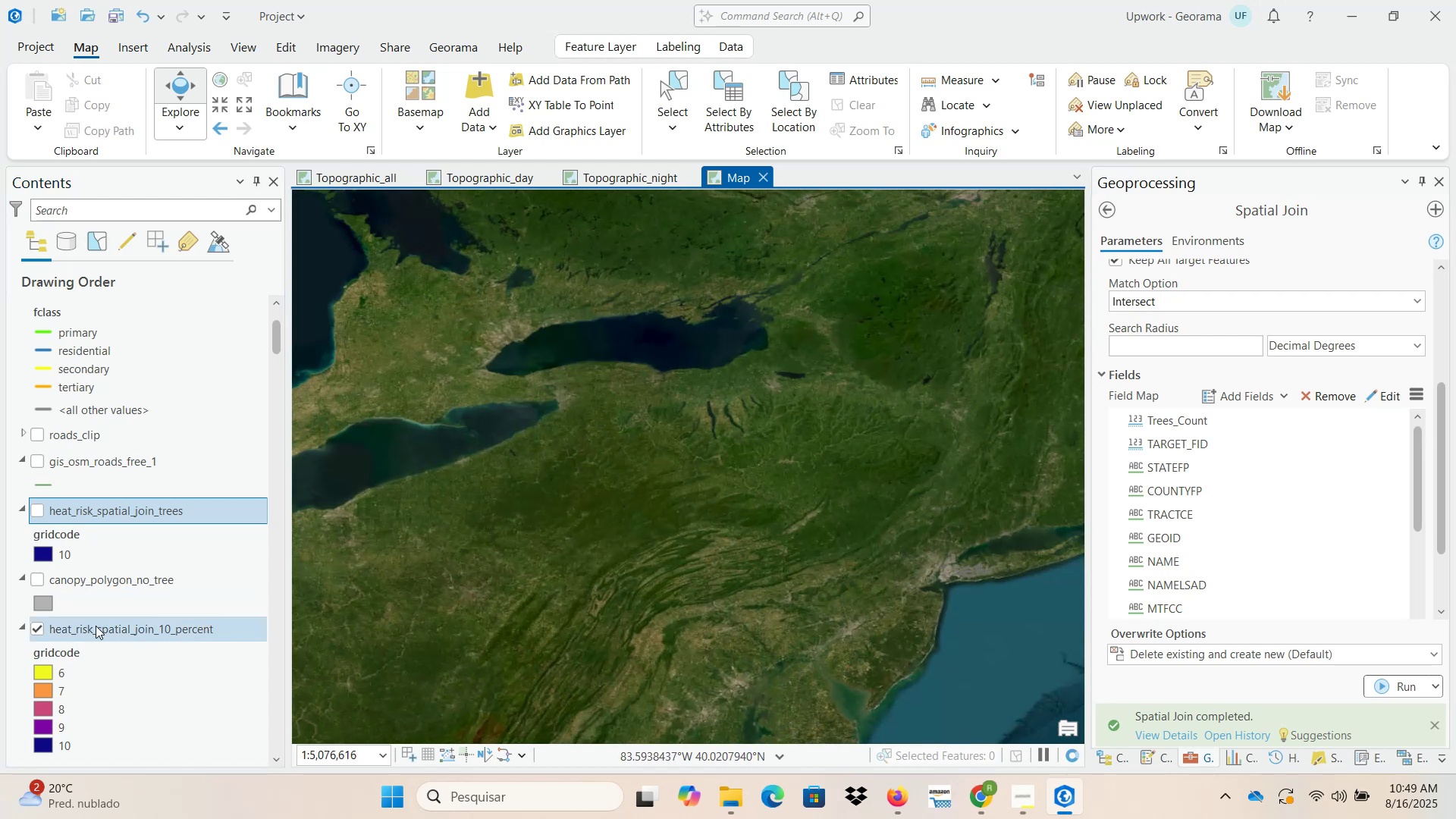 
right_click([107, 630])
 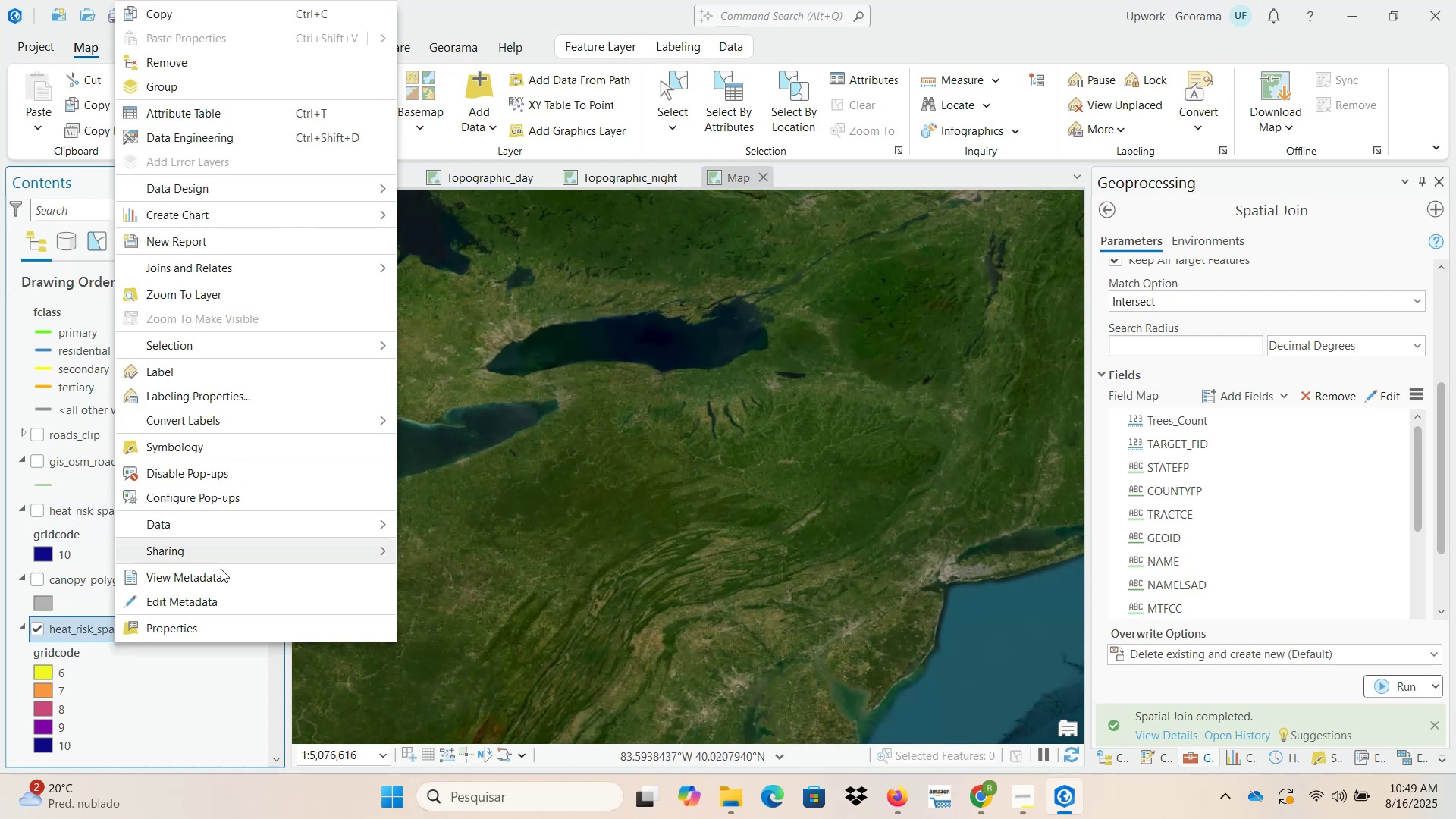 
left_click([209, 634])
 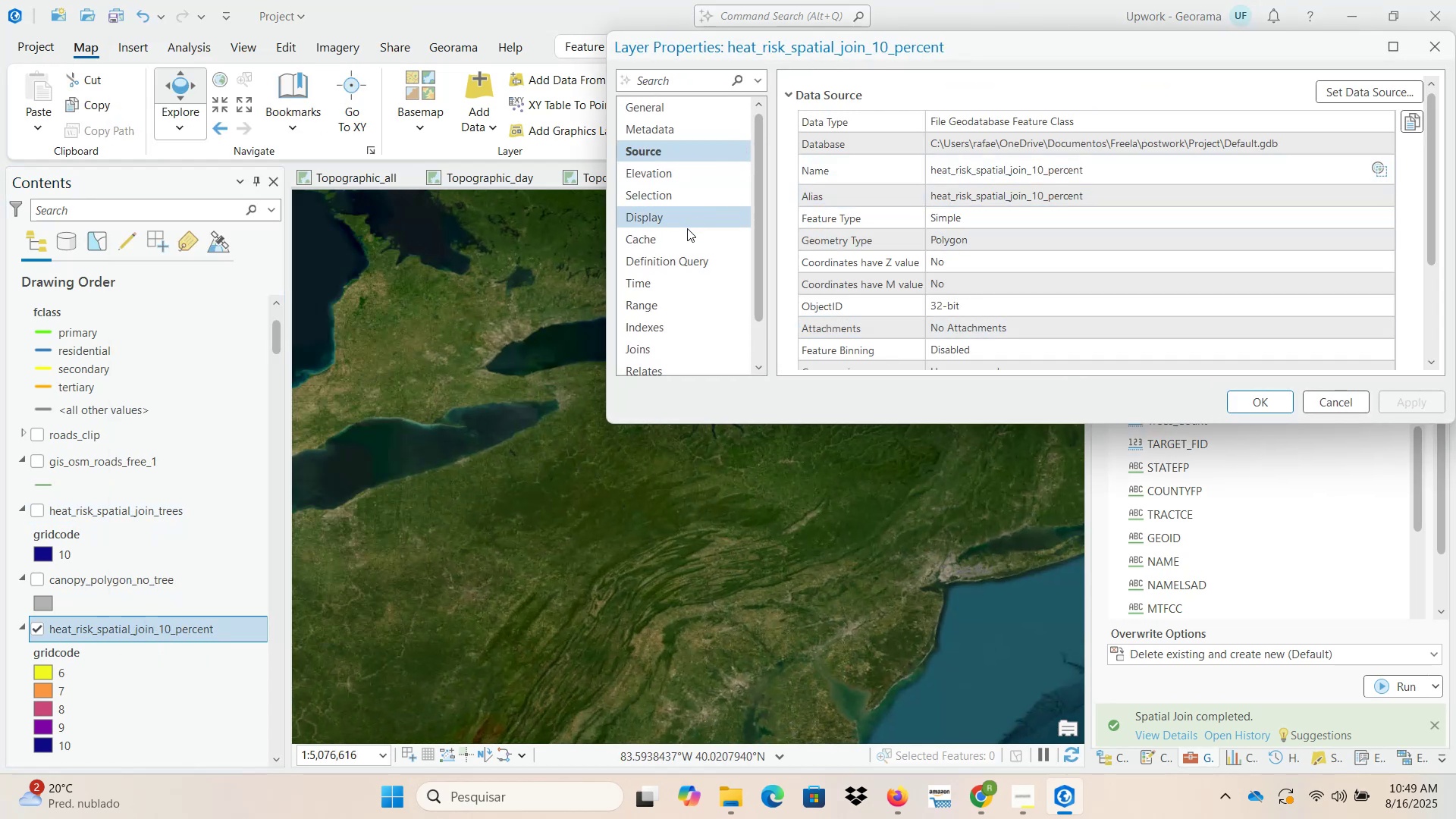 
left_click([679, 263])
 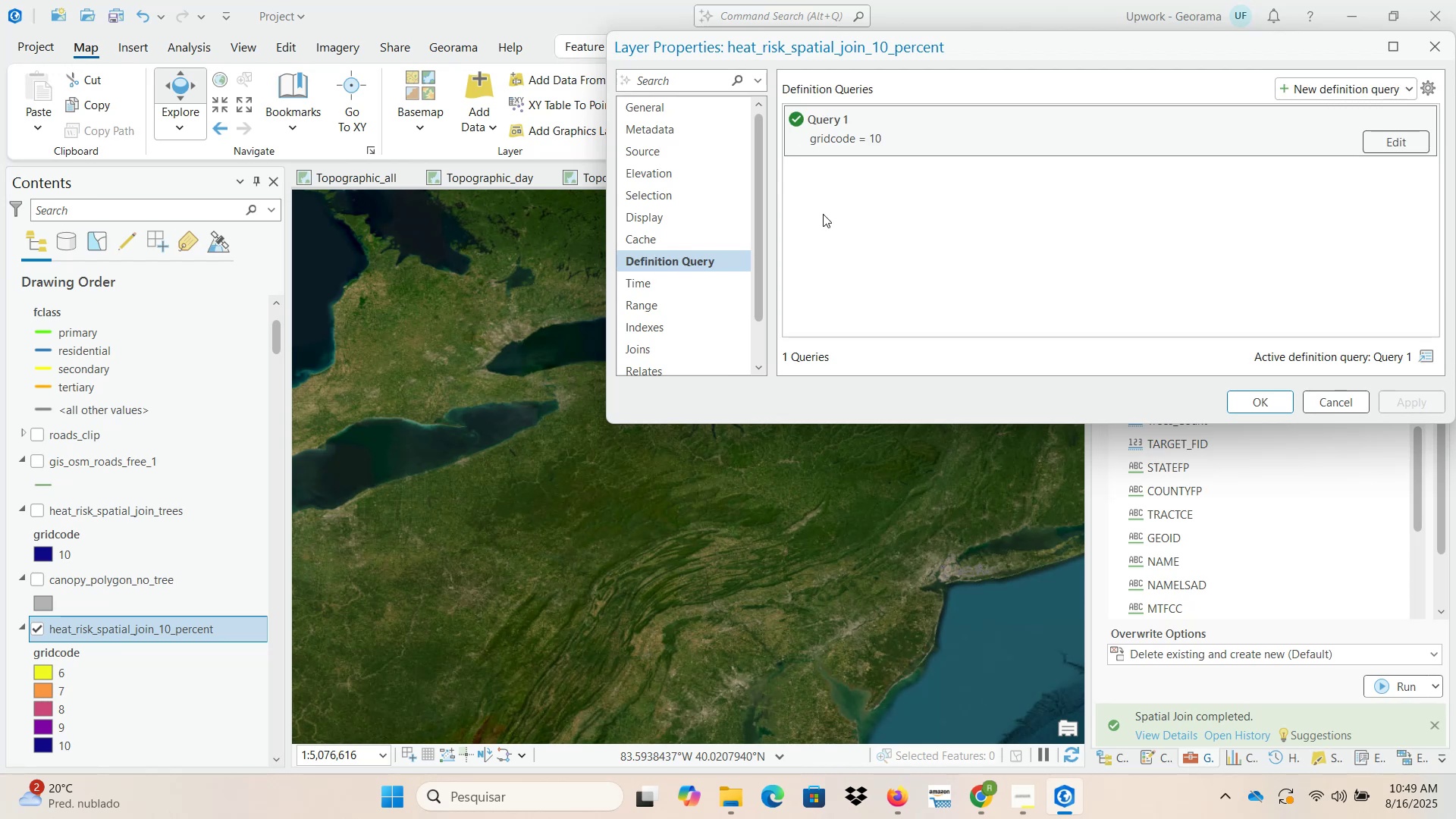 
mouse_move([1023, 152])
 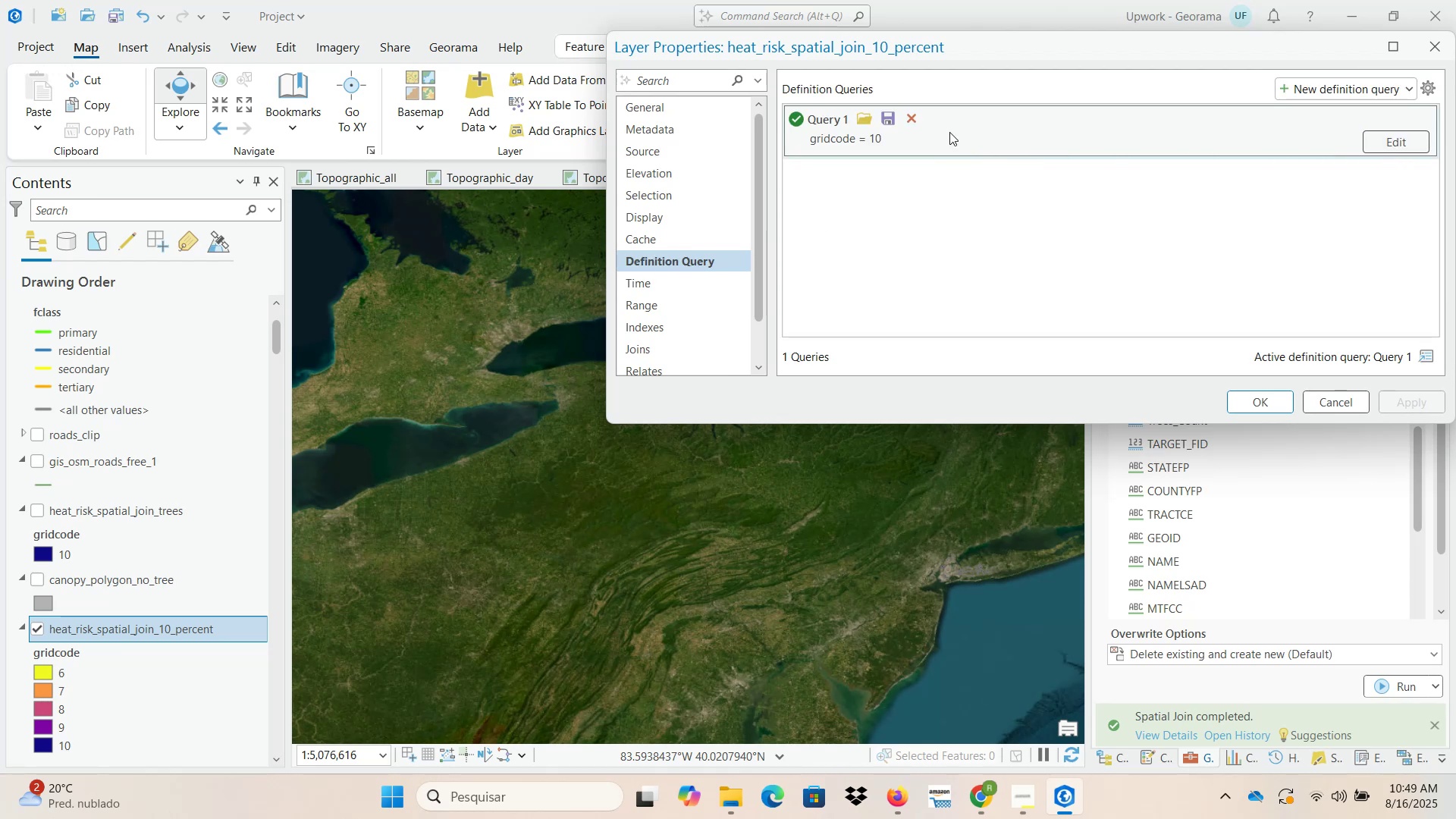 
left_click([915, 120])
 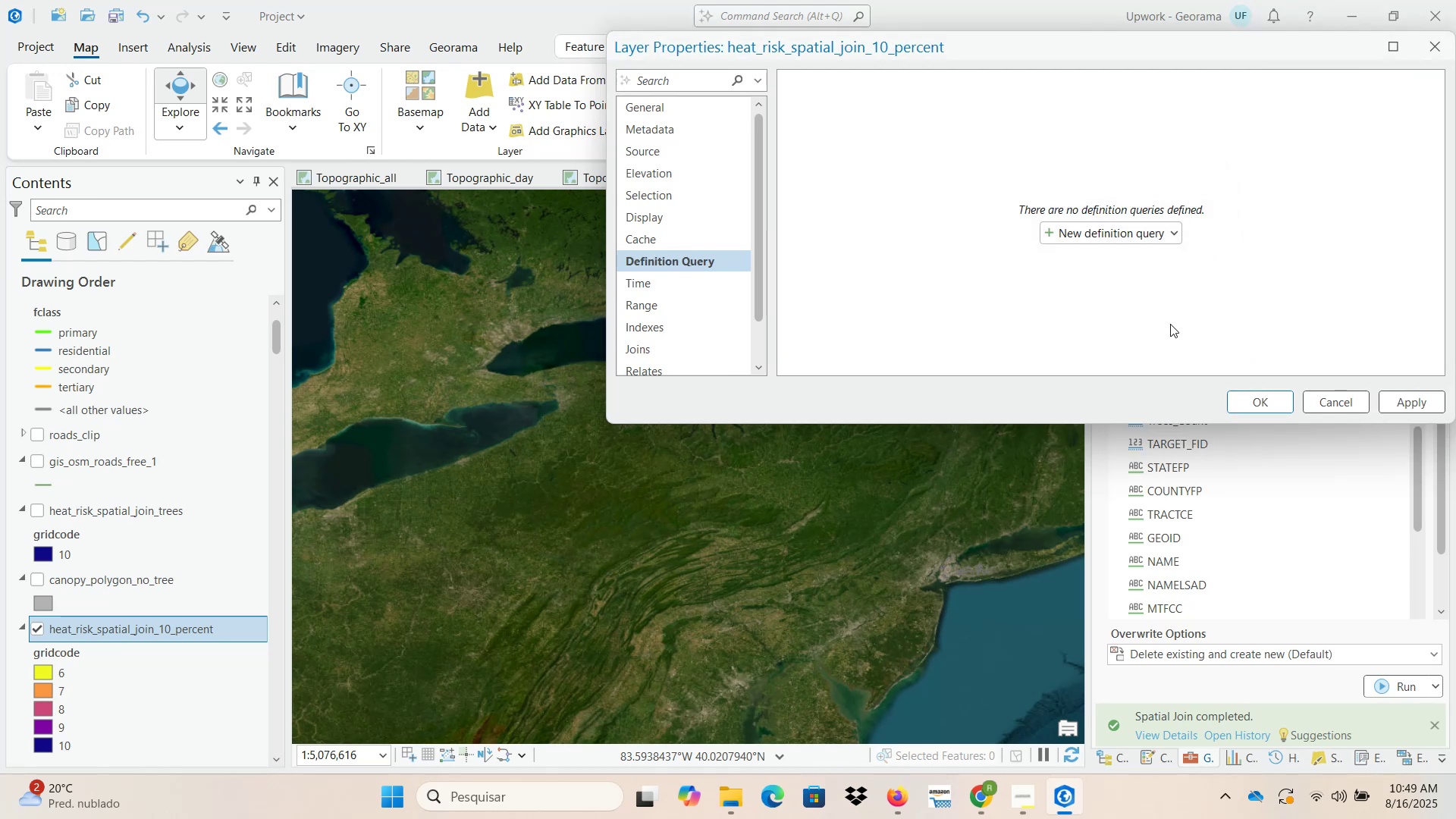 
left_click([1397, 406])
 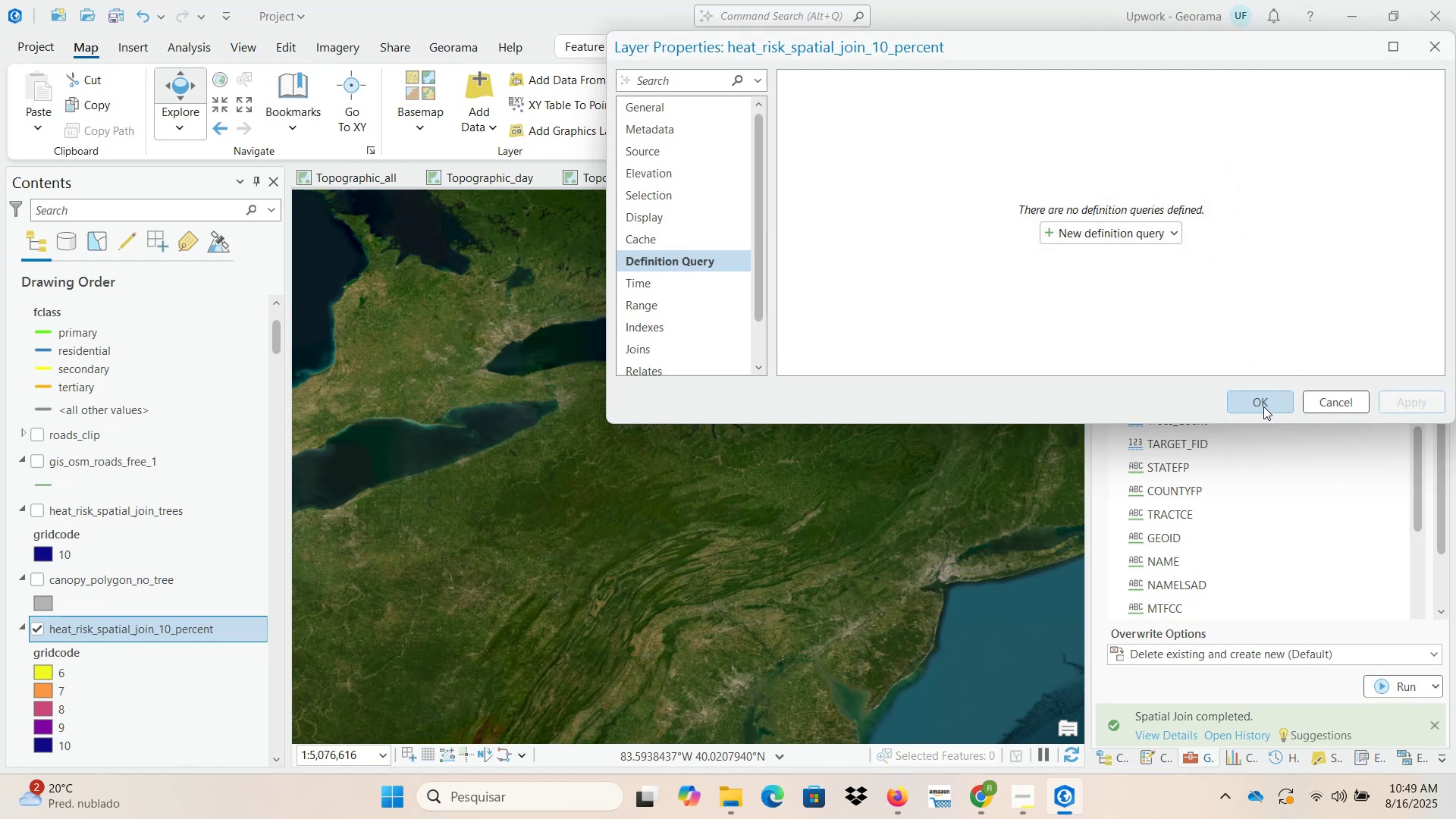 
left_click([1259, 406])
 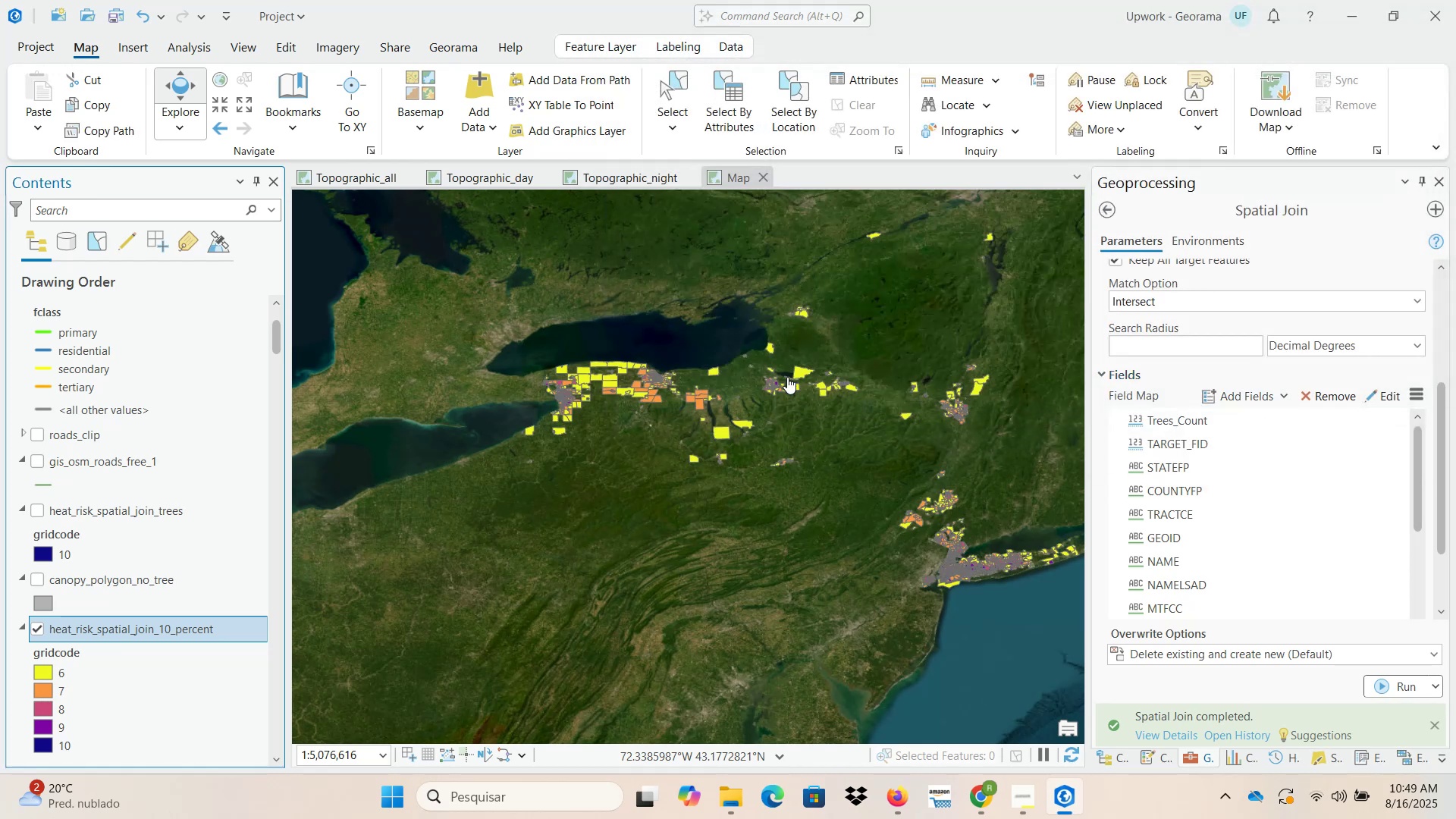 
scroll: coordinate [610, 454], scroll_direction: up, amount: 7.0
 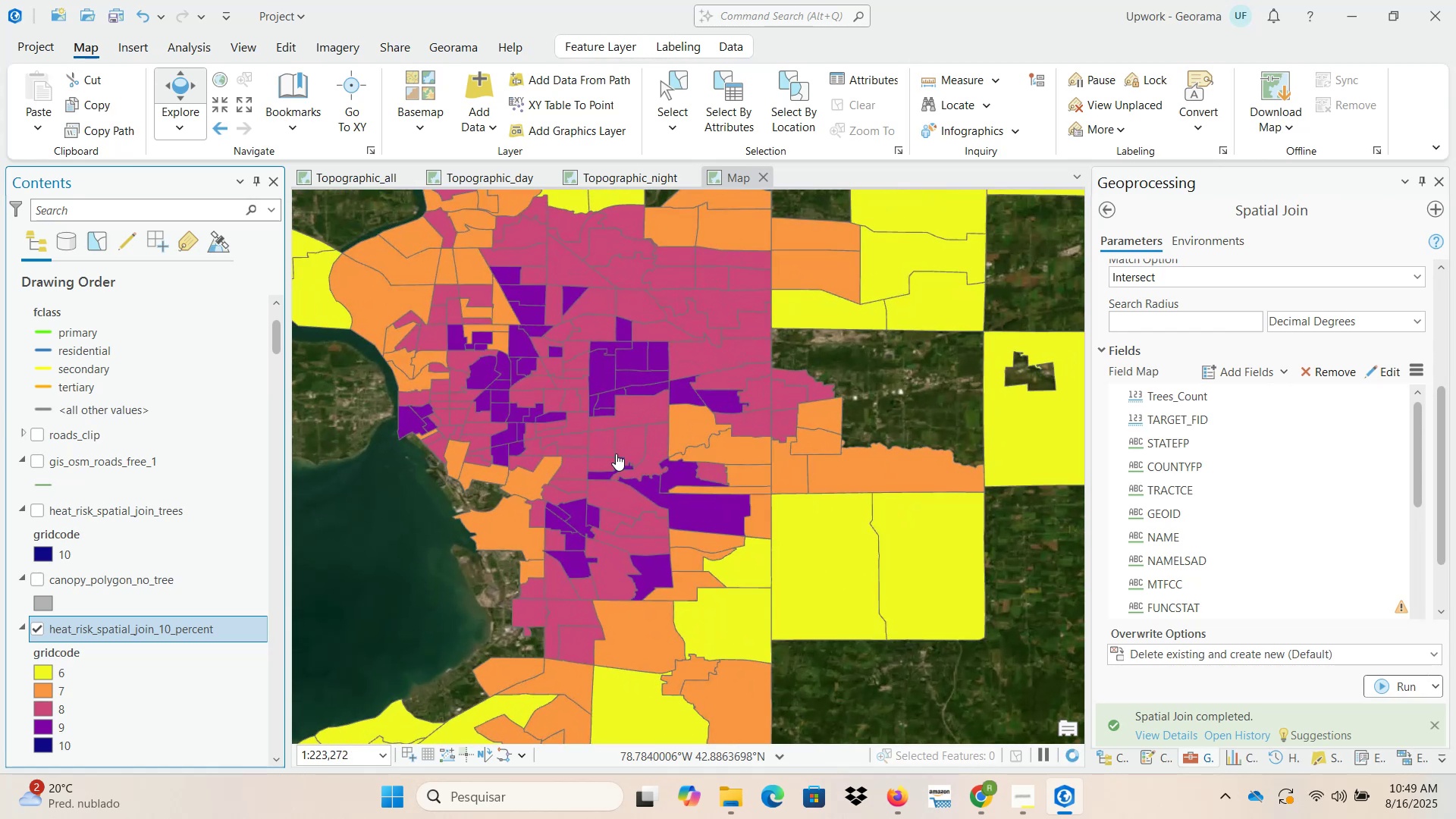 
scroll: coordinate [621, 458], scroll_direction: down, amount: 6.0
 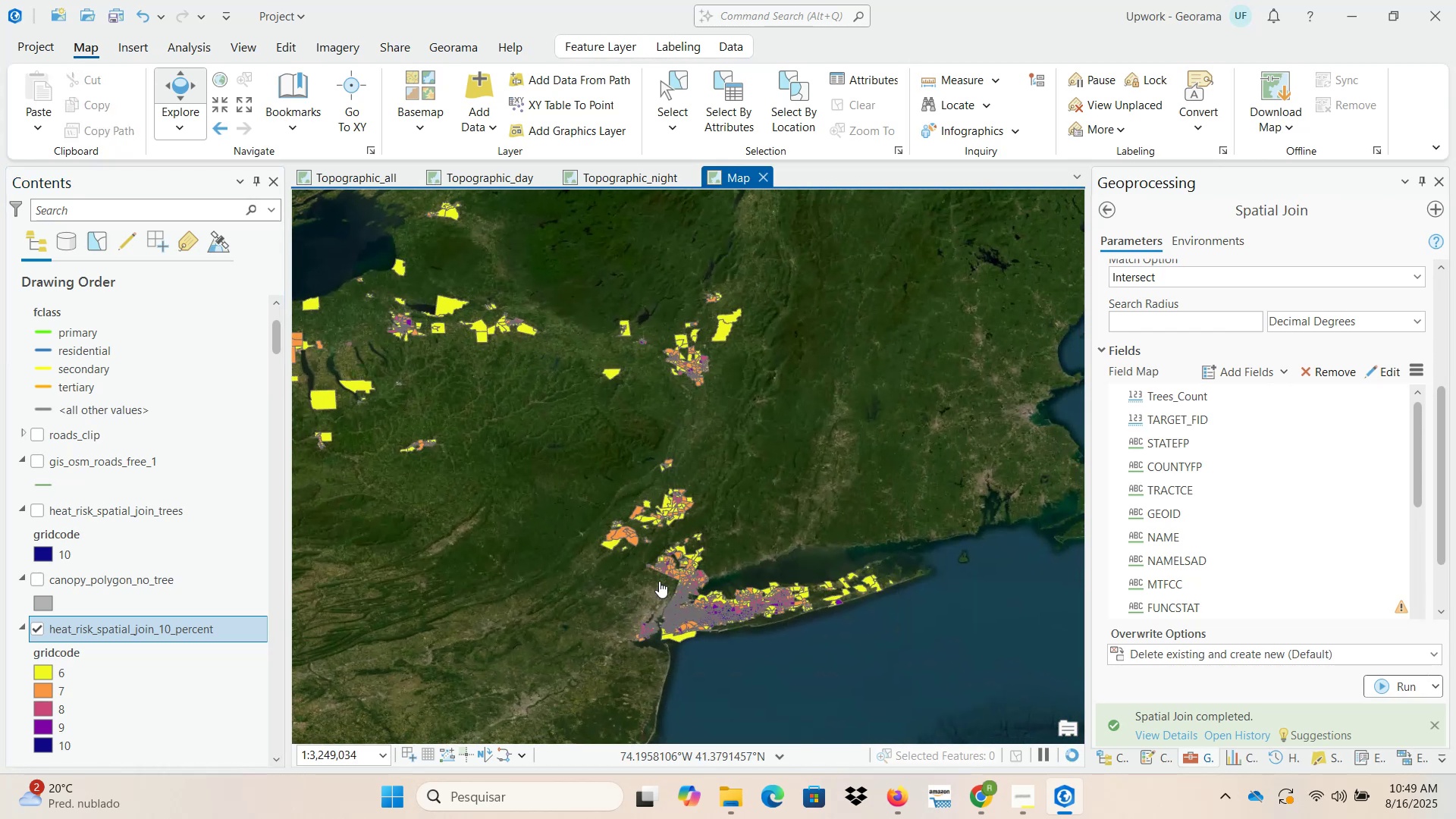 
scroll: coordinate [635, 555], scroll_direction: up, amount: 8.0
 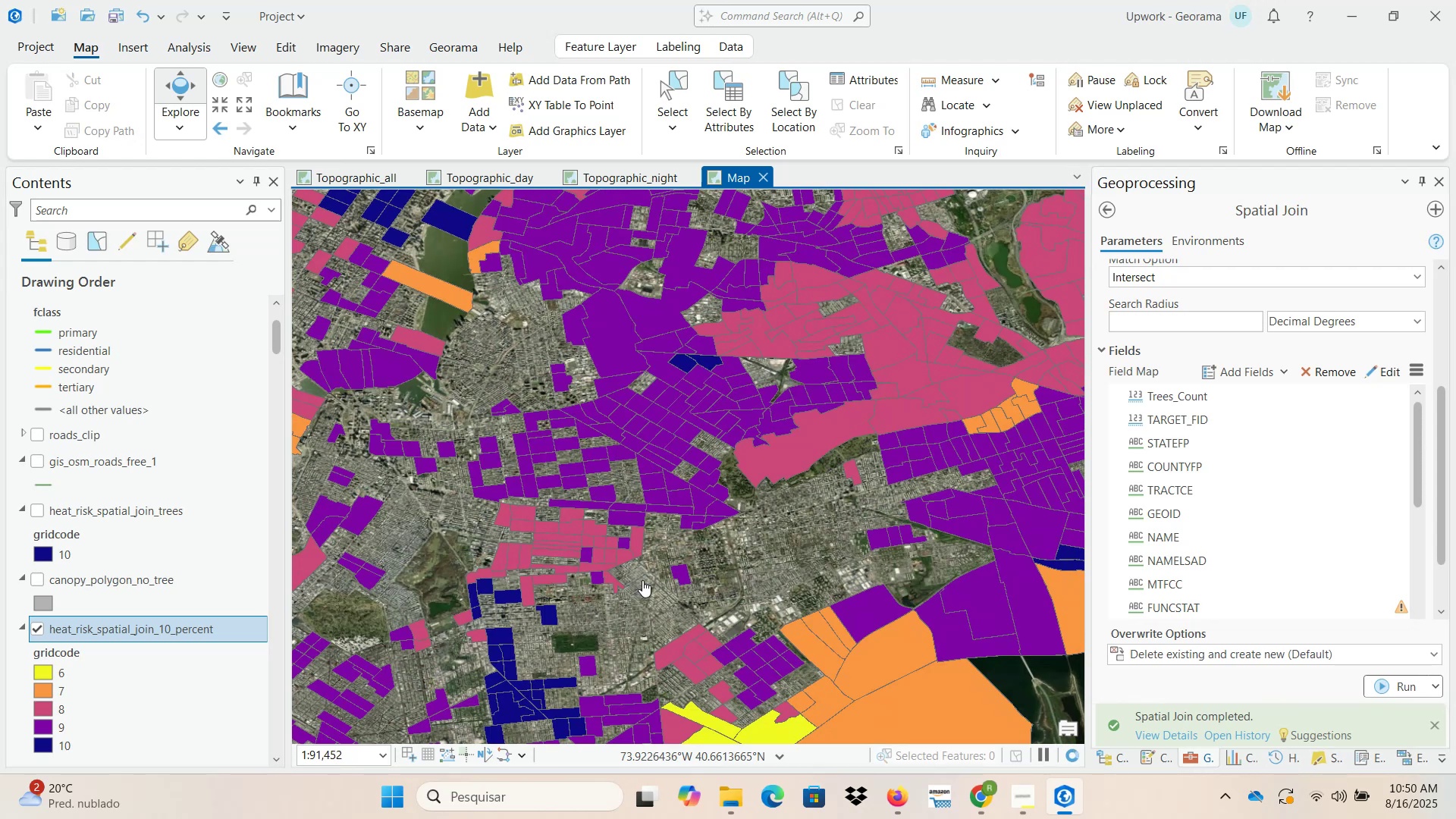 
scroll: coordinate [634, 374], scroll_direction: down, amount: 6.0
 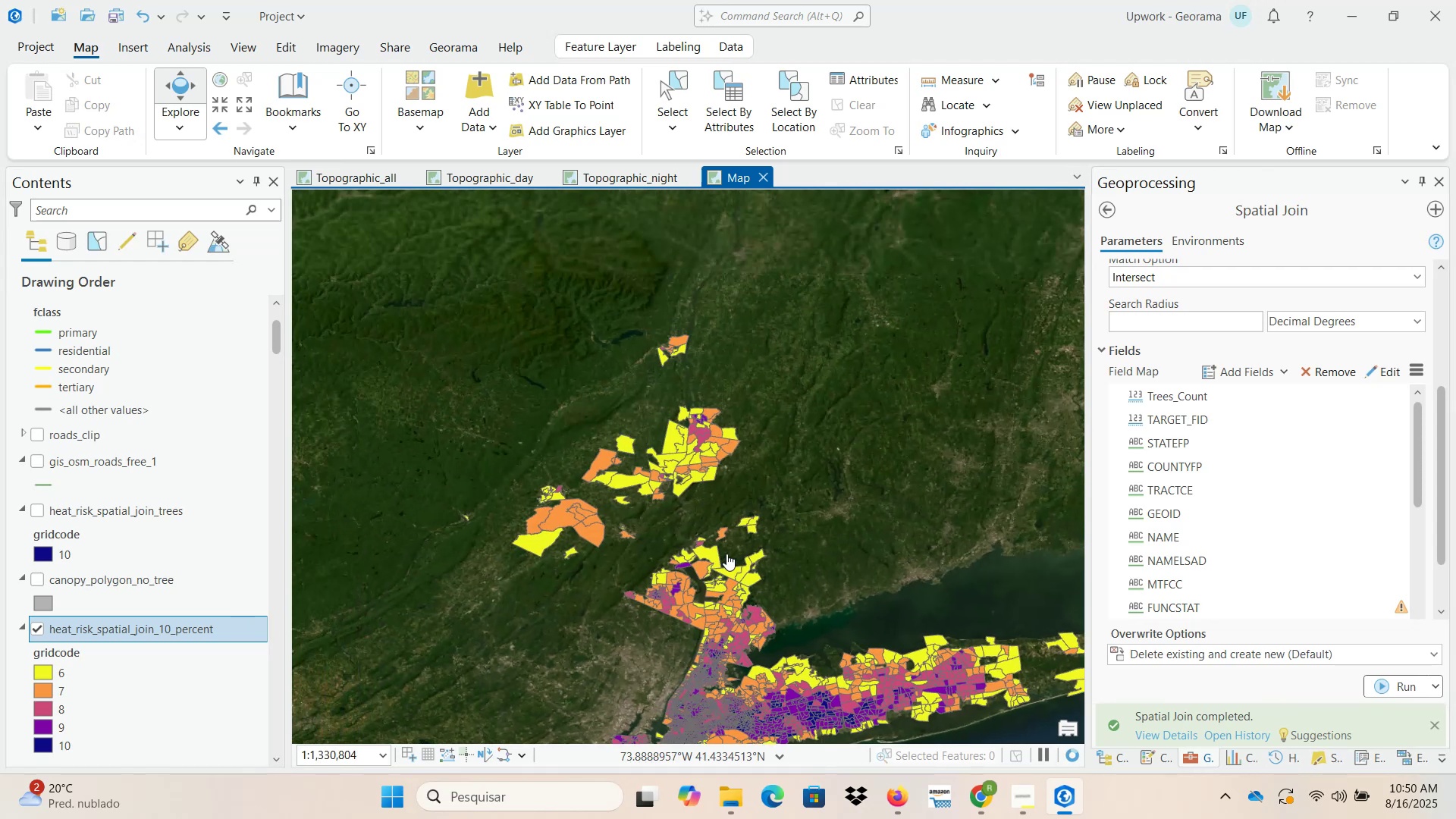 
scroll: coordinate [835, 378], scroll_direction: up, amount: 3.0
 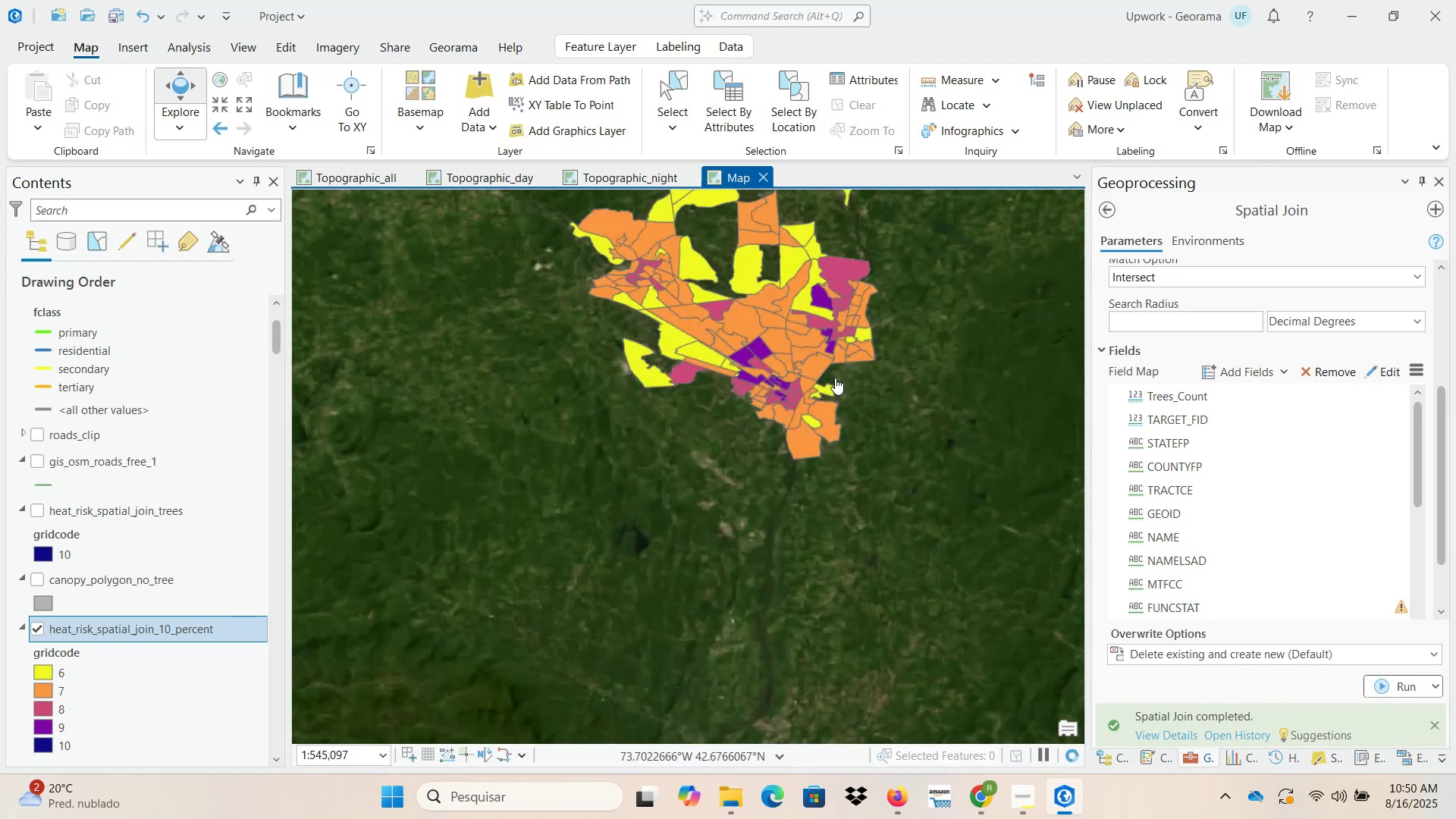 
scroll: coordinate [588, 434], scroll_direction: down, amount: 9.0
 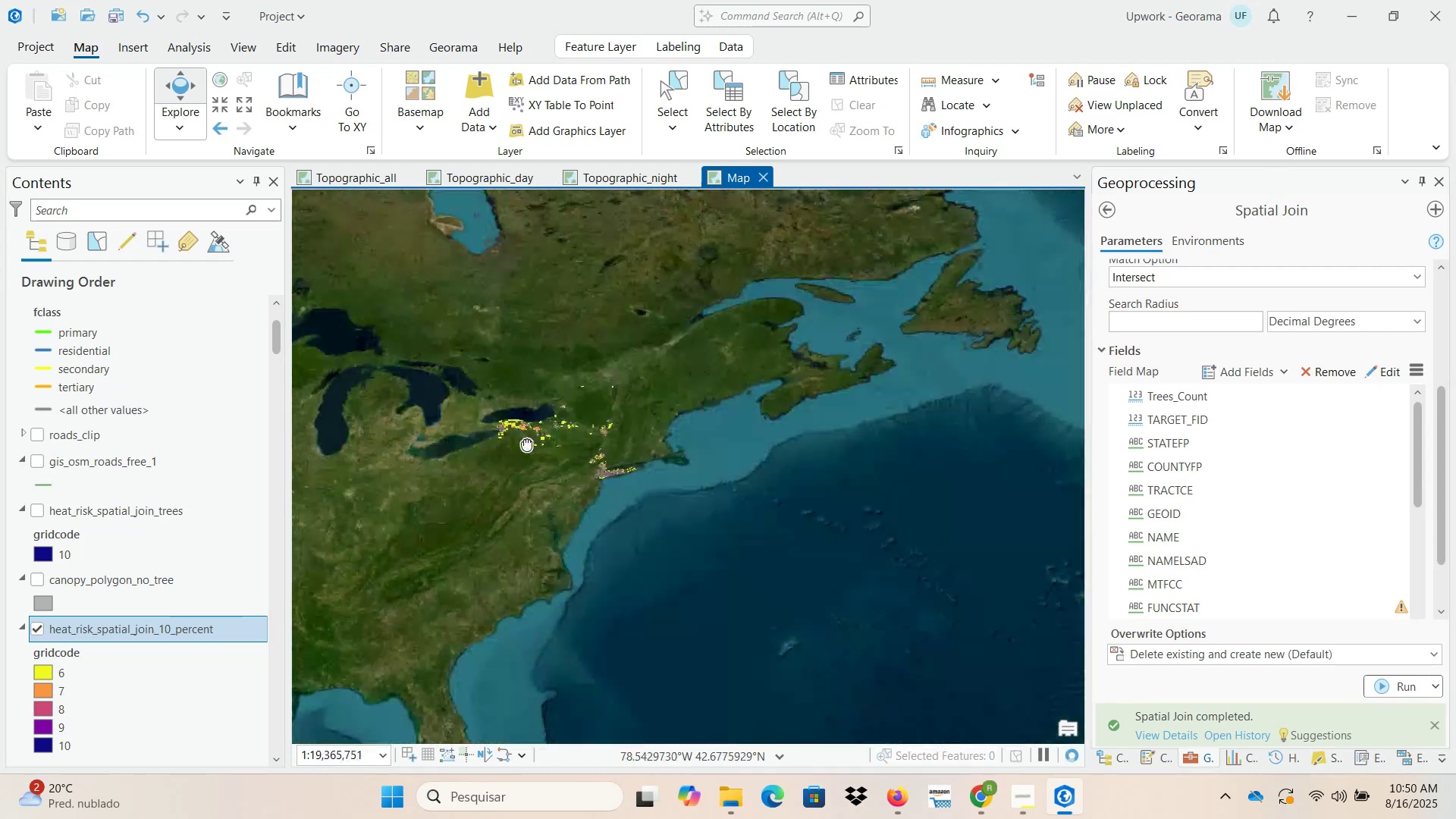 
scroll: coordinate [713, 537], scroll_direction: up, amount: 10.0
 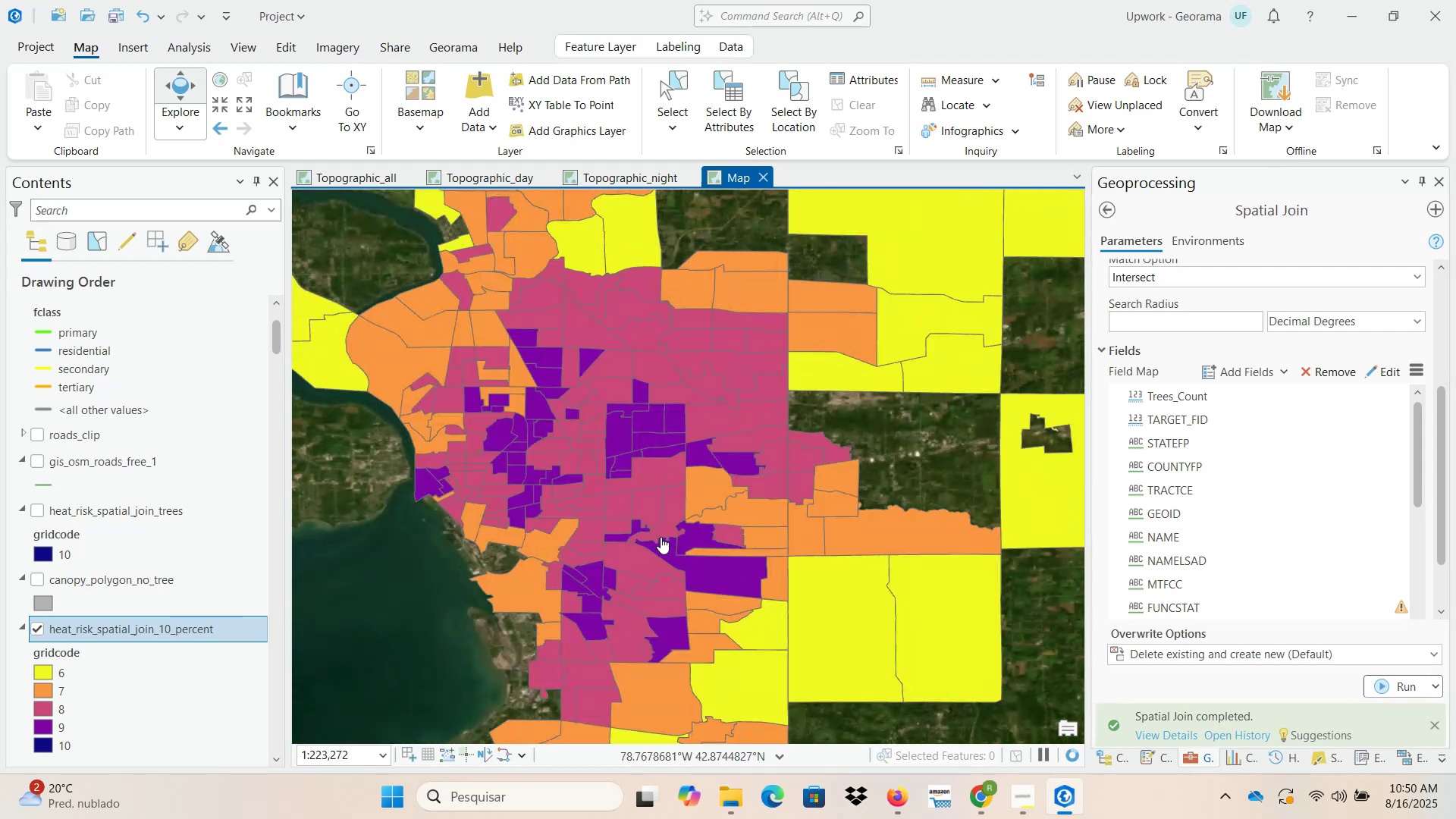 
scroll: coordinate [661, 537], scroll_direction: down, amount: 5.0
 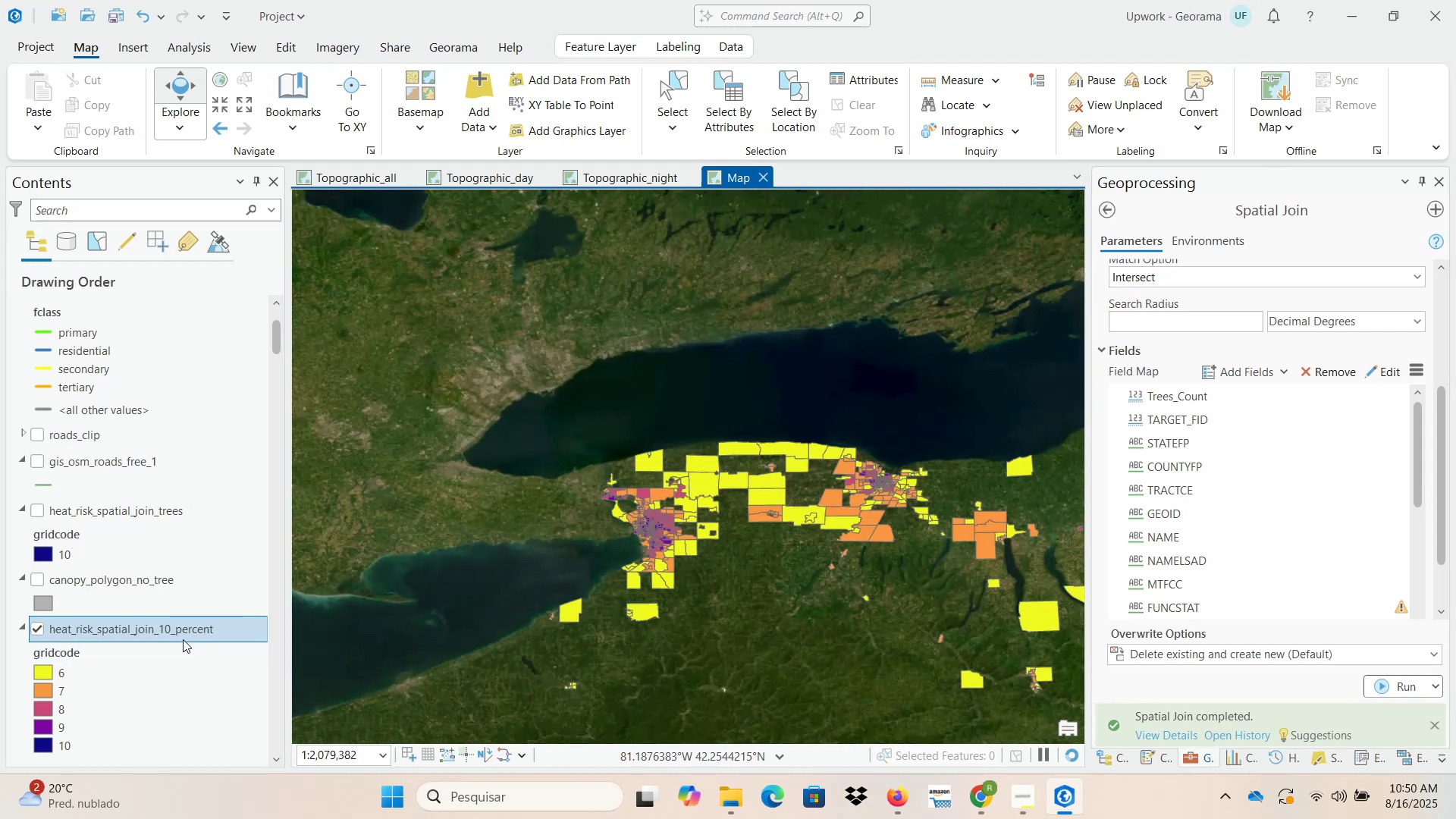 
right_click([184, 635])
 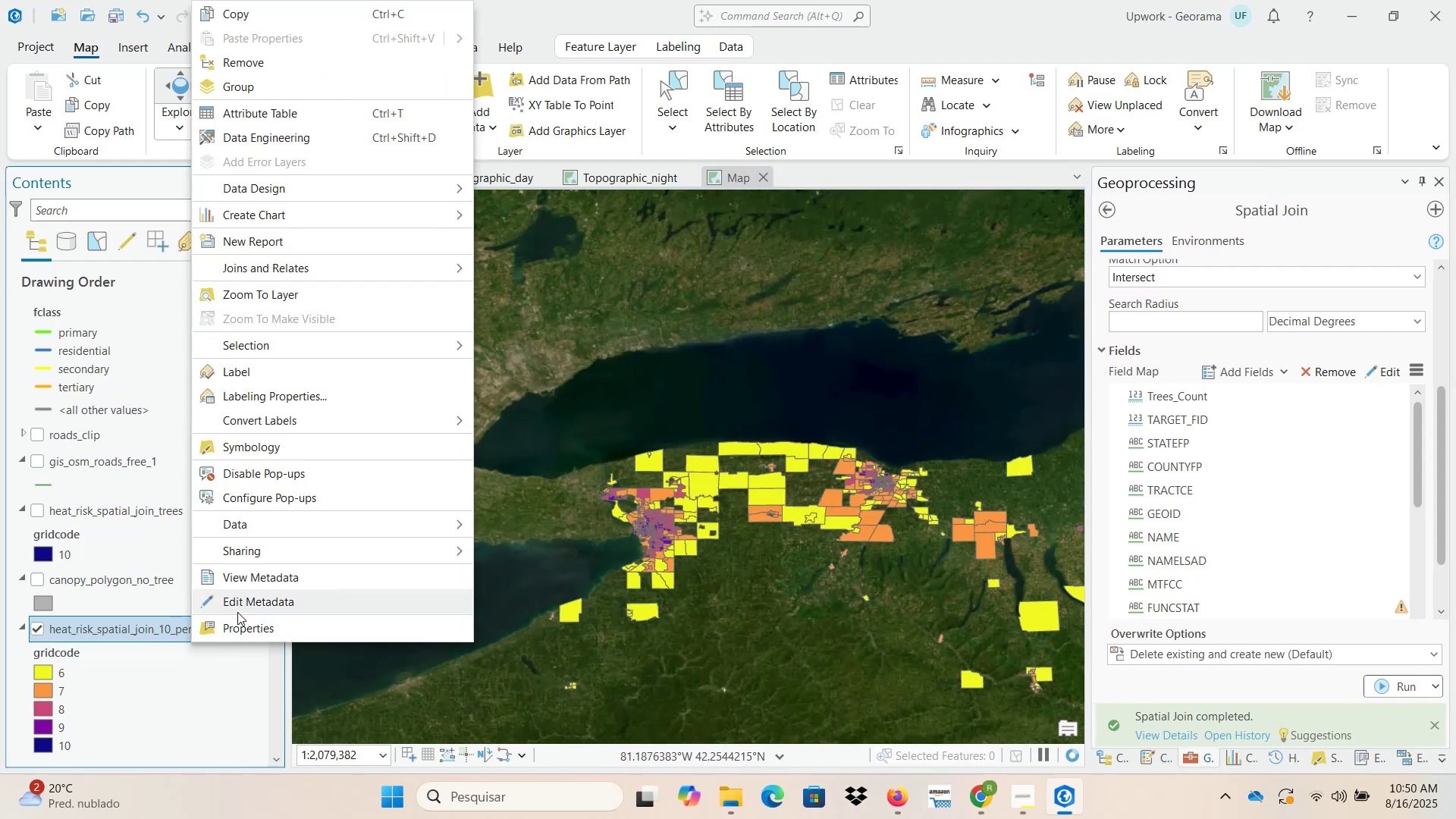 
left_click([250, 632])
 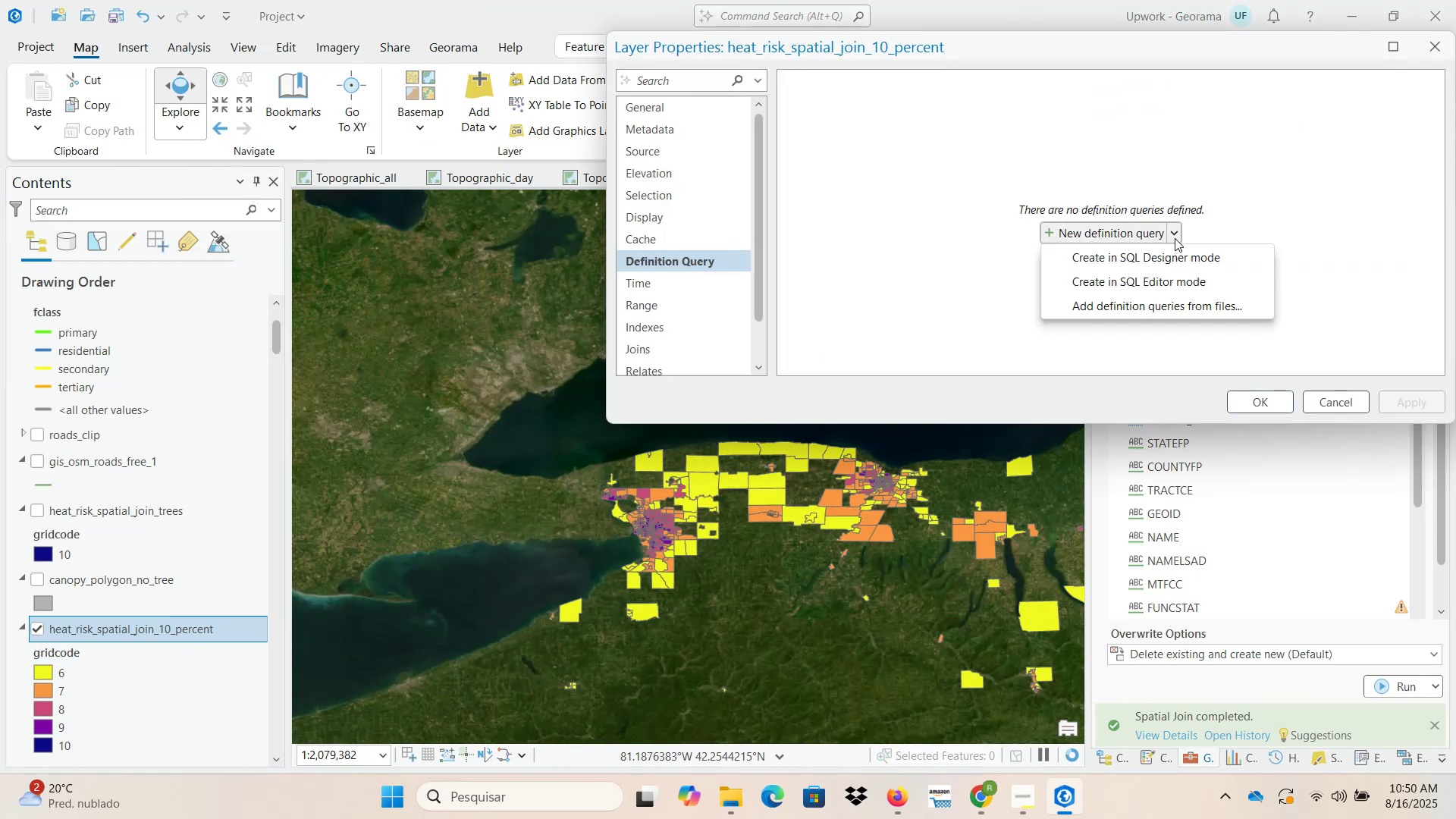 
left_click([1169, 260])
 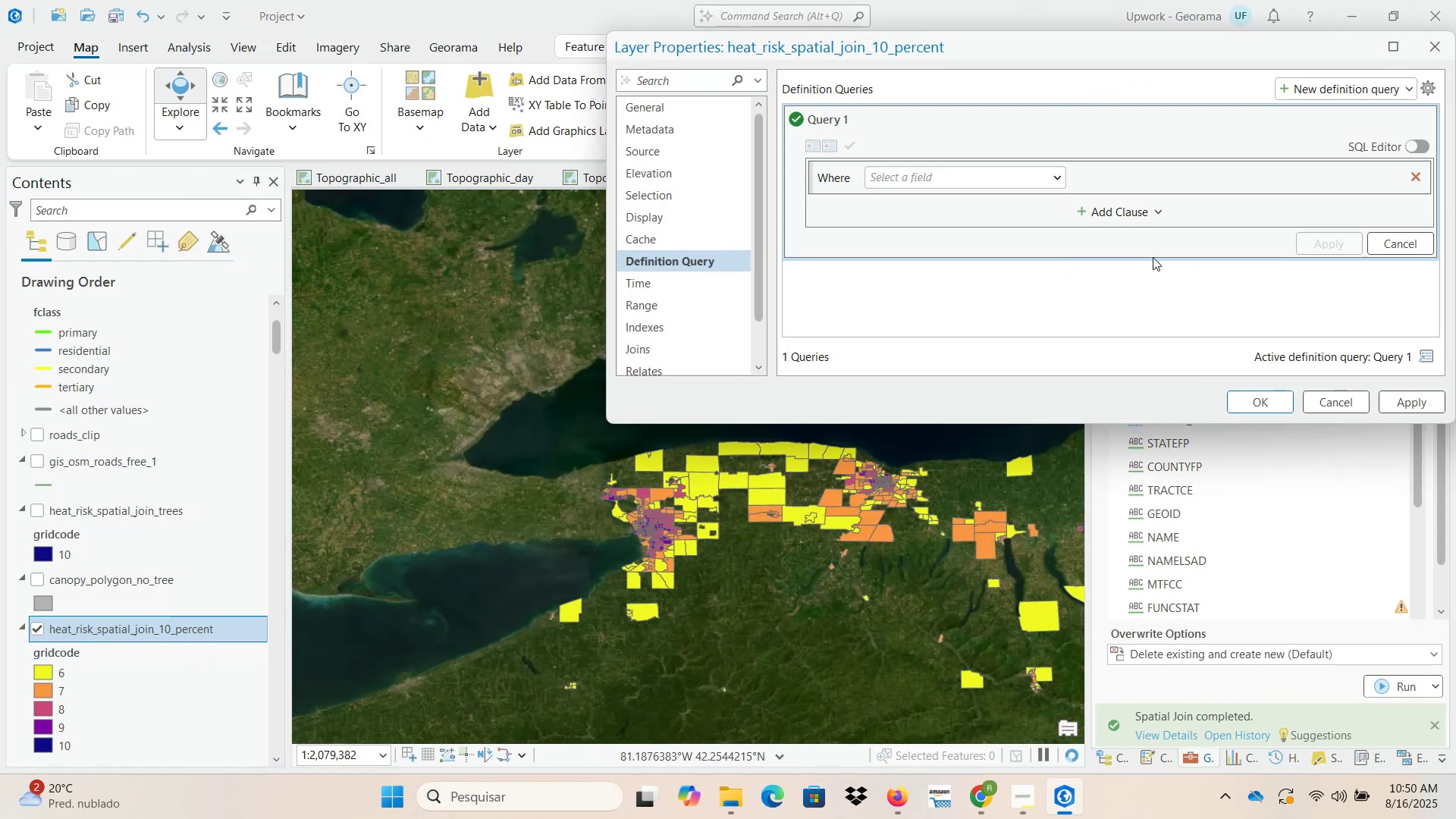 
mouse_move([1034, 185])
 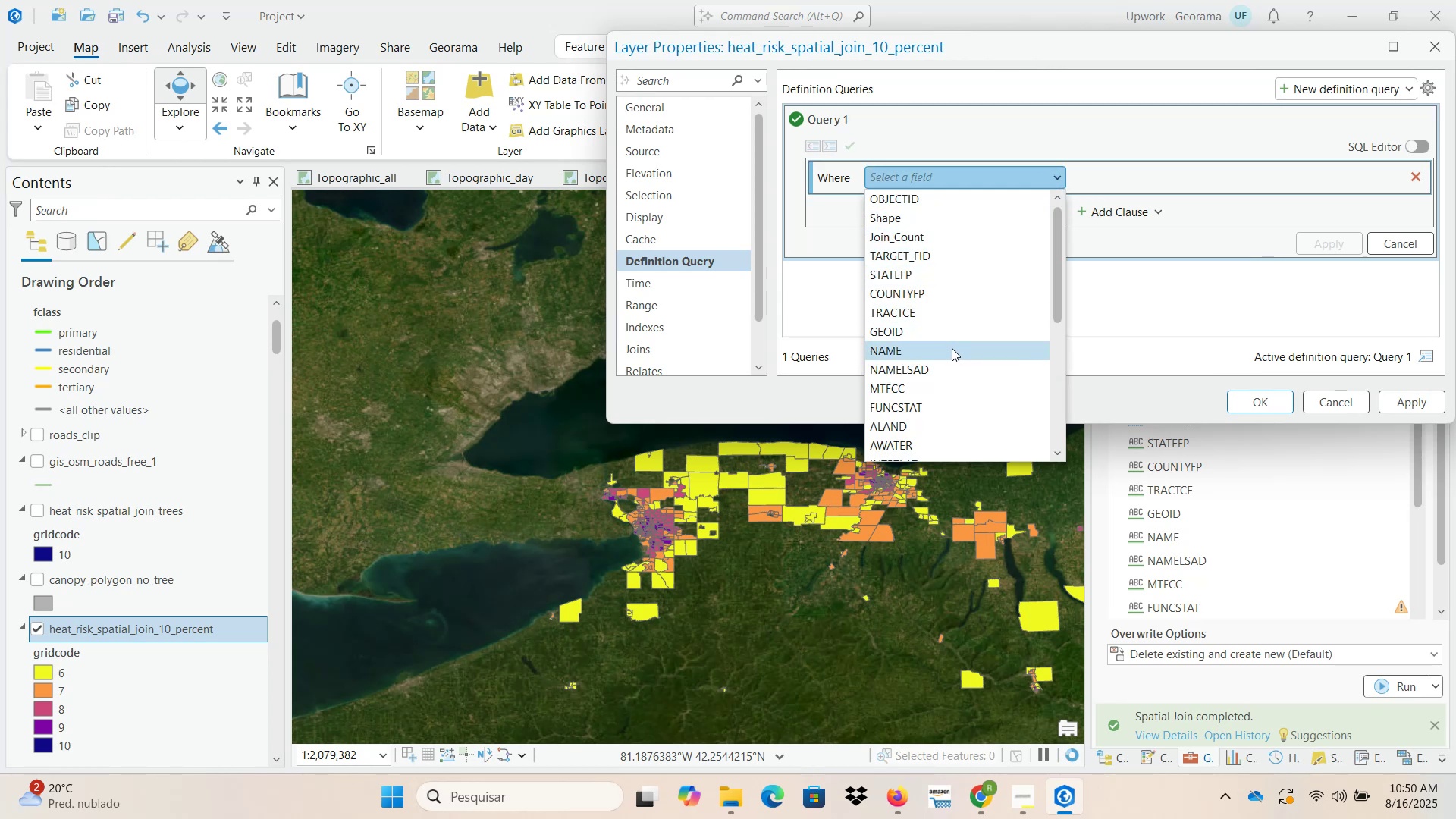 
scroll: coordinate [949, 365], scroll_direction: down, amount: 8.0
 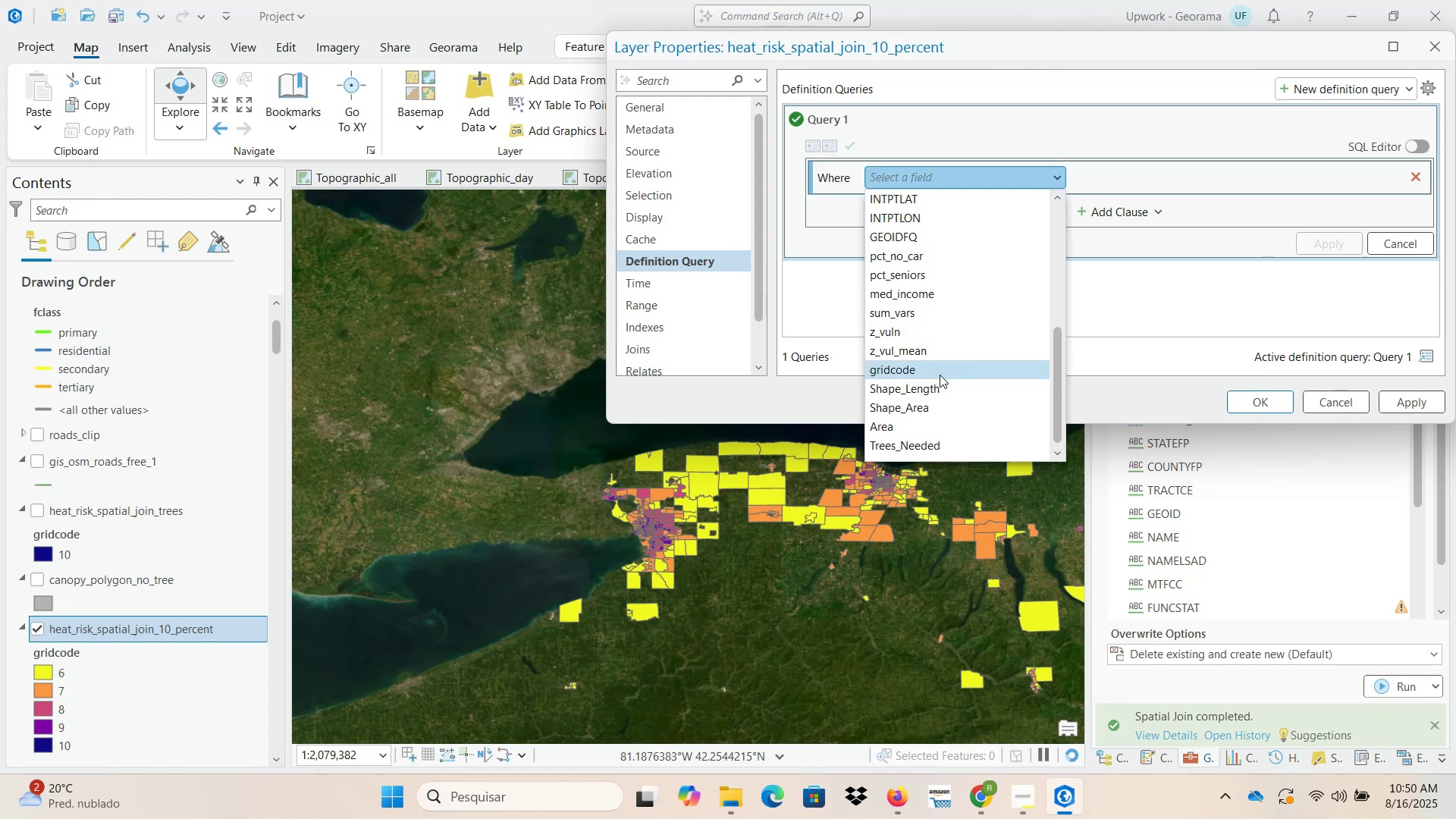 
left_click([940, 374])
 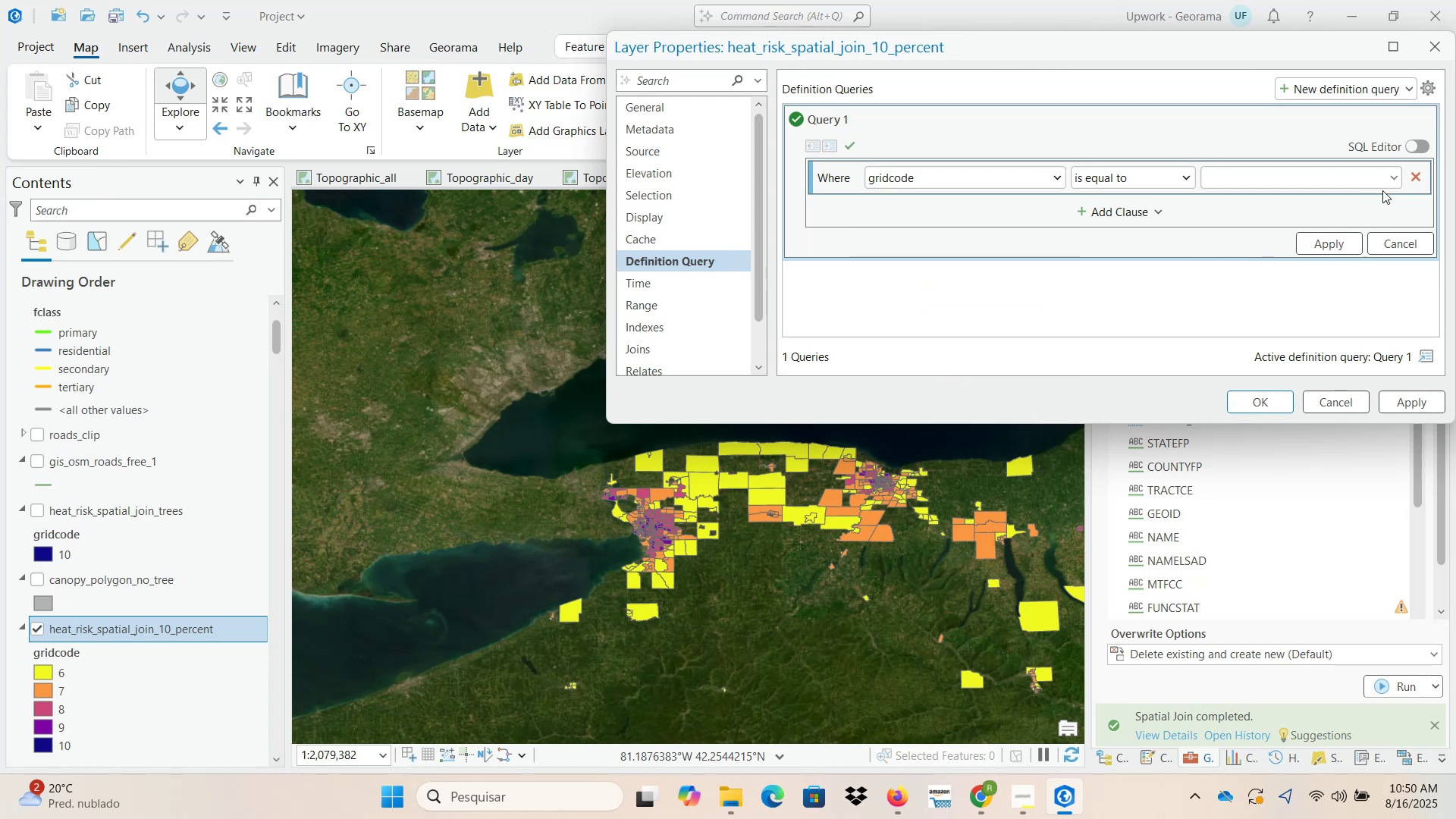 
left_click([1398, 182])
 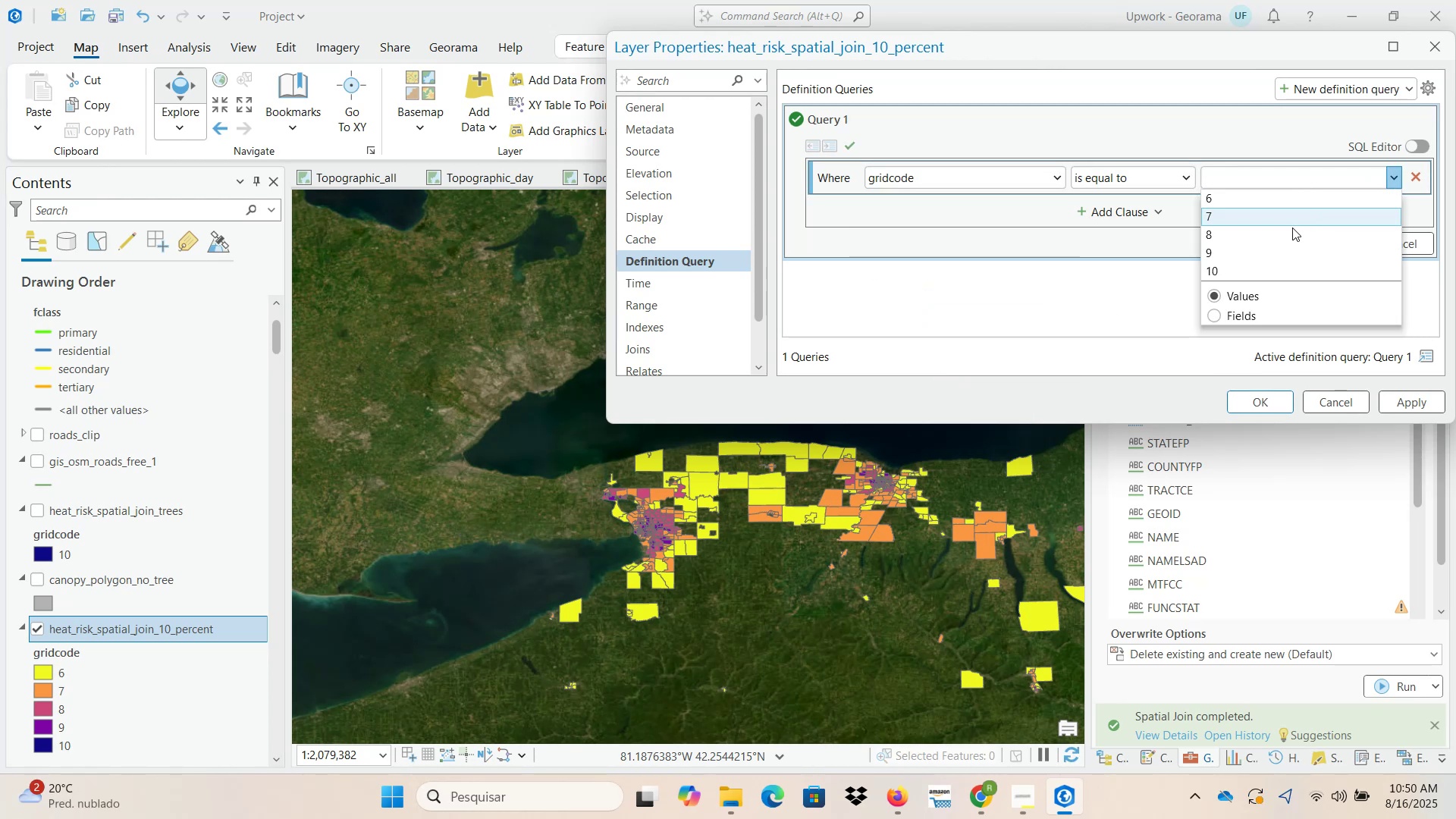 
left_click([1264, 266])
 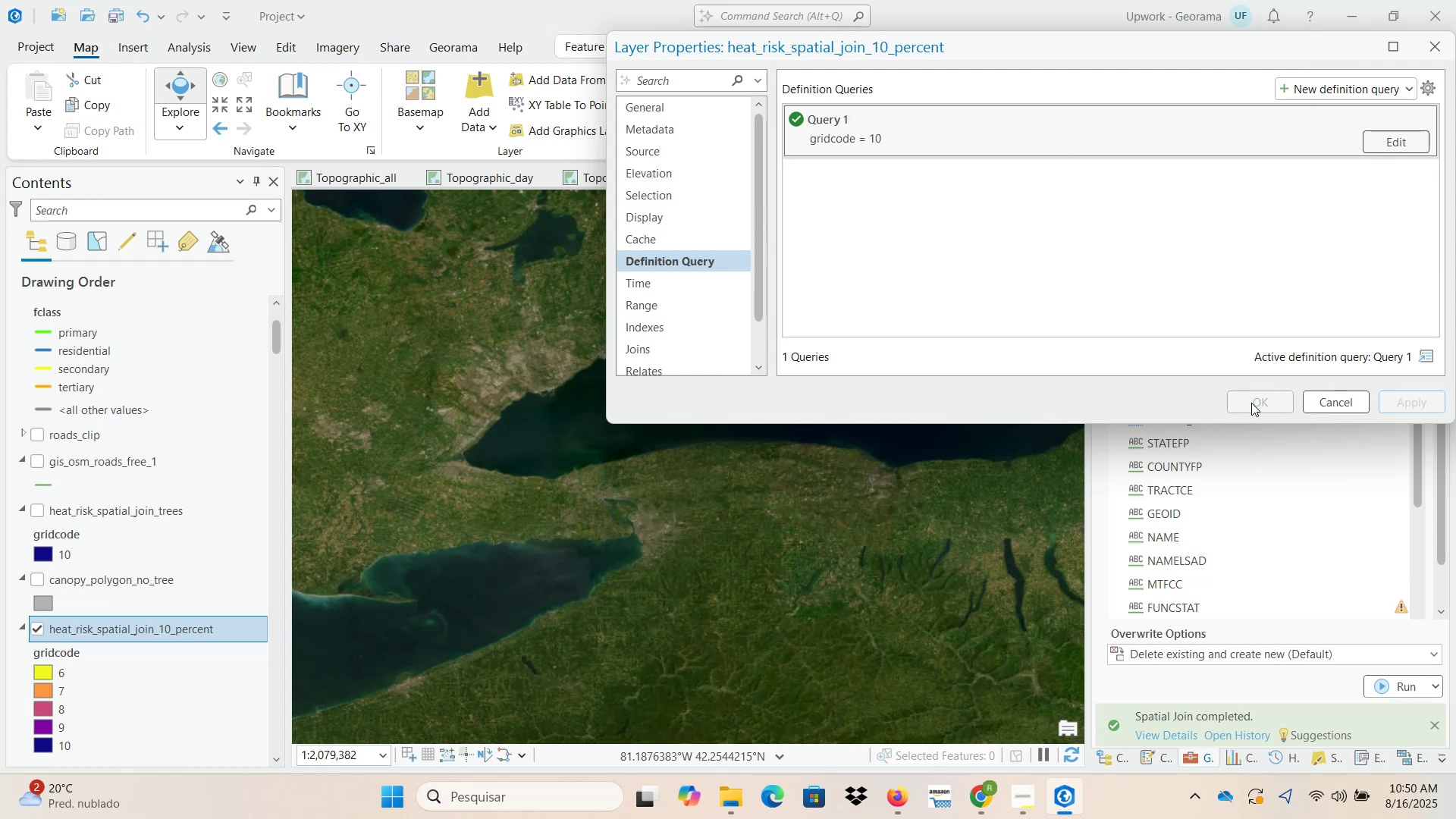 
left_click([1244, 406])
 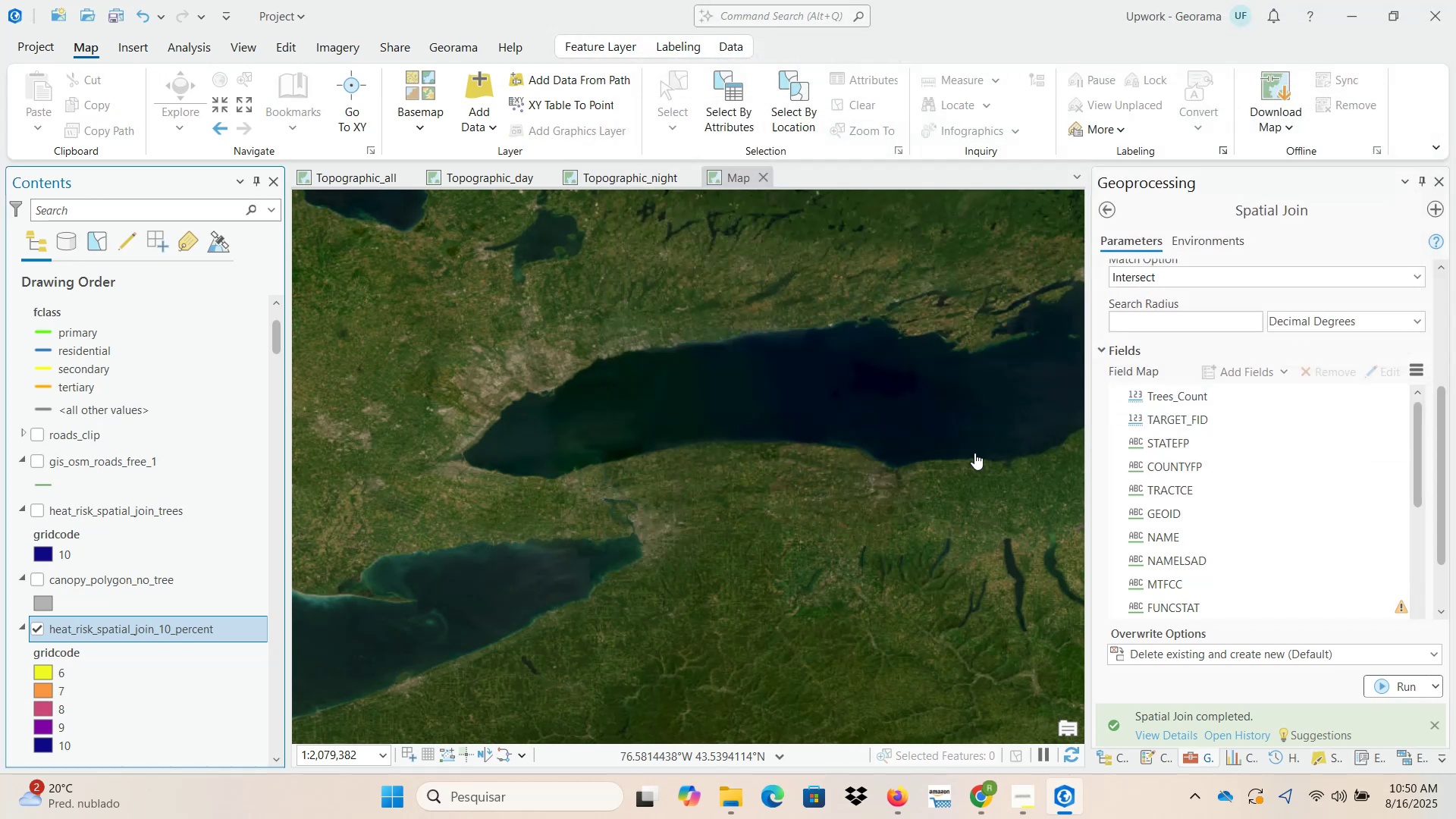 
left_click_drag(start_coordinate=[913, 501], to_coordinate=[562, 209])
 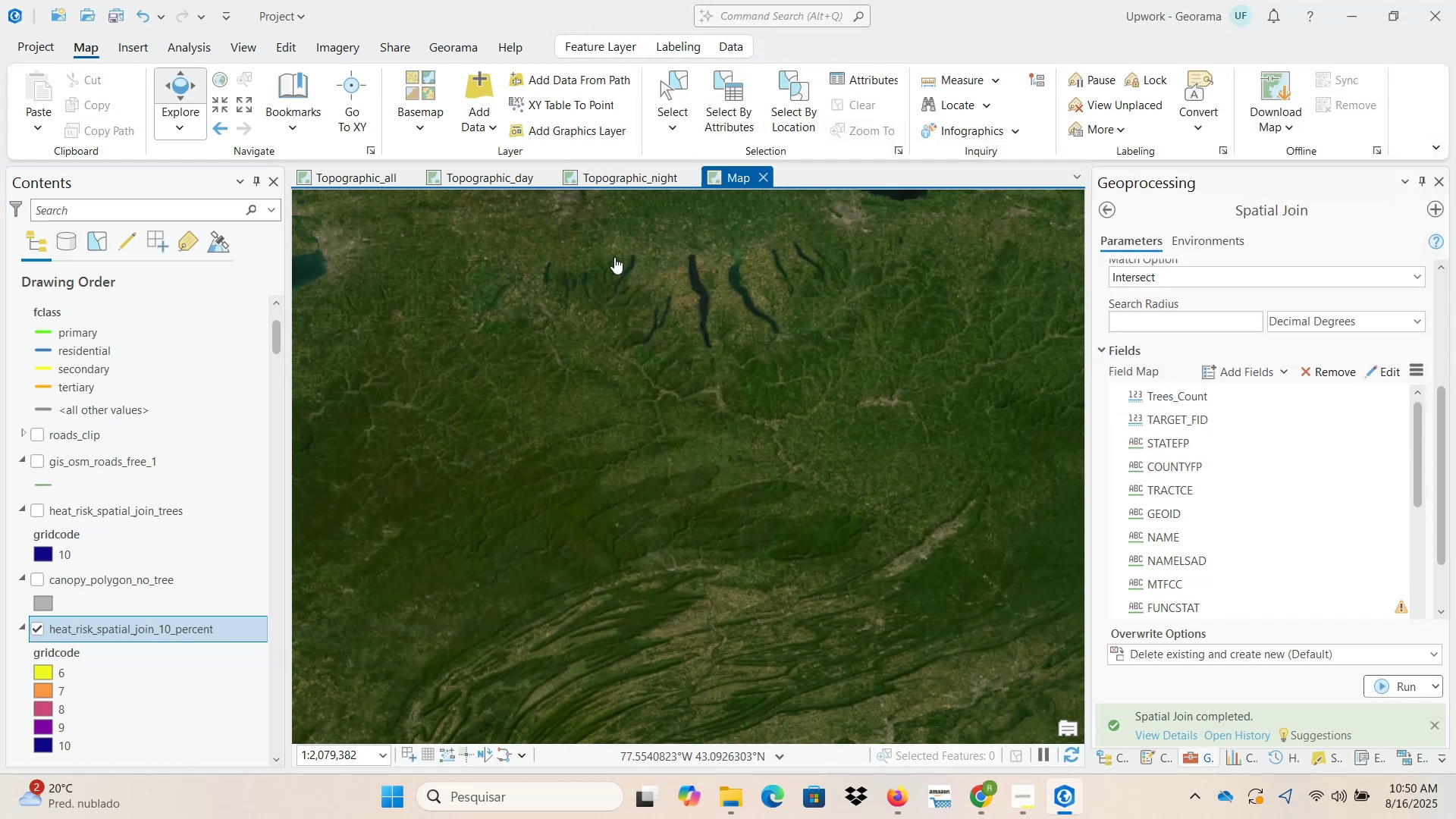 
left_click_drag(start_coordinate=[917, 434], to_coordinate=[530, 268])
 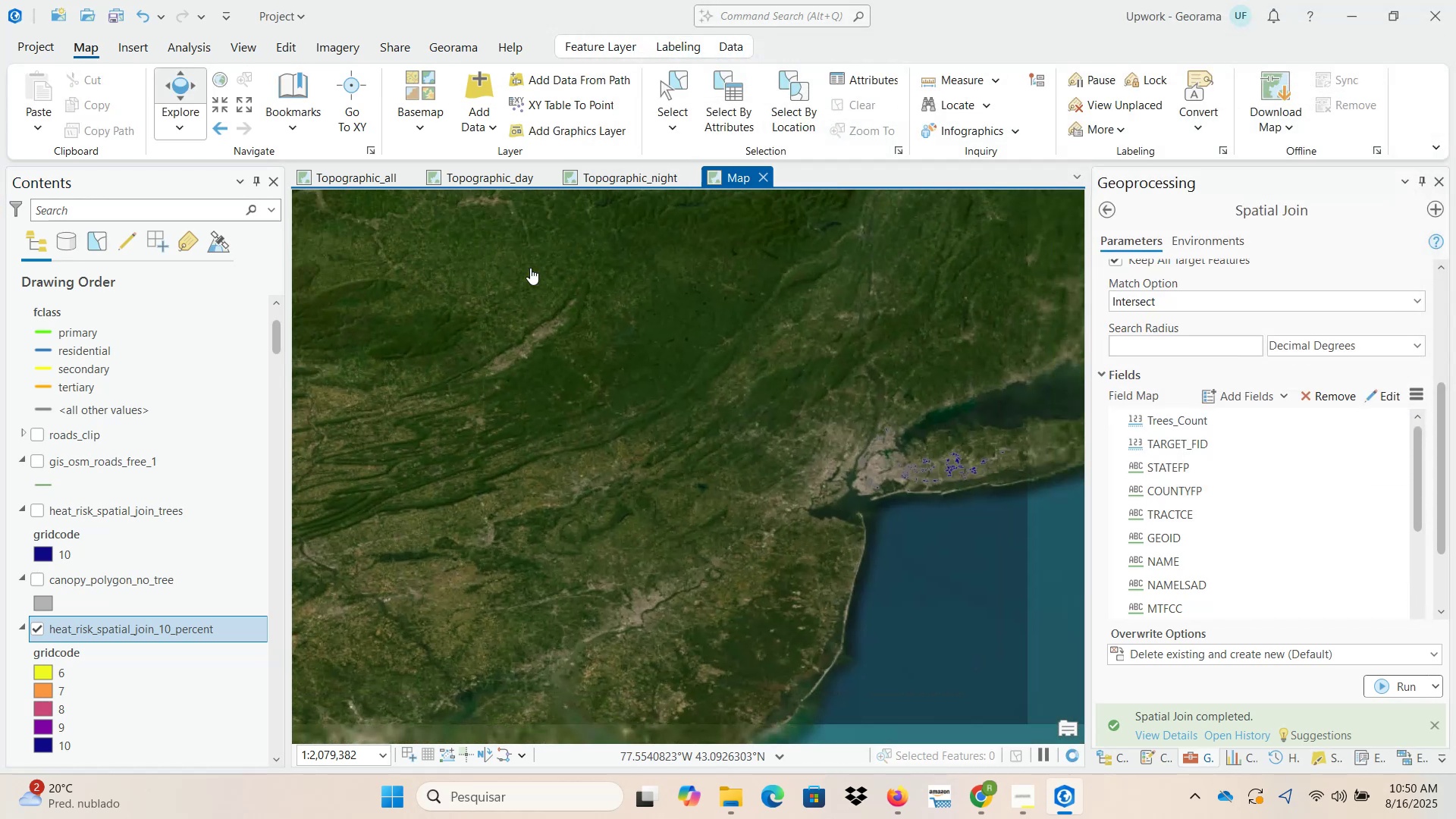 
scroll: coordinate [617, 355], scroll_direction: down, amount: 2.0
 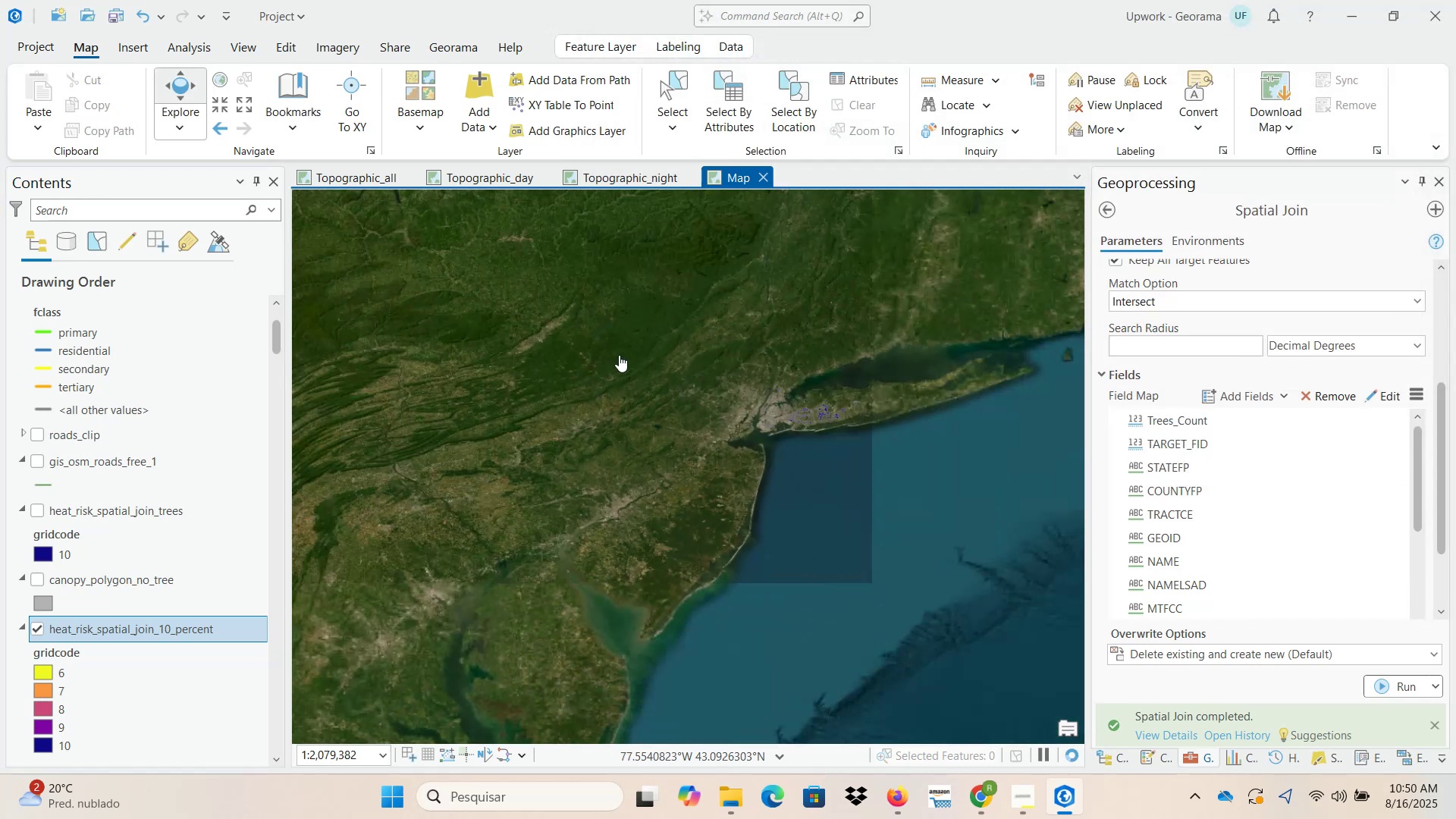 
scroll: coordinate [712, 443], scroll_direction: up, amount: 9.0
 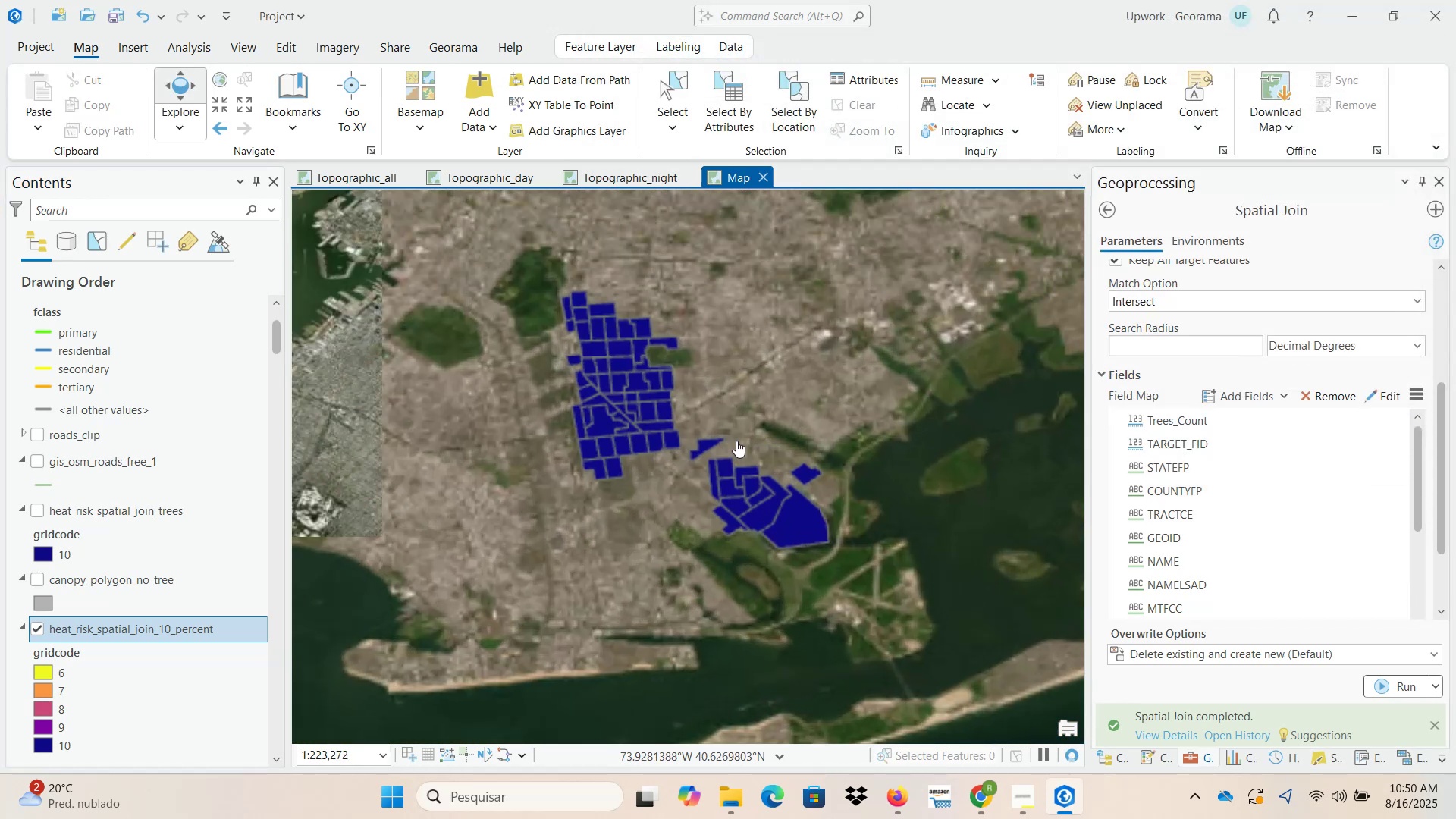 
left_click_drag(start_coordinate=[704, 318], to_coordinate=[703, 583])
 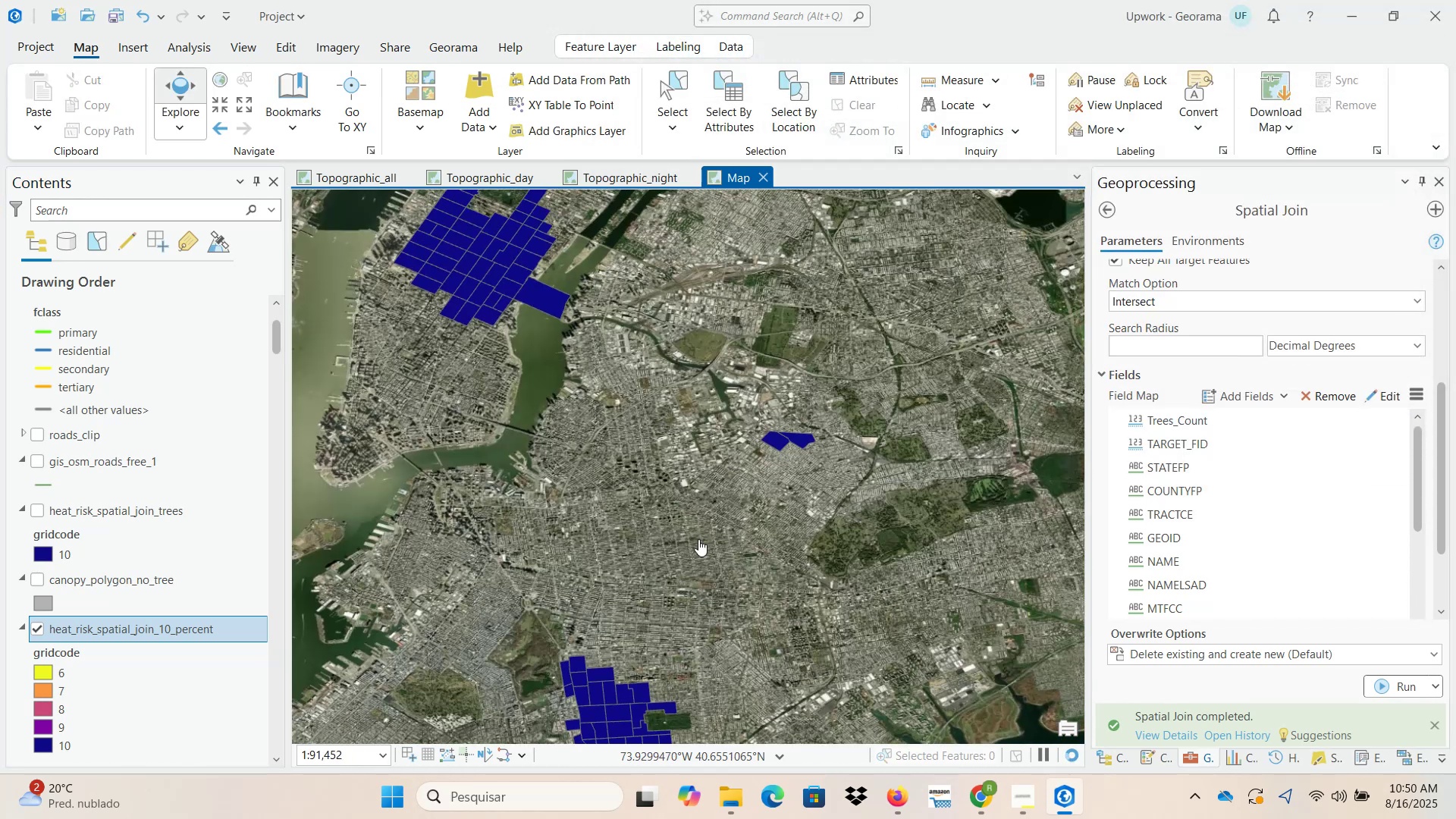 
left_click_drag(start_coordinate=[707, 394], to_coordinate=[749, 452])
 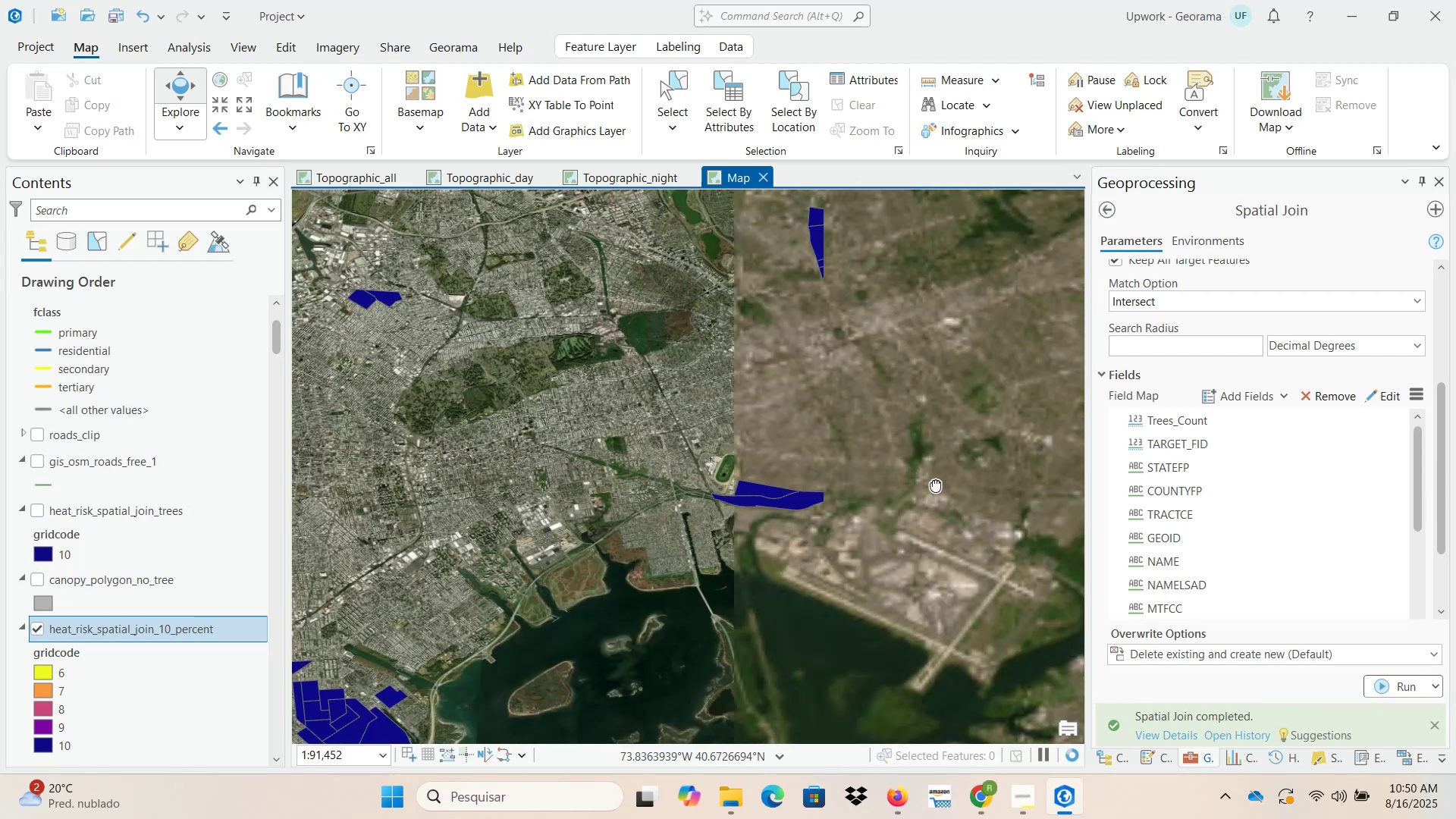 
scroll: coordinate [610, 374], scroll_direction: up, amount: 1.0
 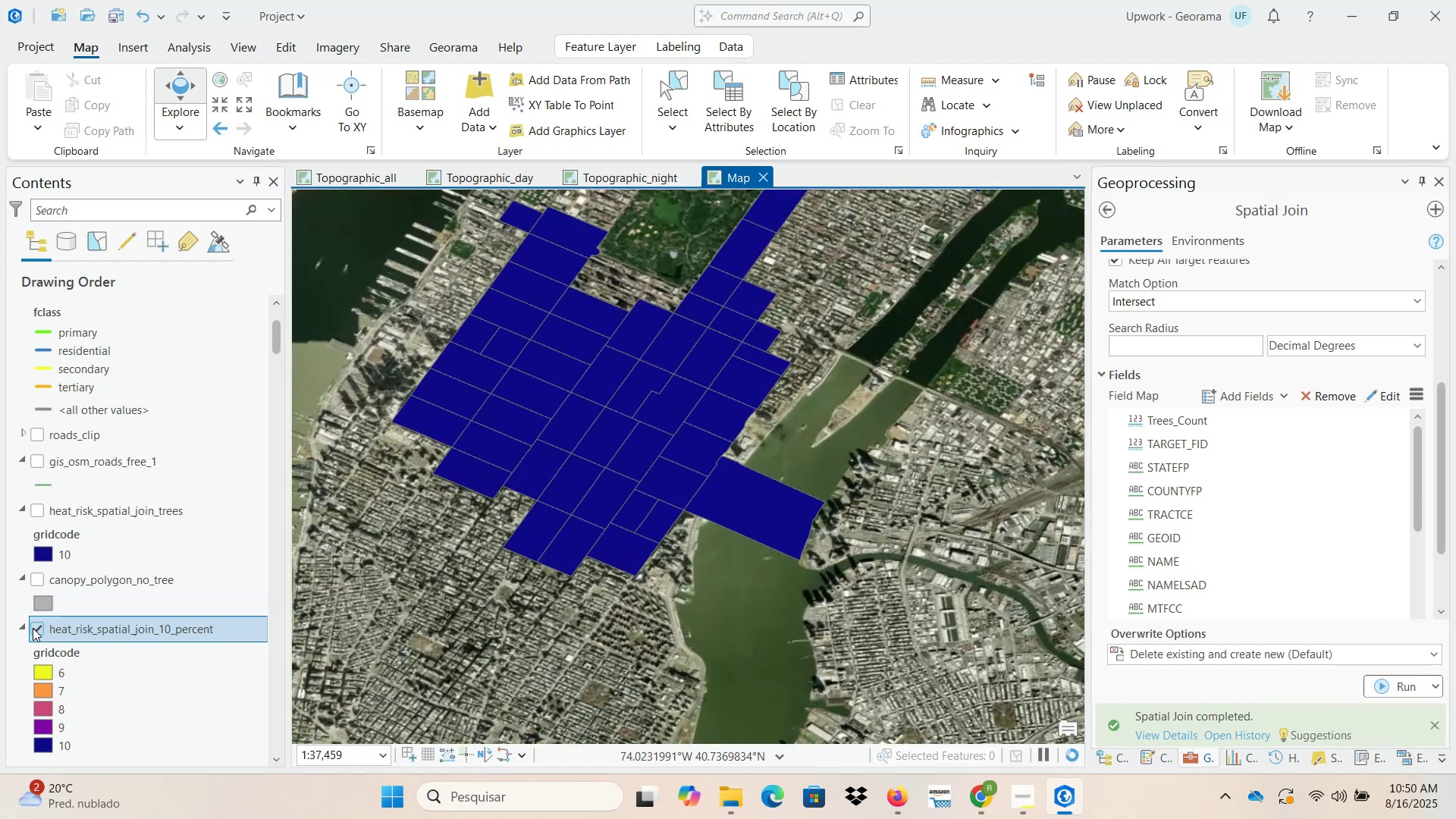 
left_click([34, 630])
 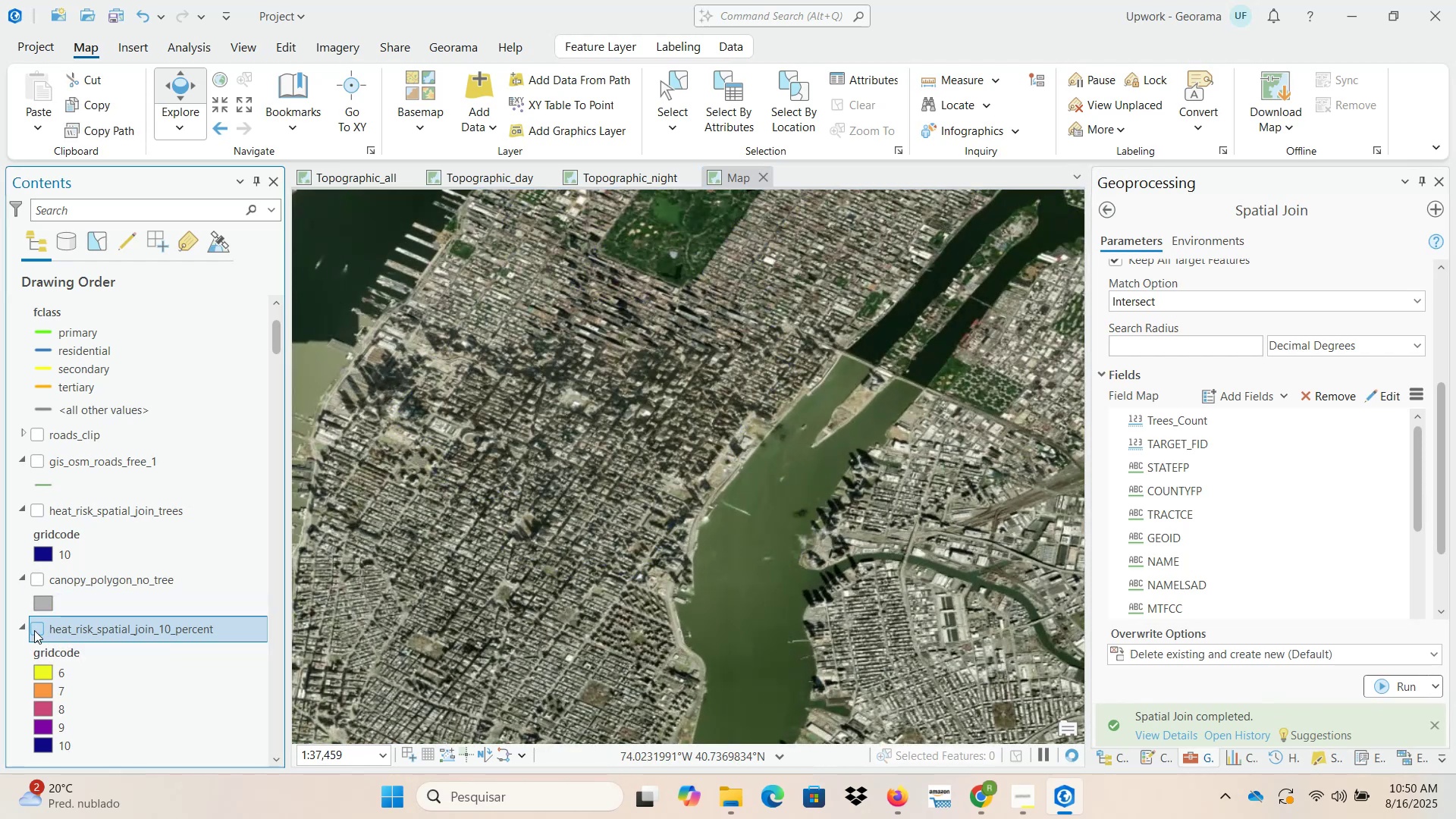 
left_click([34, 630])
 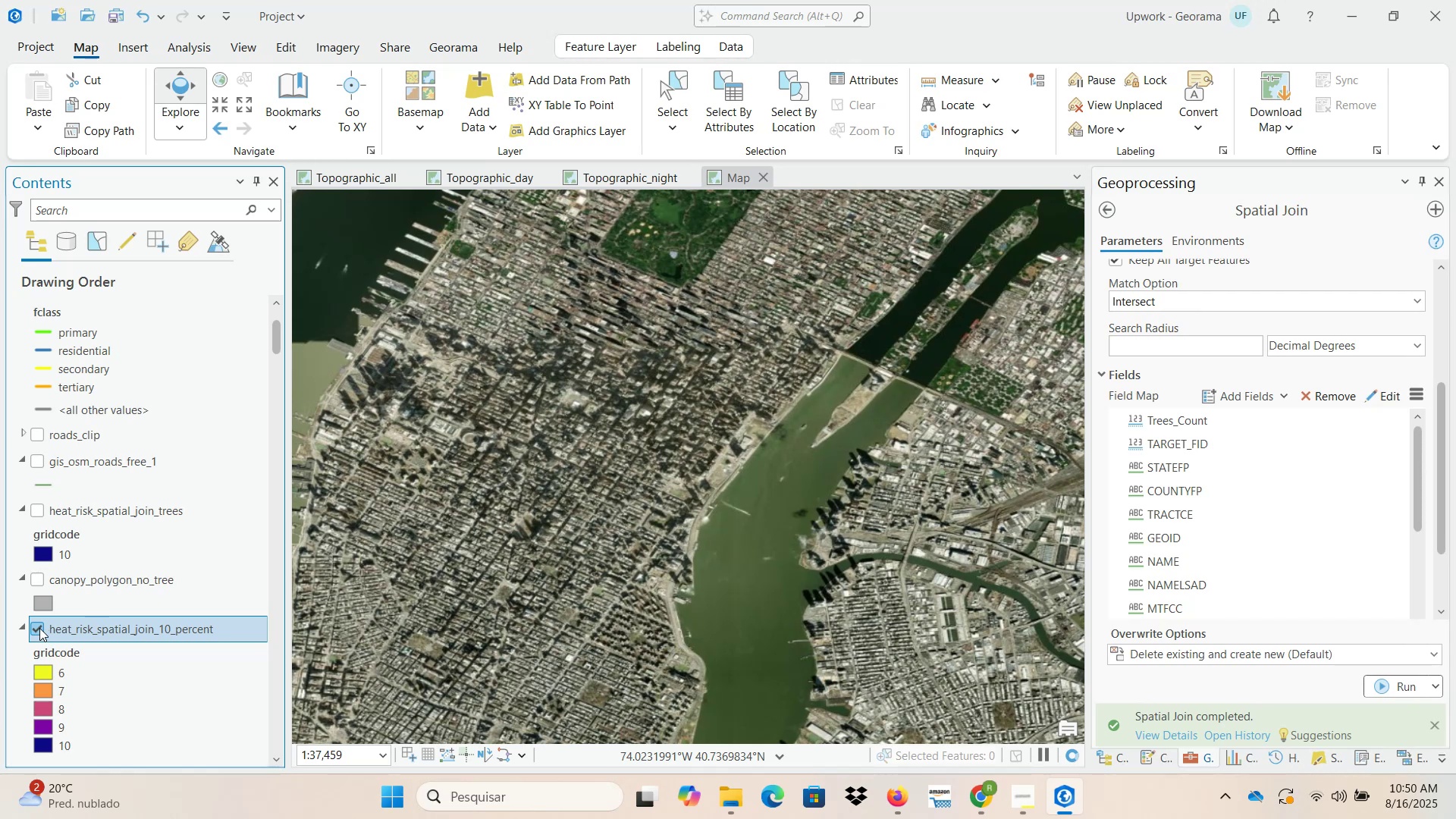 
scroll: coordinate [57, 416], scroll_direction: up, amount: 6.0
 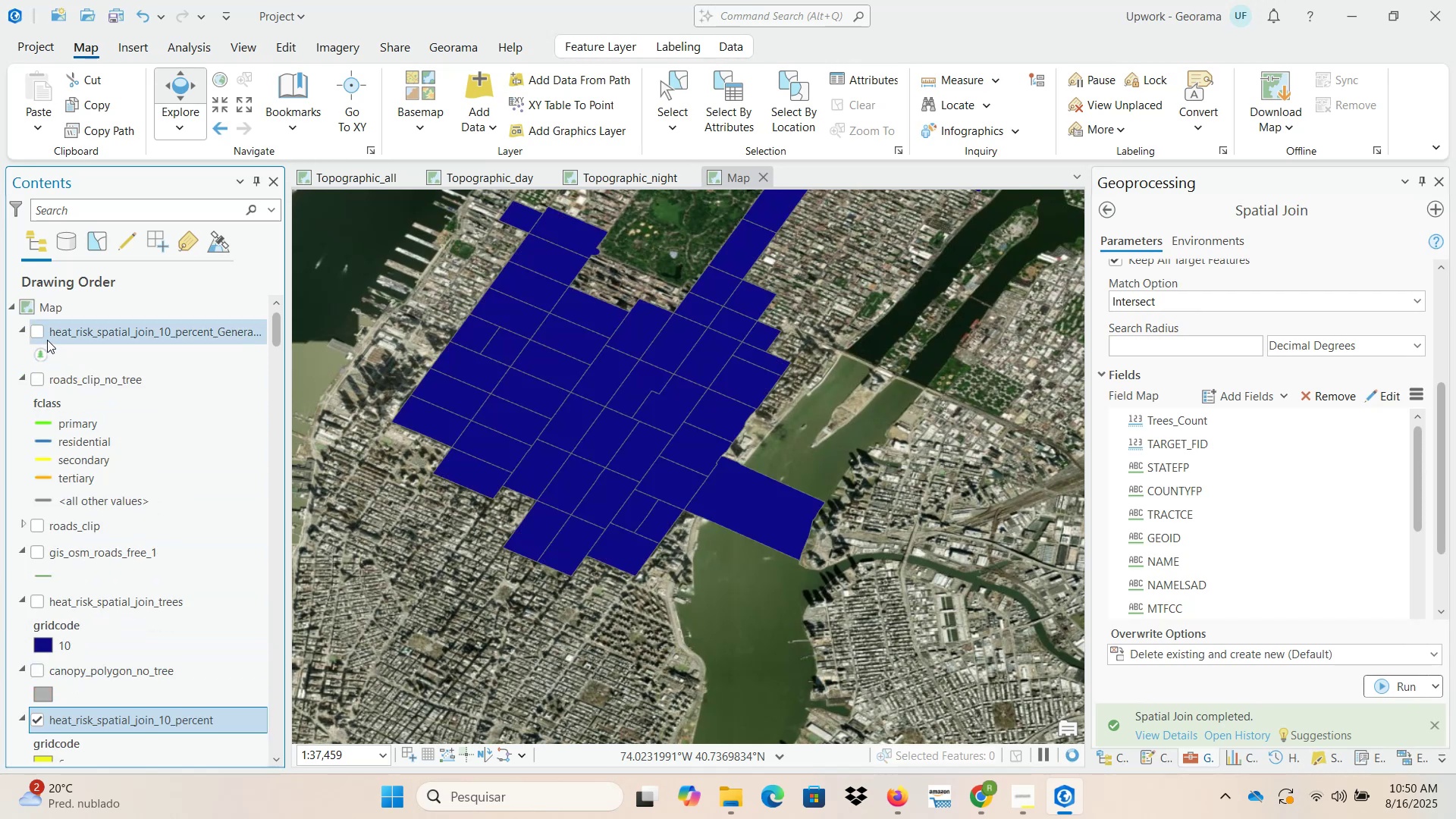 
left_click([38, 337])
 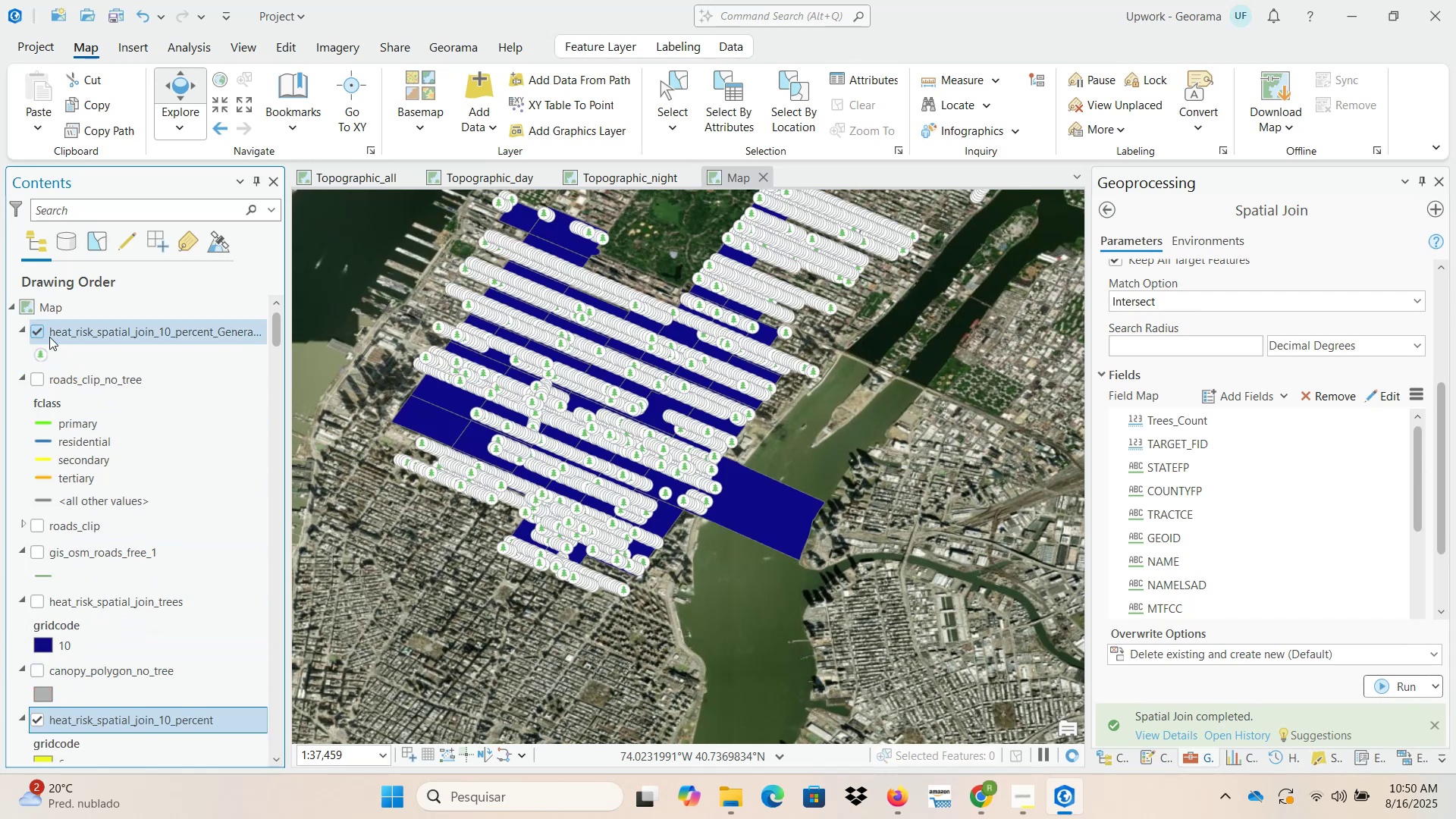 
scroll: coordinate [596, 491], scroll_direction: up, amount: 8.0
 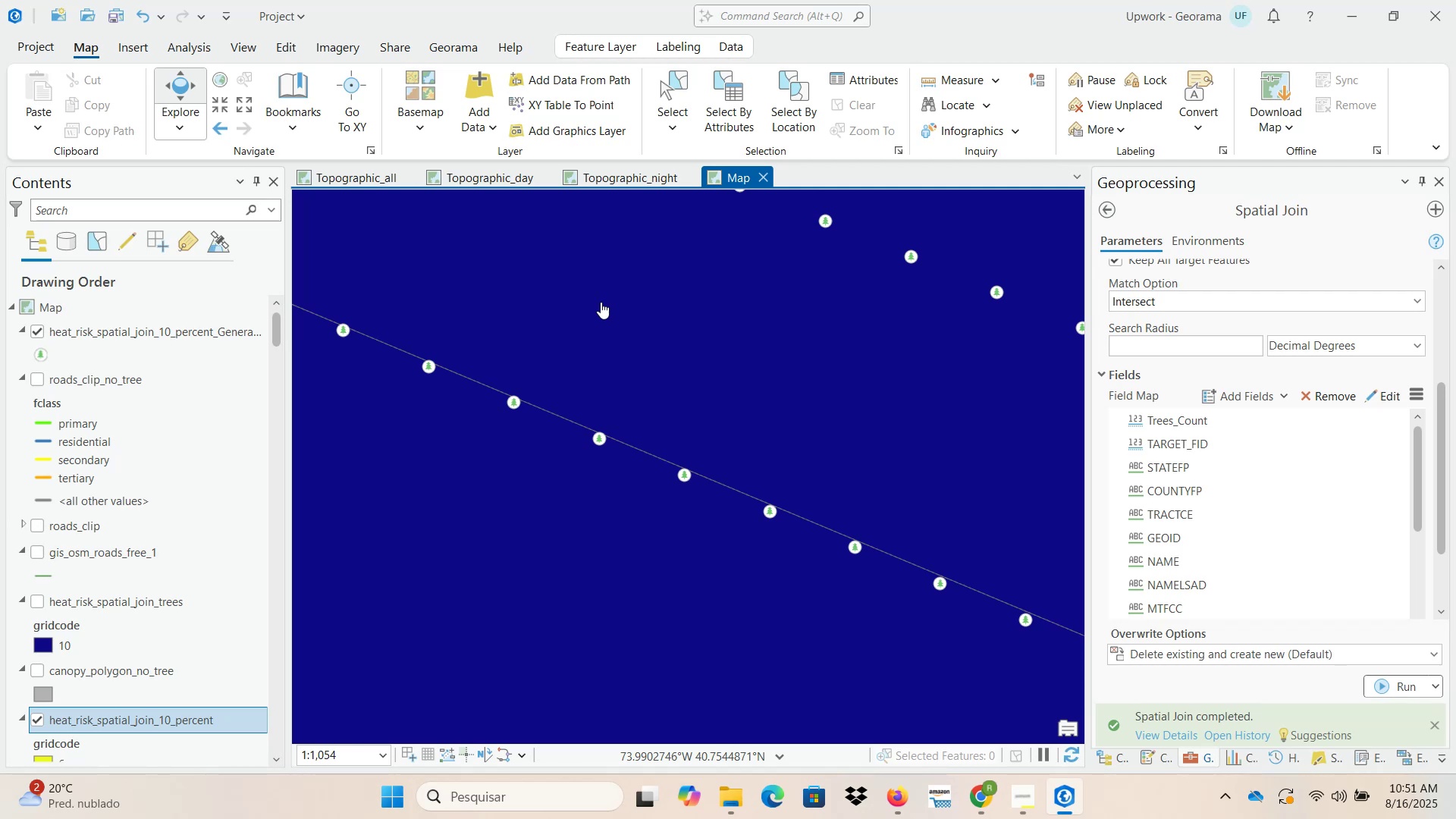 
wait(11.93)
 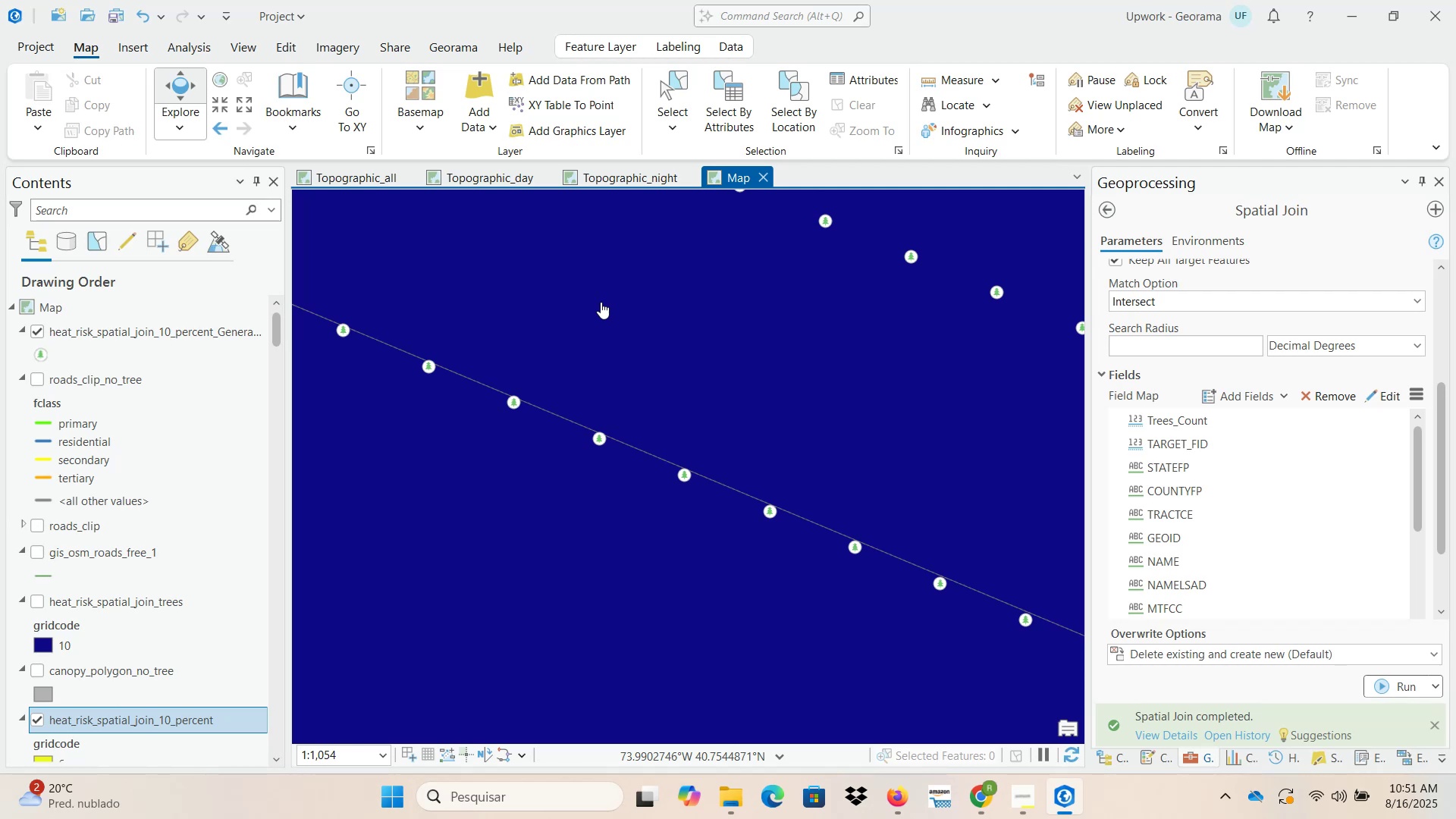 
scroll: coordinate [79, 642], scroll_direction: down, amount: 3.0
 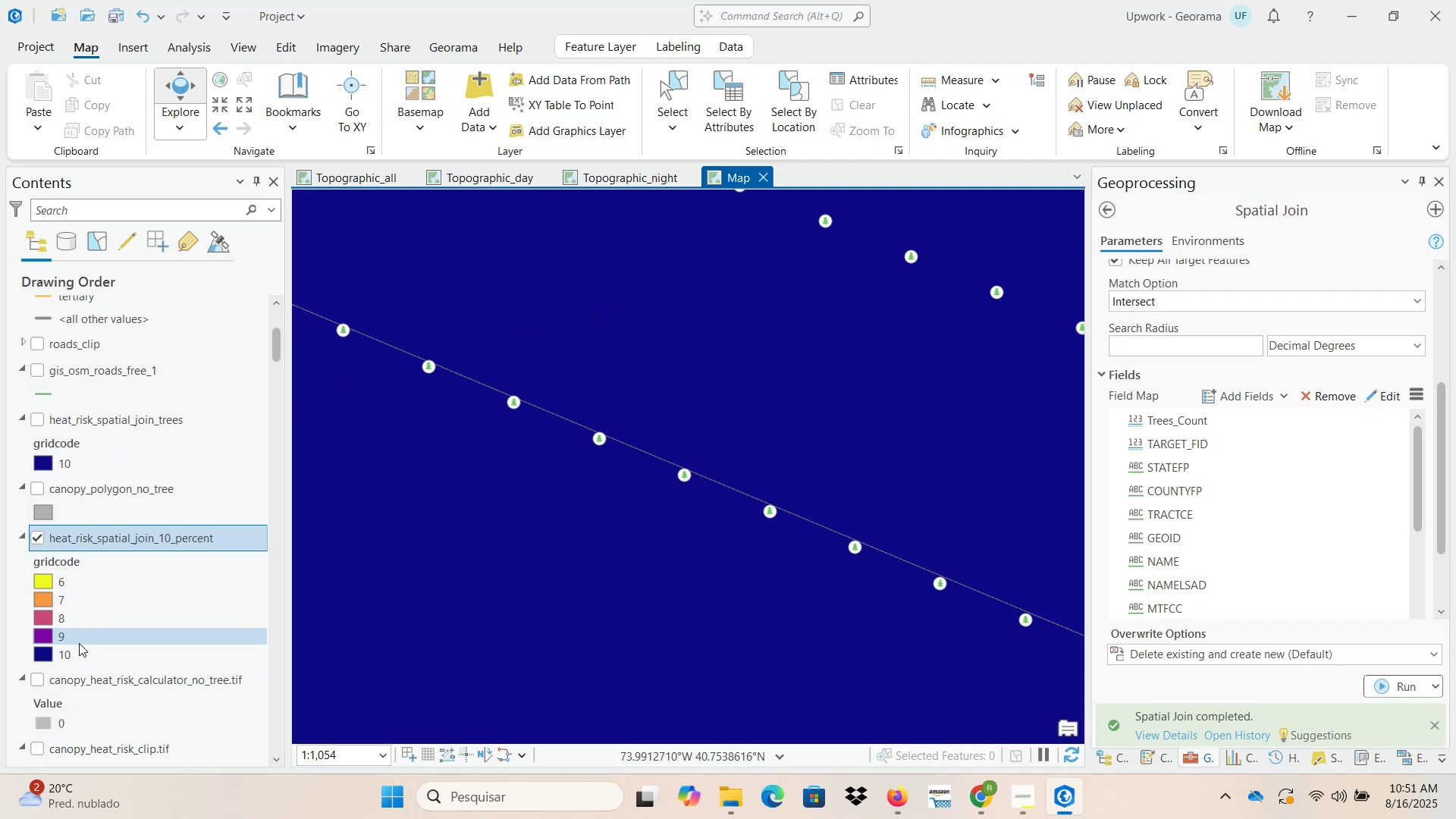 
scroll: coordinate [77, 636], scroll_direction: up, amount: 7.0
 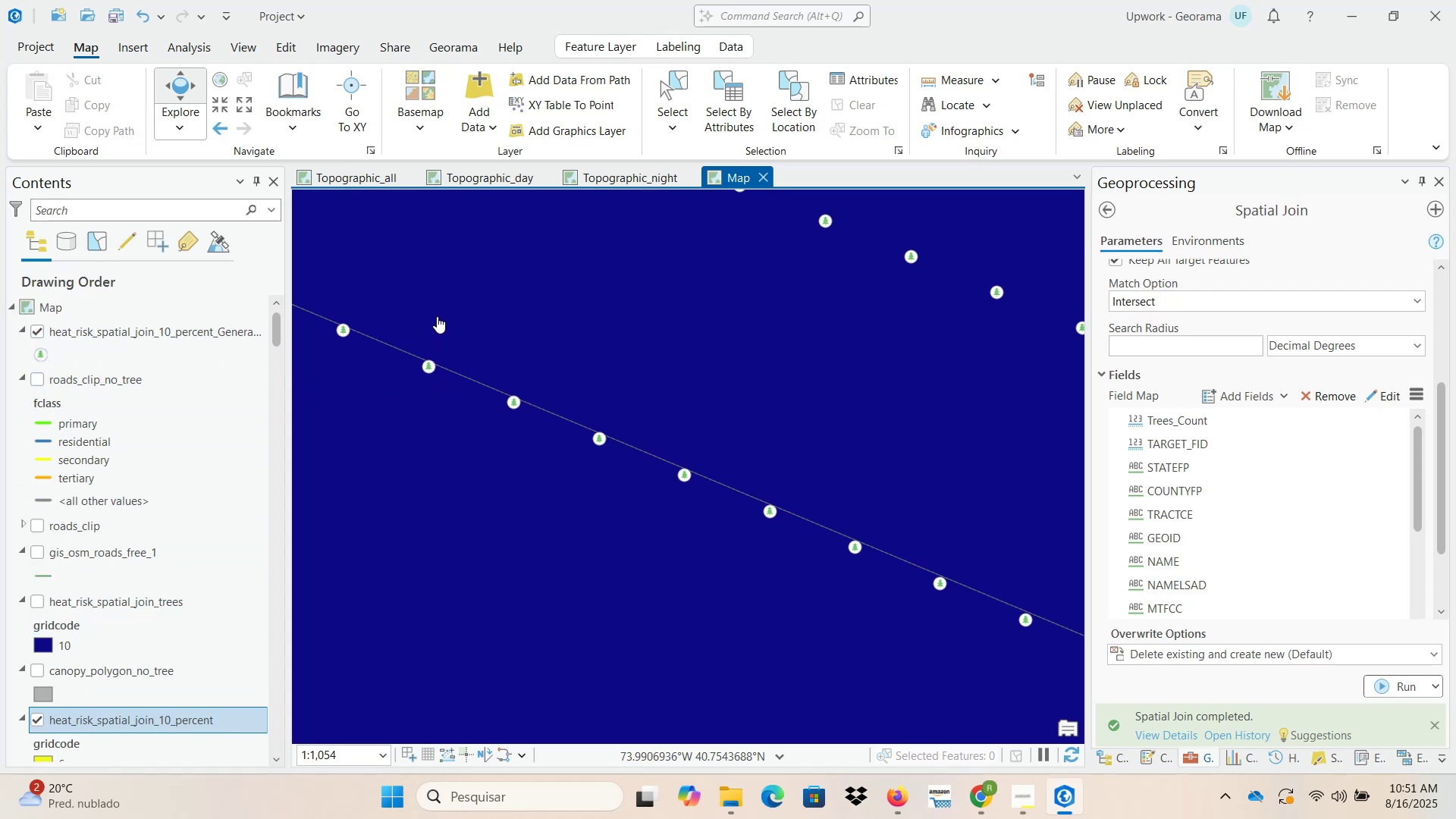 
wait(5.62)
 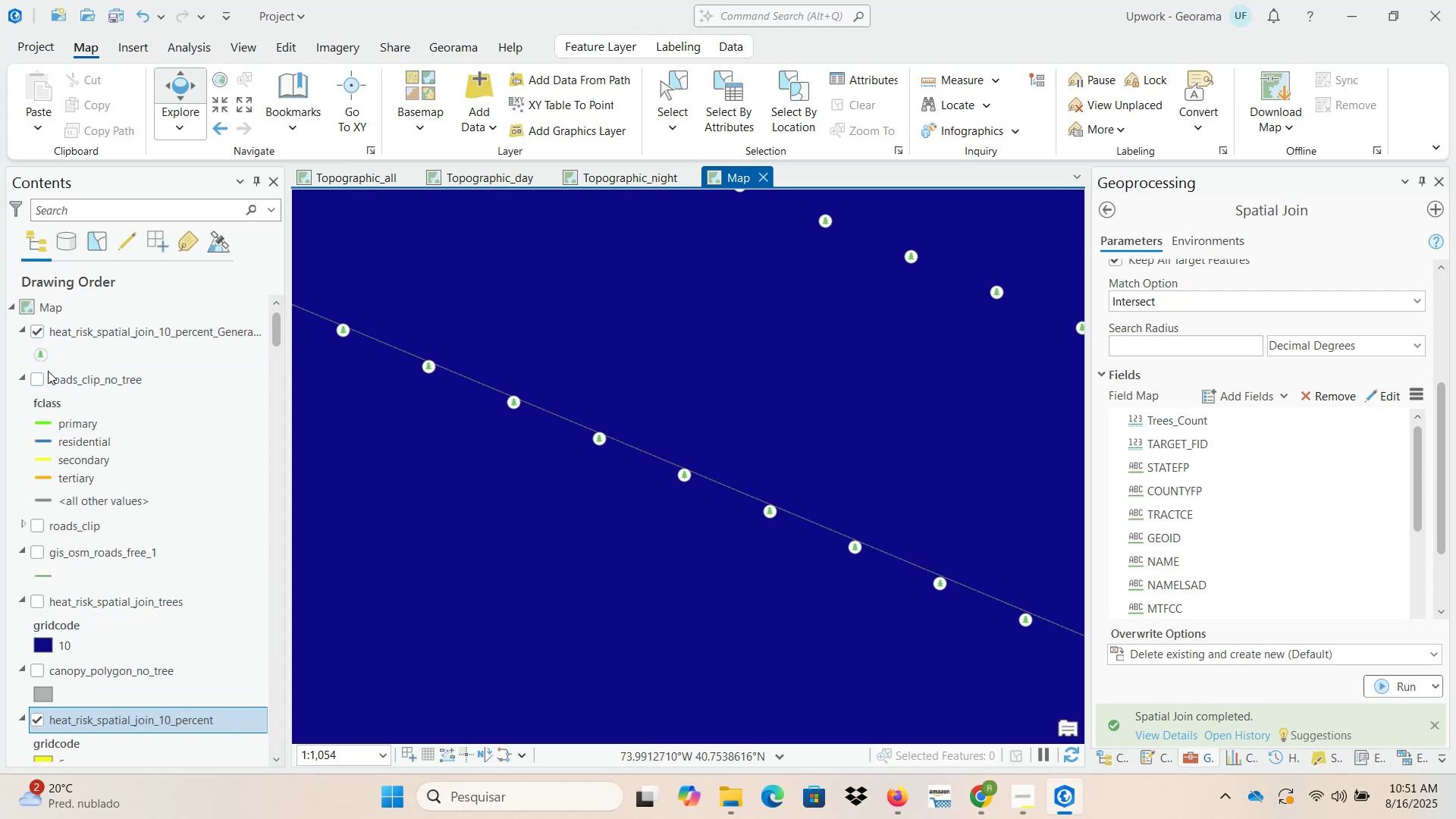 
left_click([127, 49])
 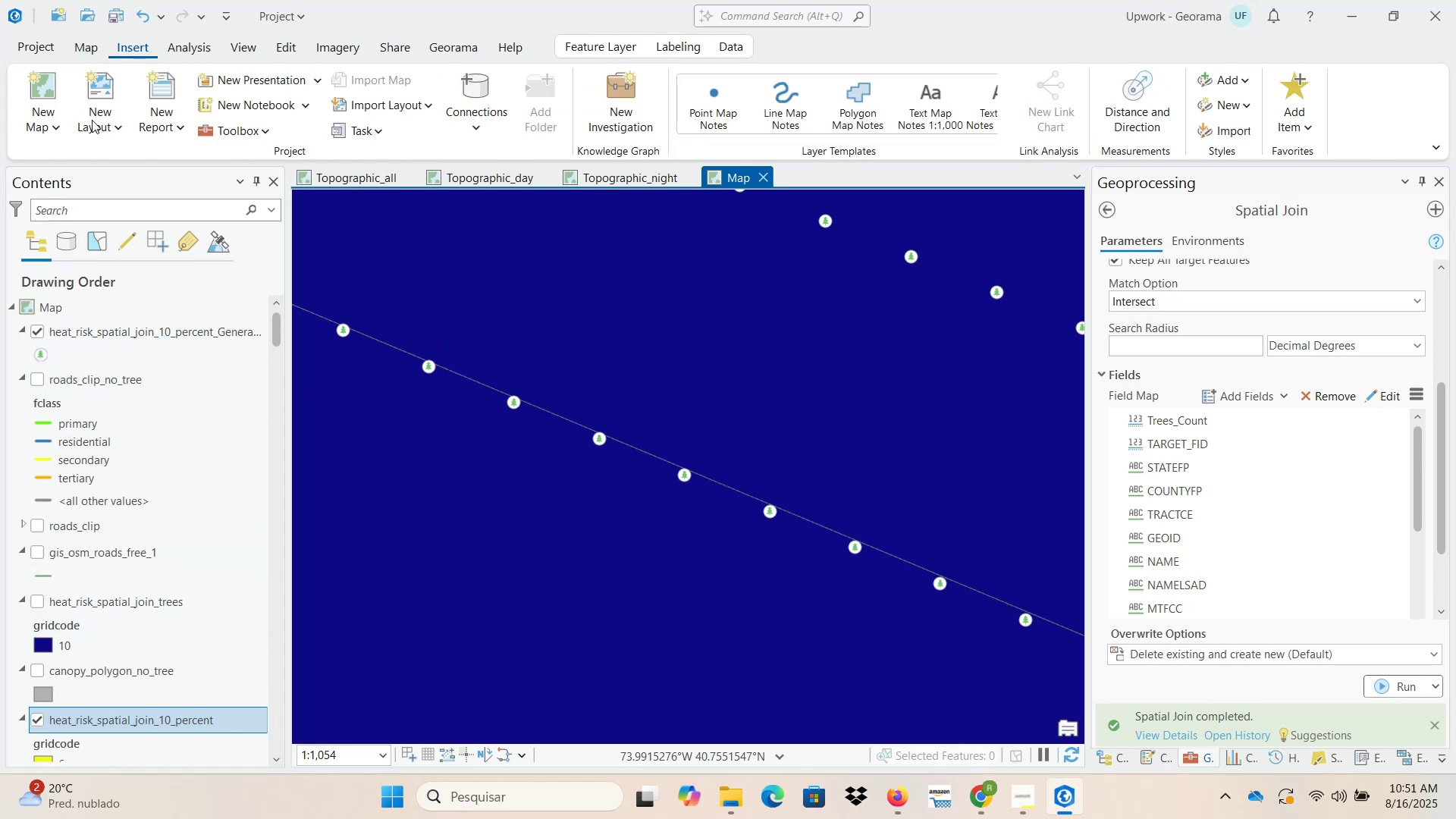 
left_click([49, 127])
 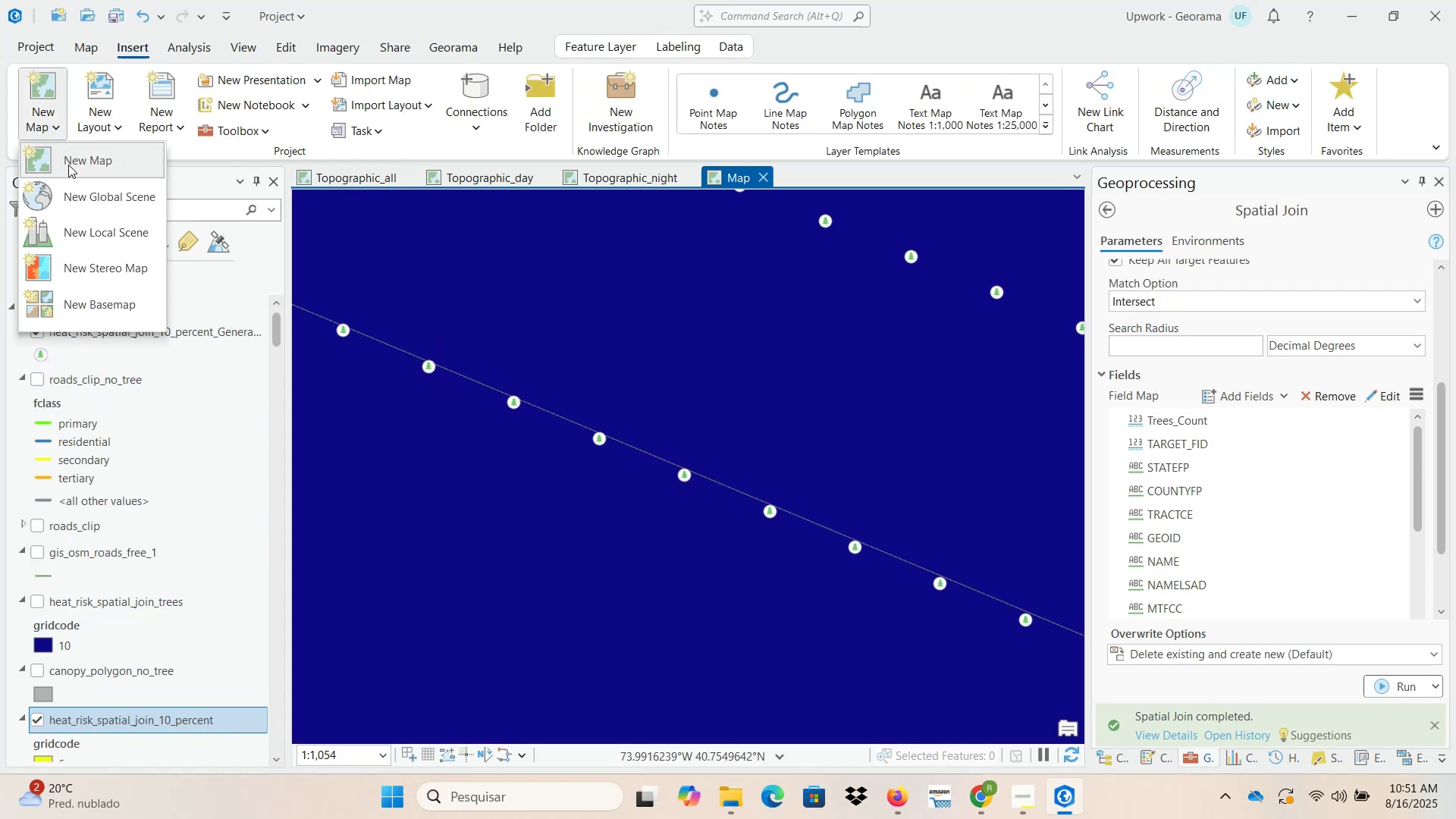 
left_click([85, 237])
 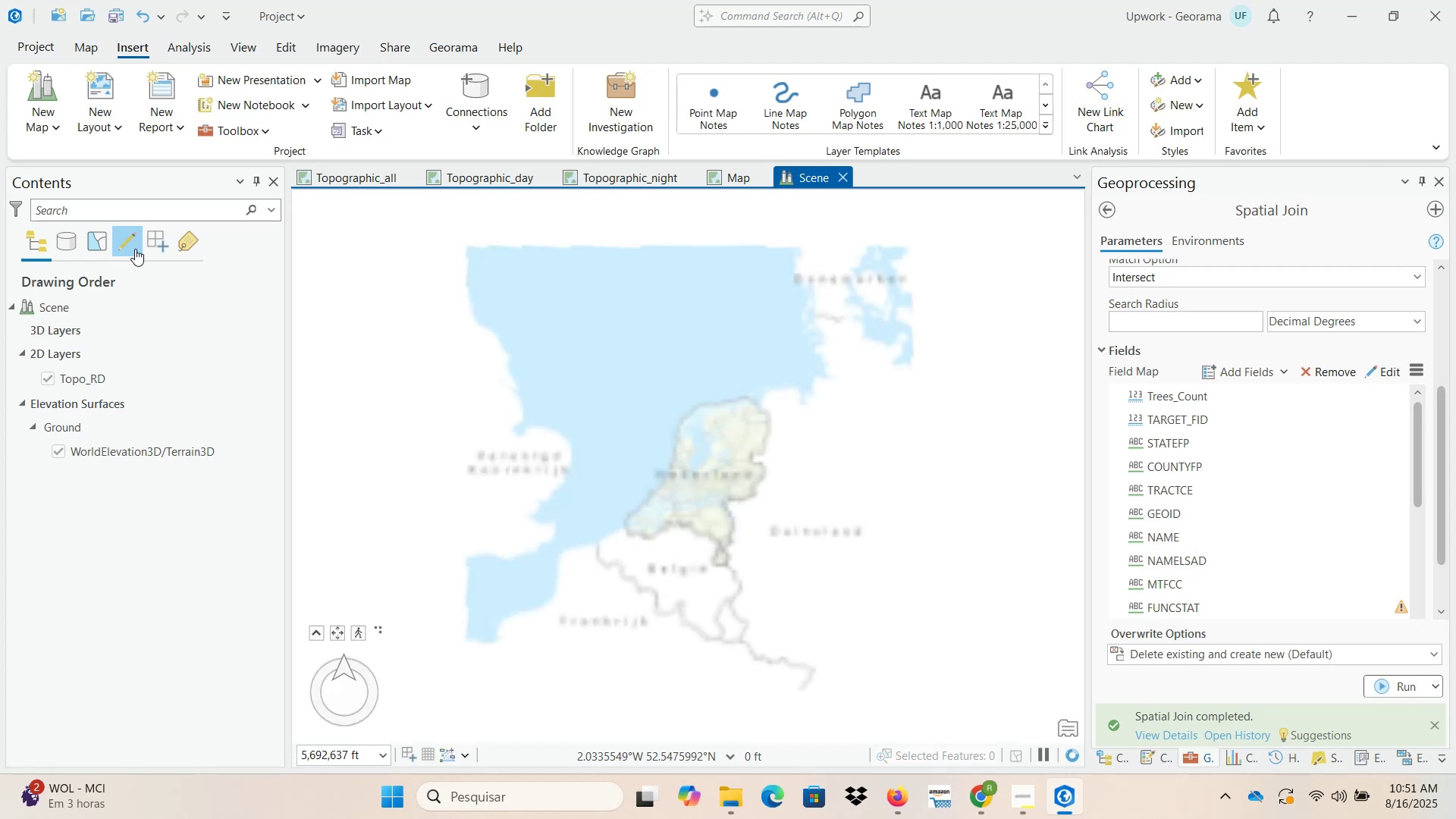 
wait(32.52)
 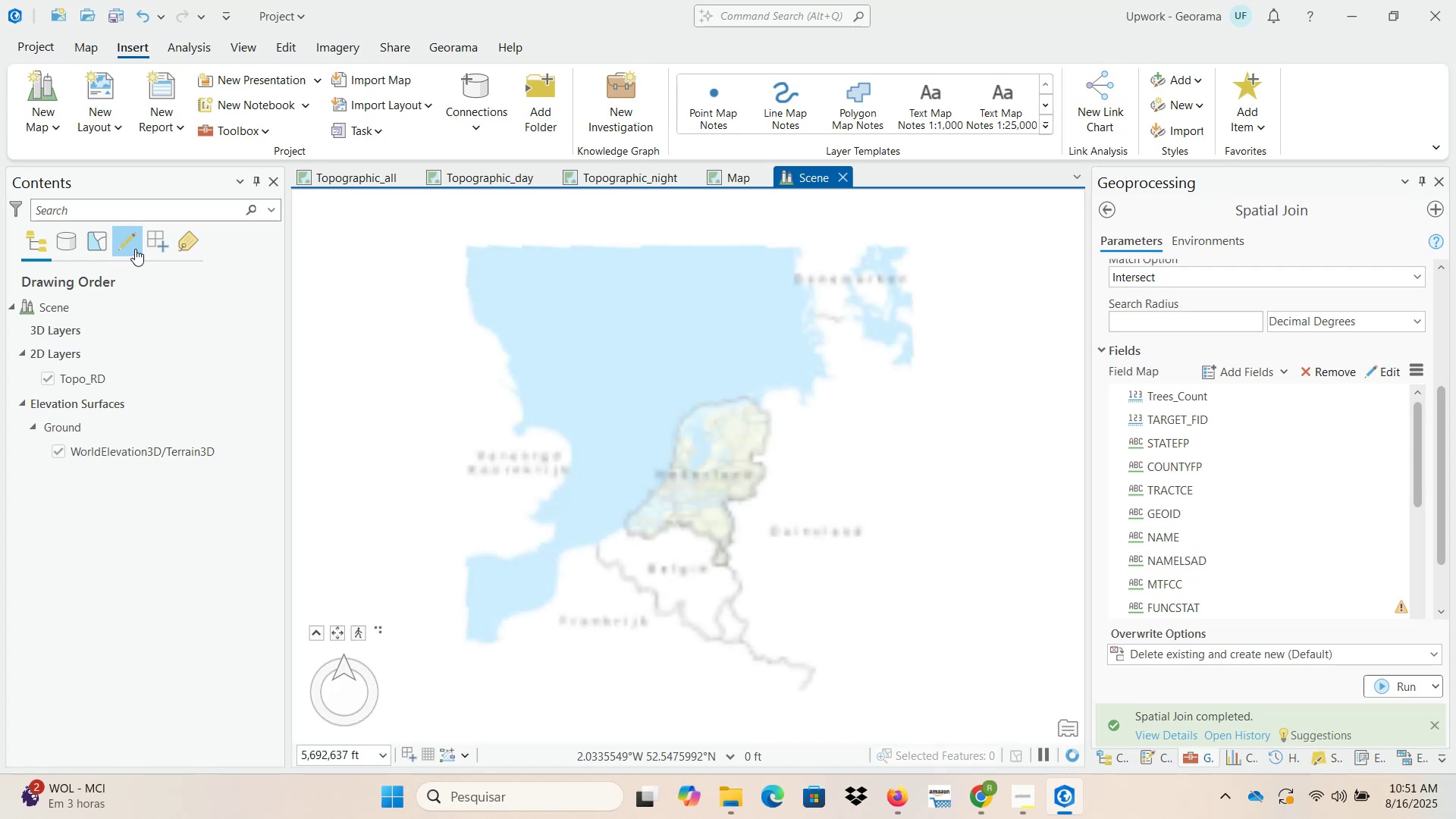 
left_click([1112, 759])
 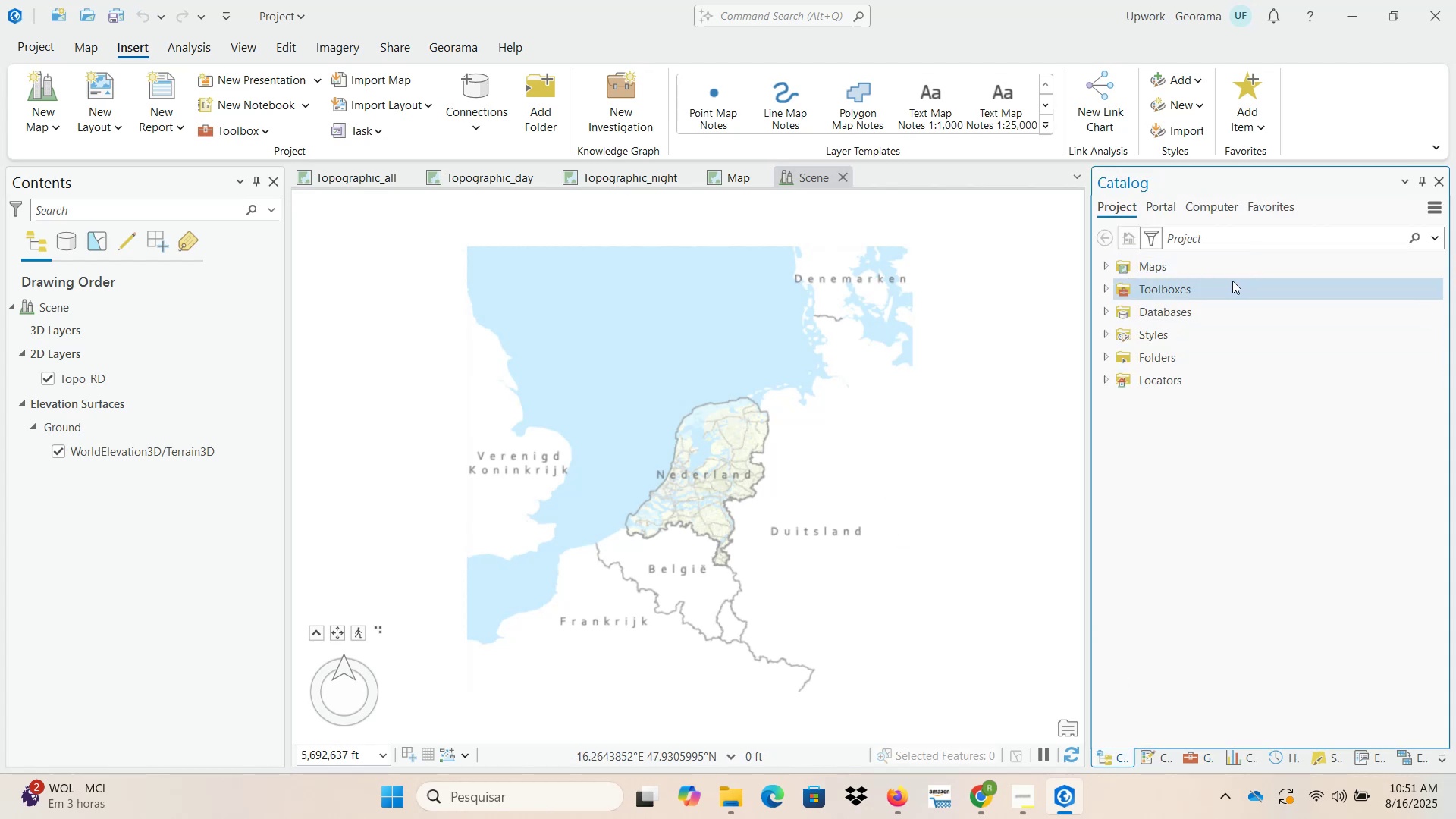 
wait(7.71)
 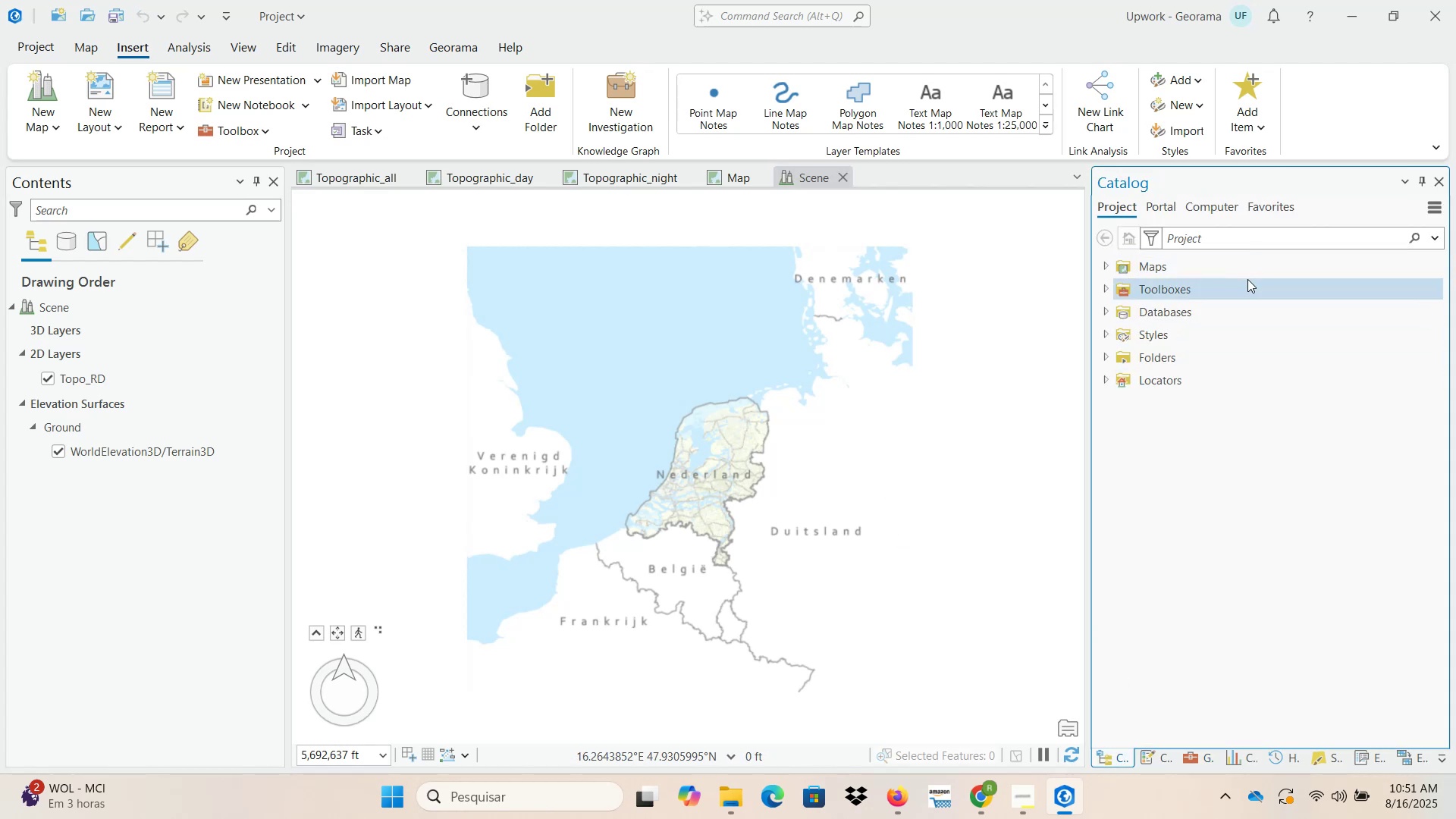 
left_click([1153, 209])
 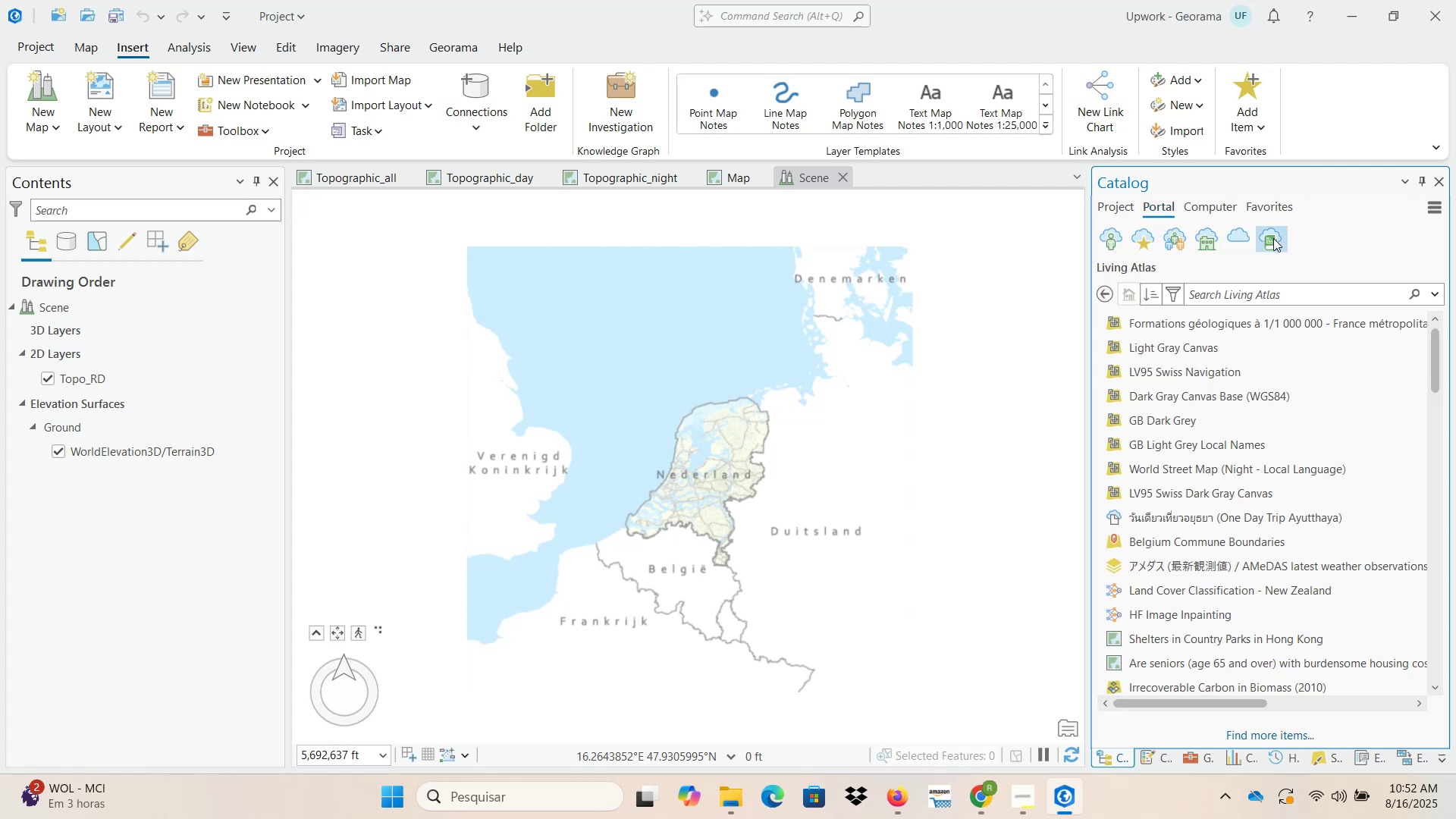 
left_click([1273, 240])
 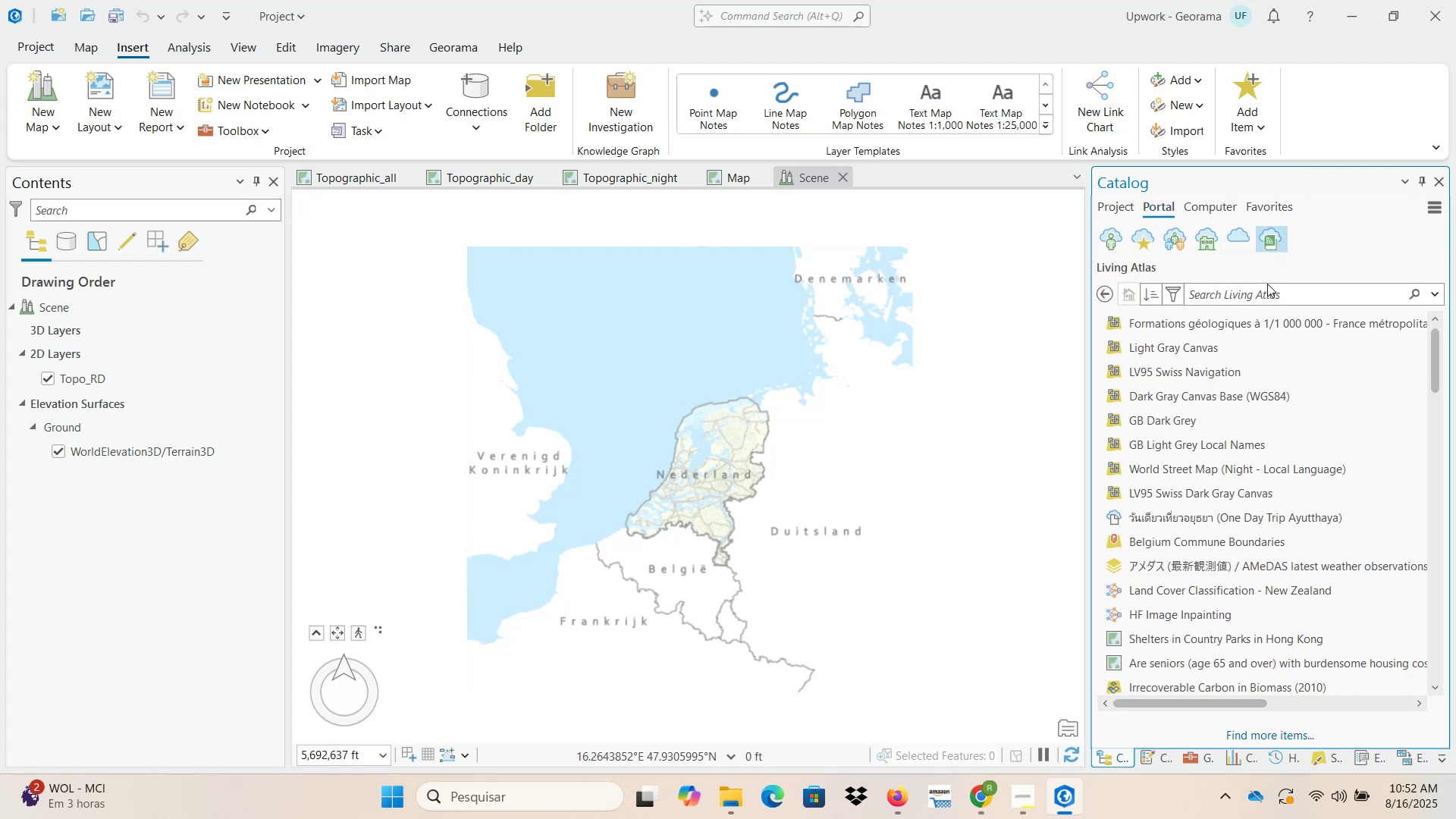 
left_click([1265, 295])
 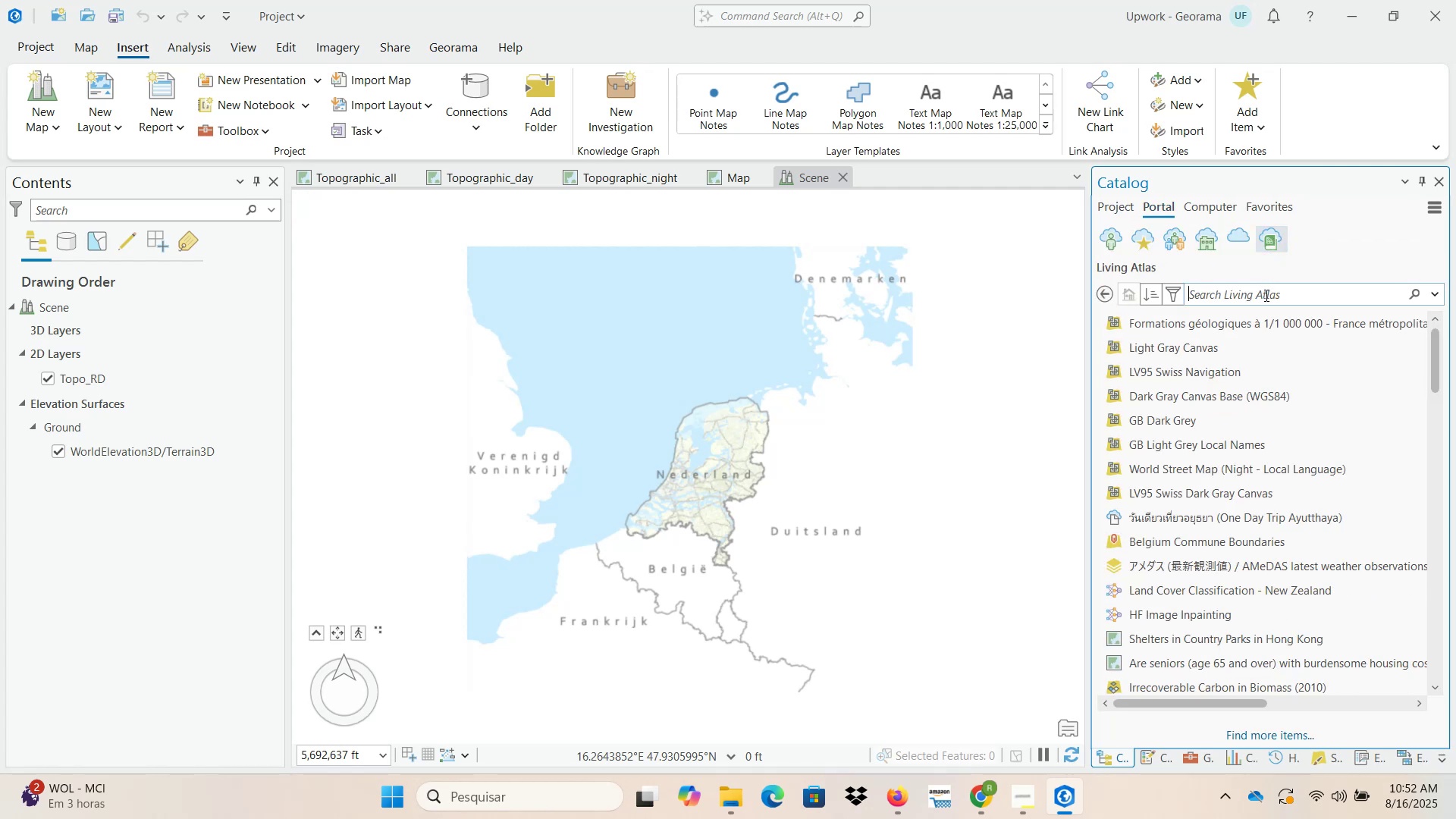 
type(topographic)
 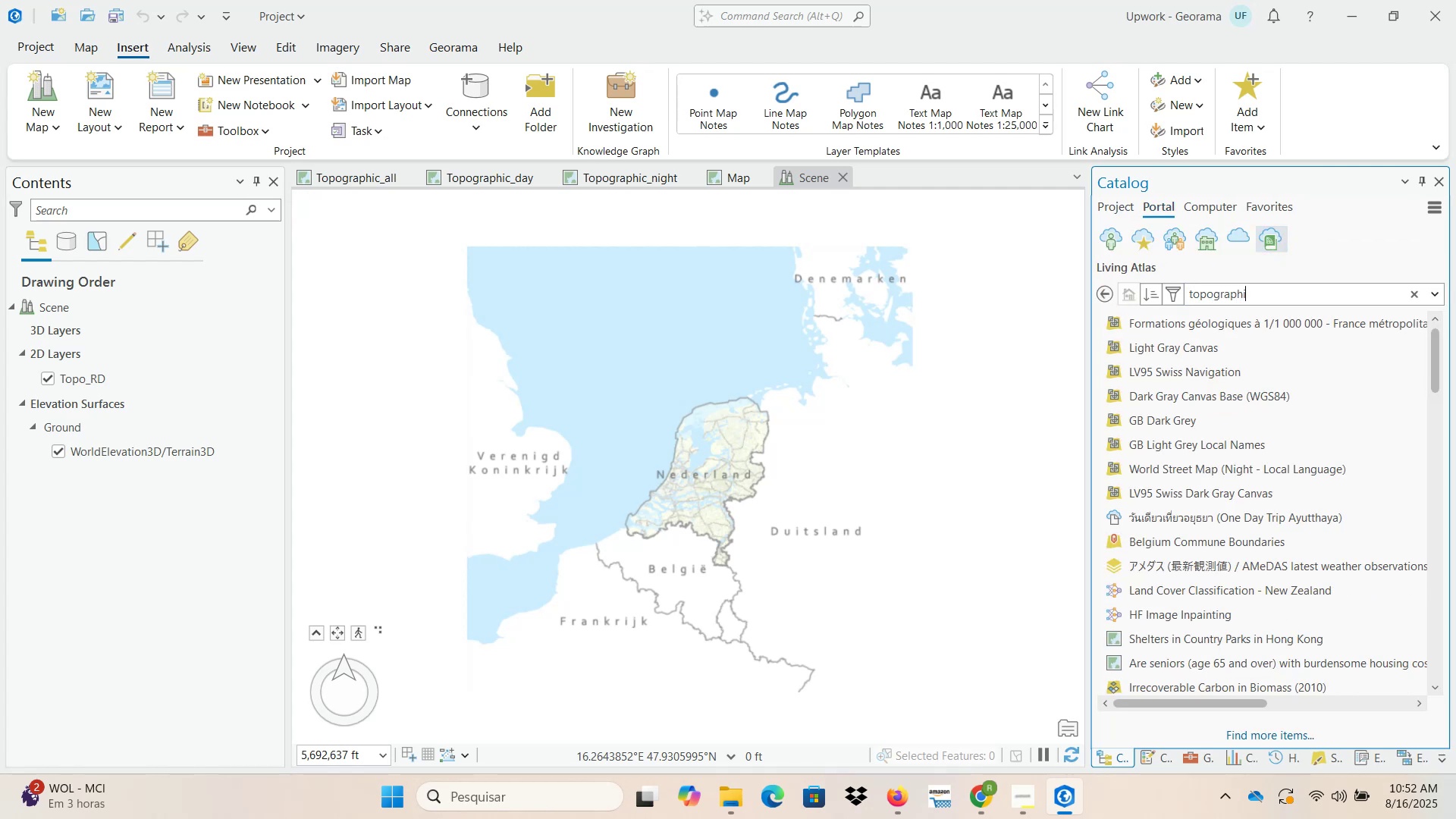 
key(Enter)
 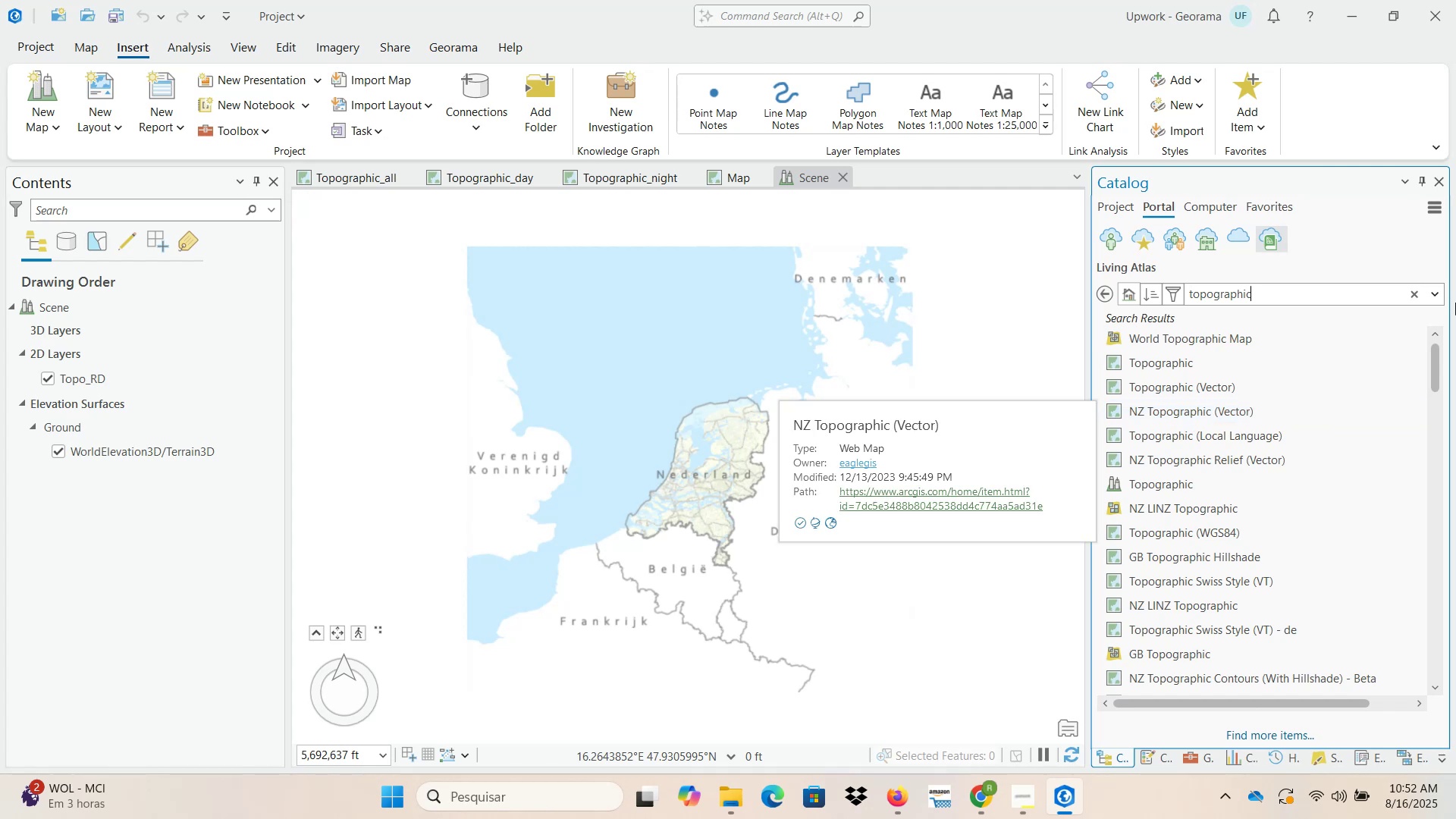 
mouse_move([1229, 346])
 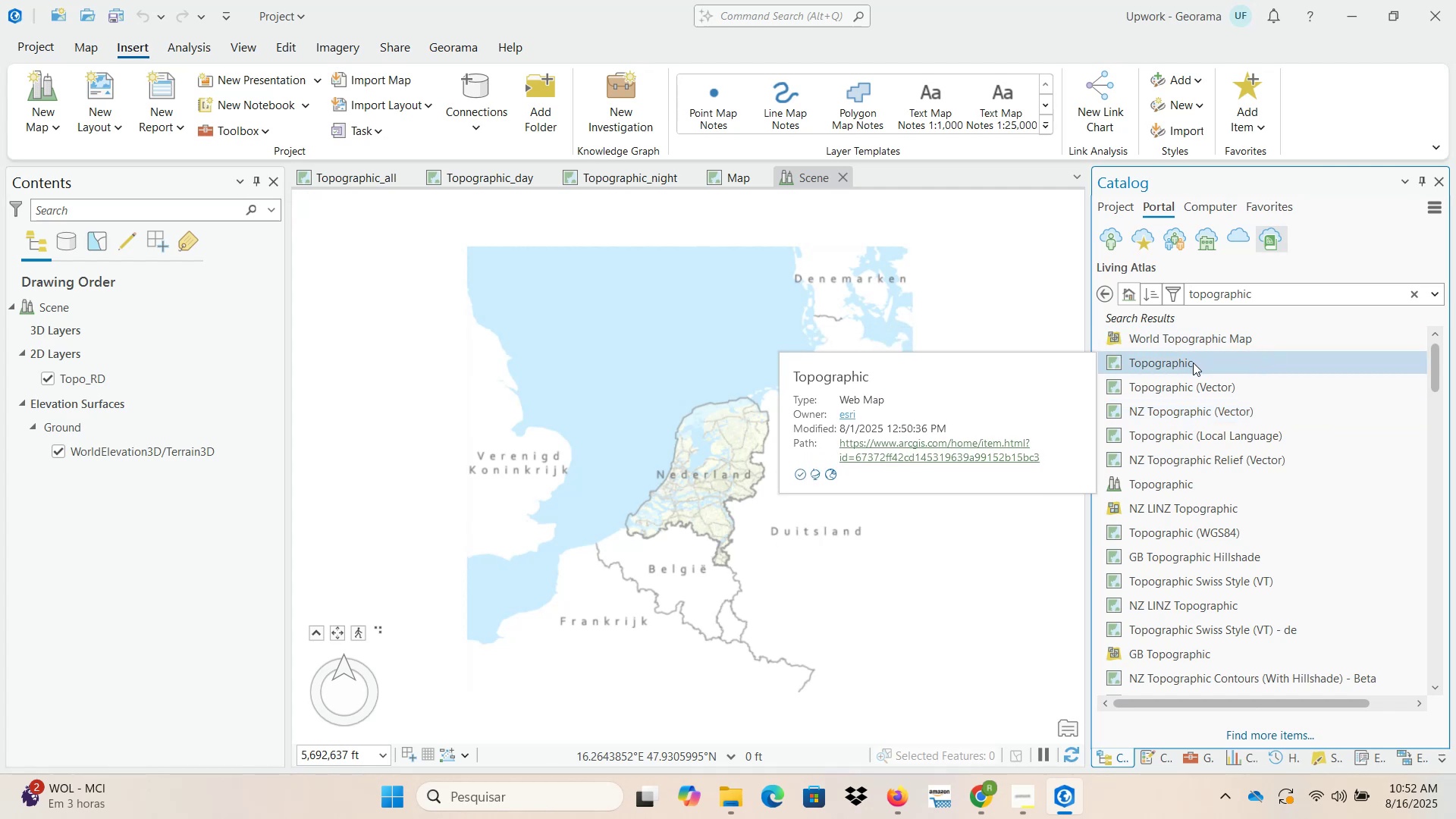 
wait(6.07)
 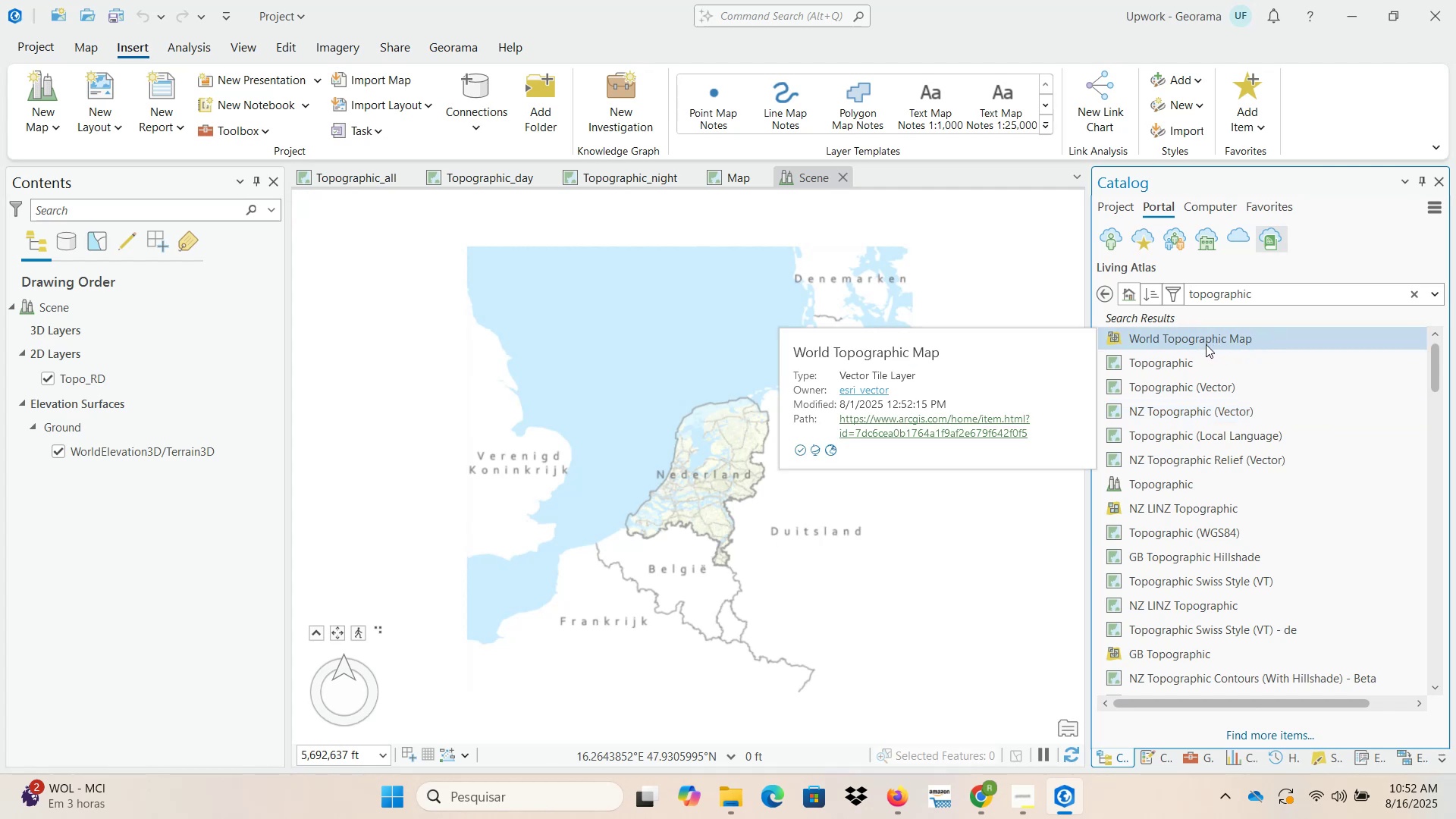 
right_click([1193, 362])
 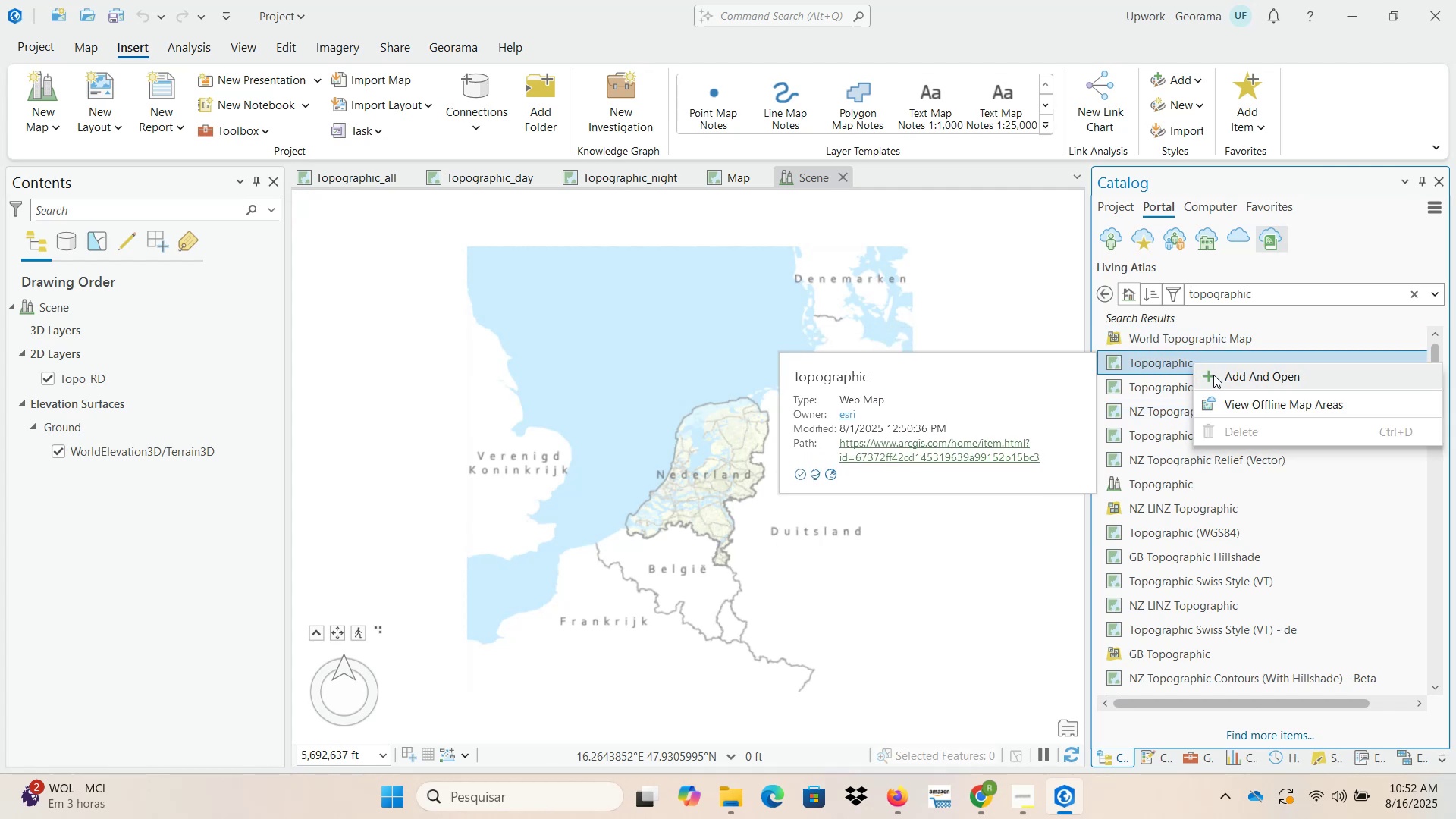 
left_click([1214, 376])
 